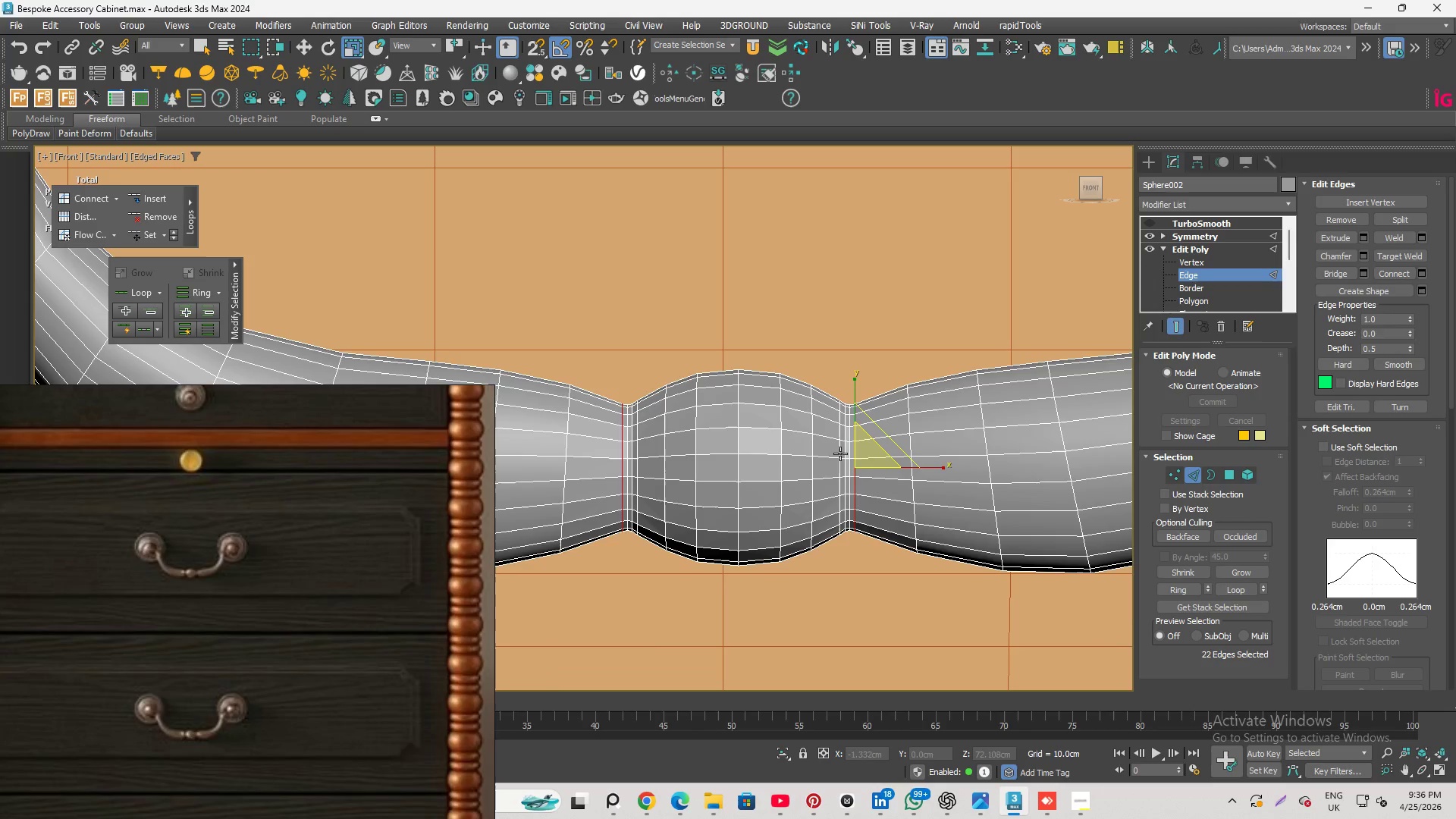 
scroll: coordinate [865, 460], scroll_direction: up, amount: 1.0
 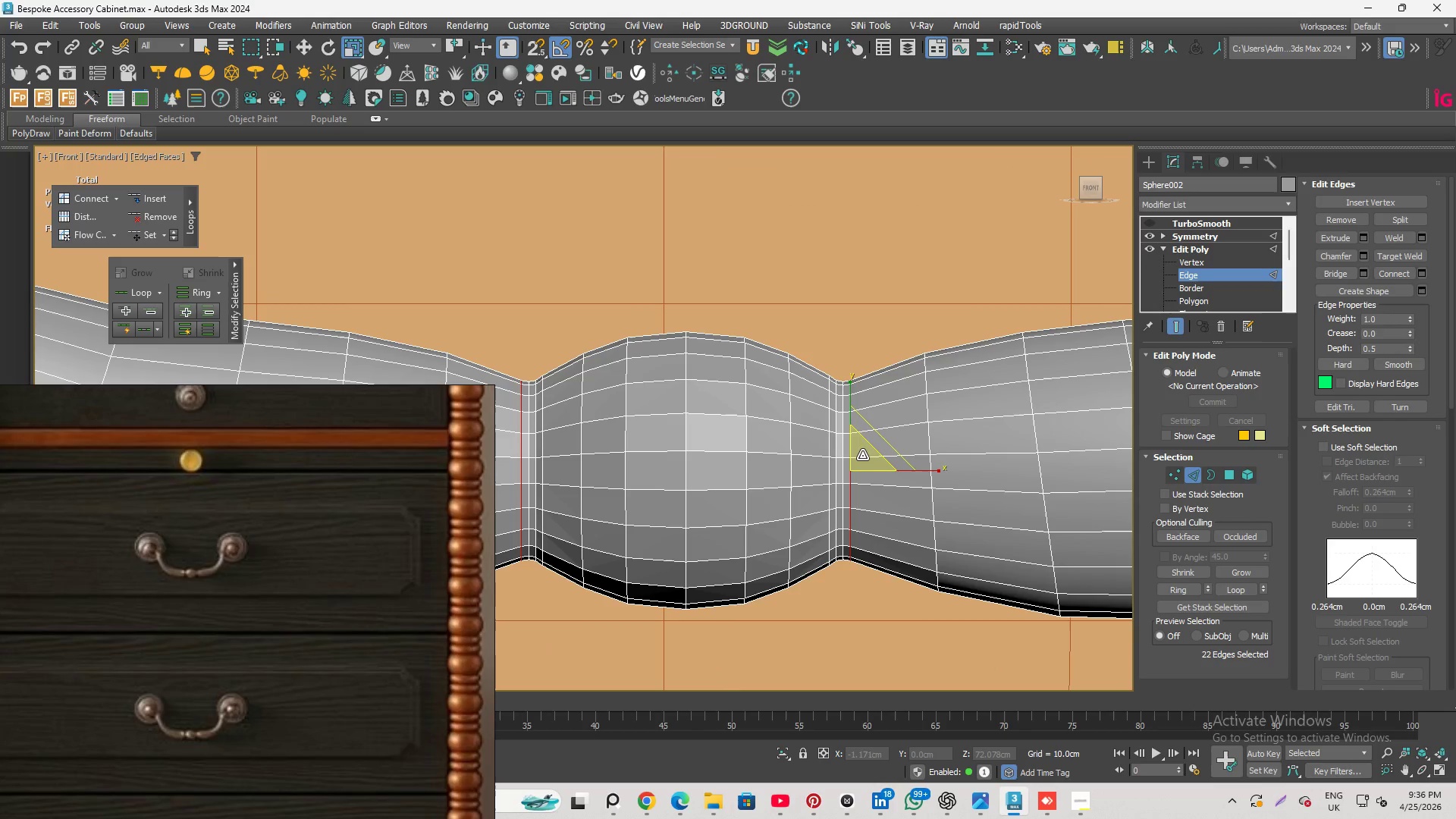 
left_click_drag(start_coordinate=[863, 454], to_coordinate=[866, 458])
 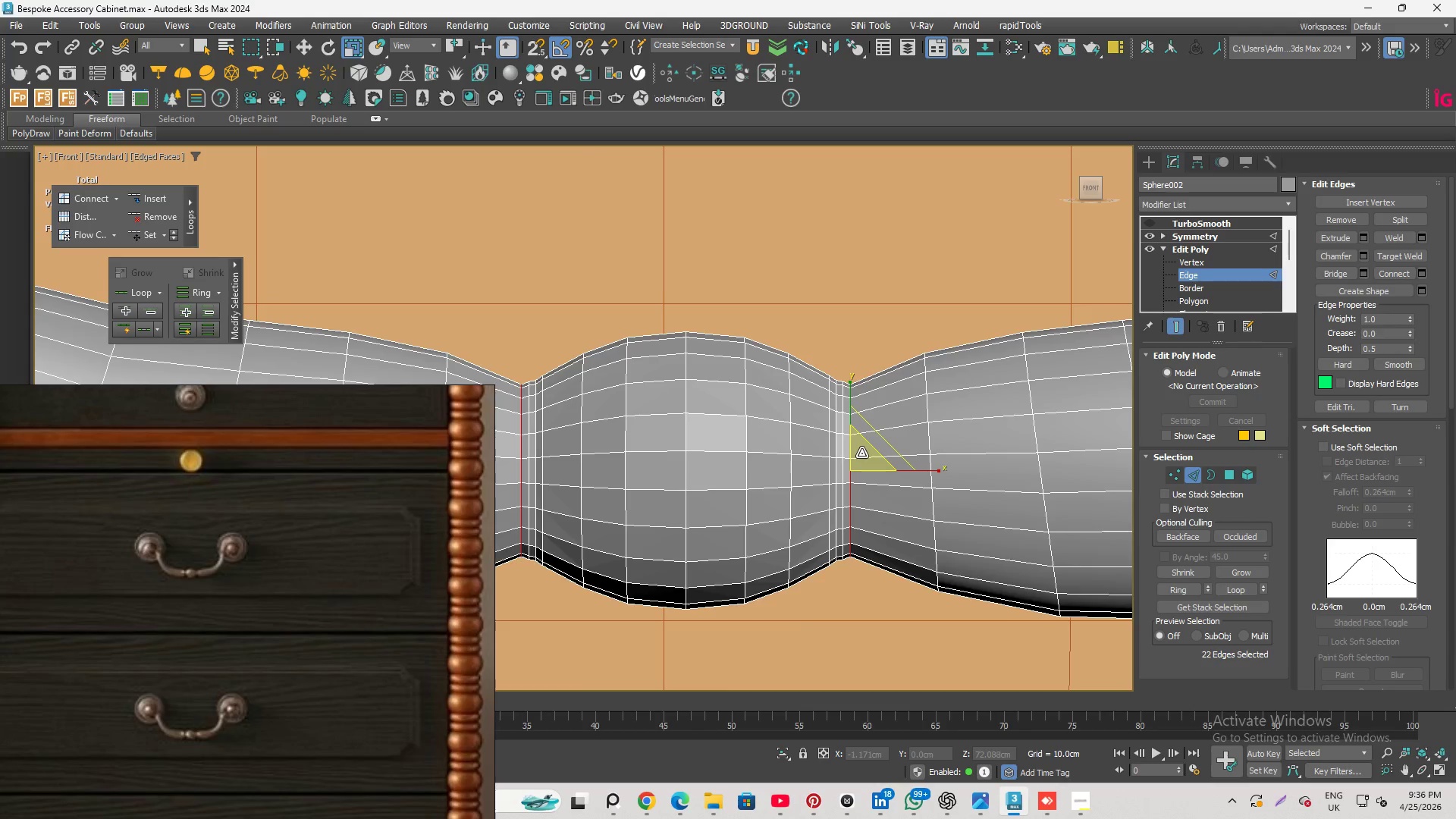 
scroll: coordinate [861, 453], scroll_direction: up, amount: 1.0
 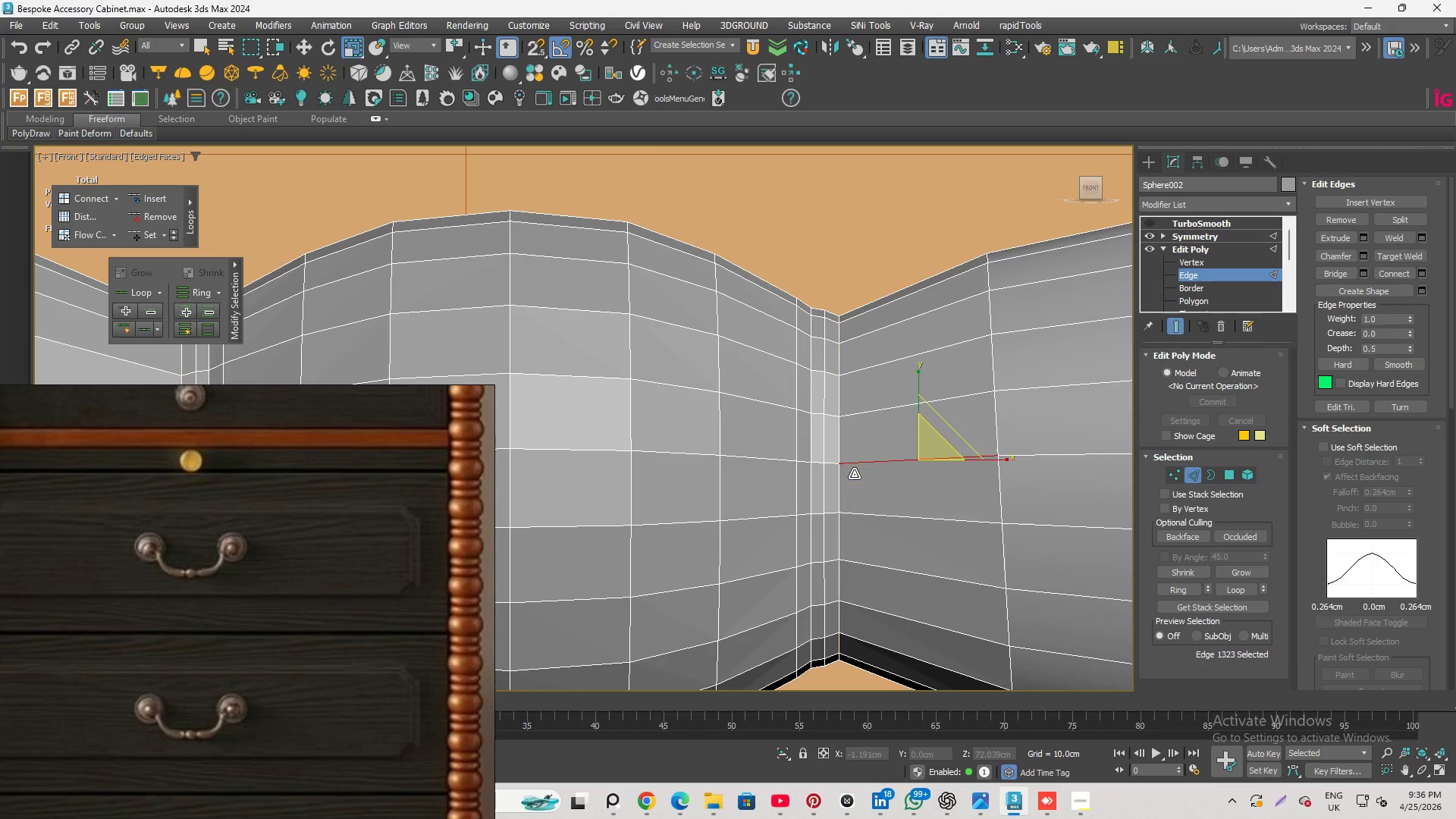 
double_click([827, 476])
 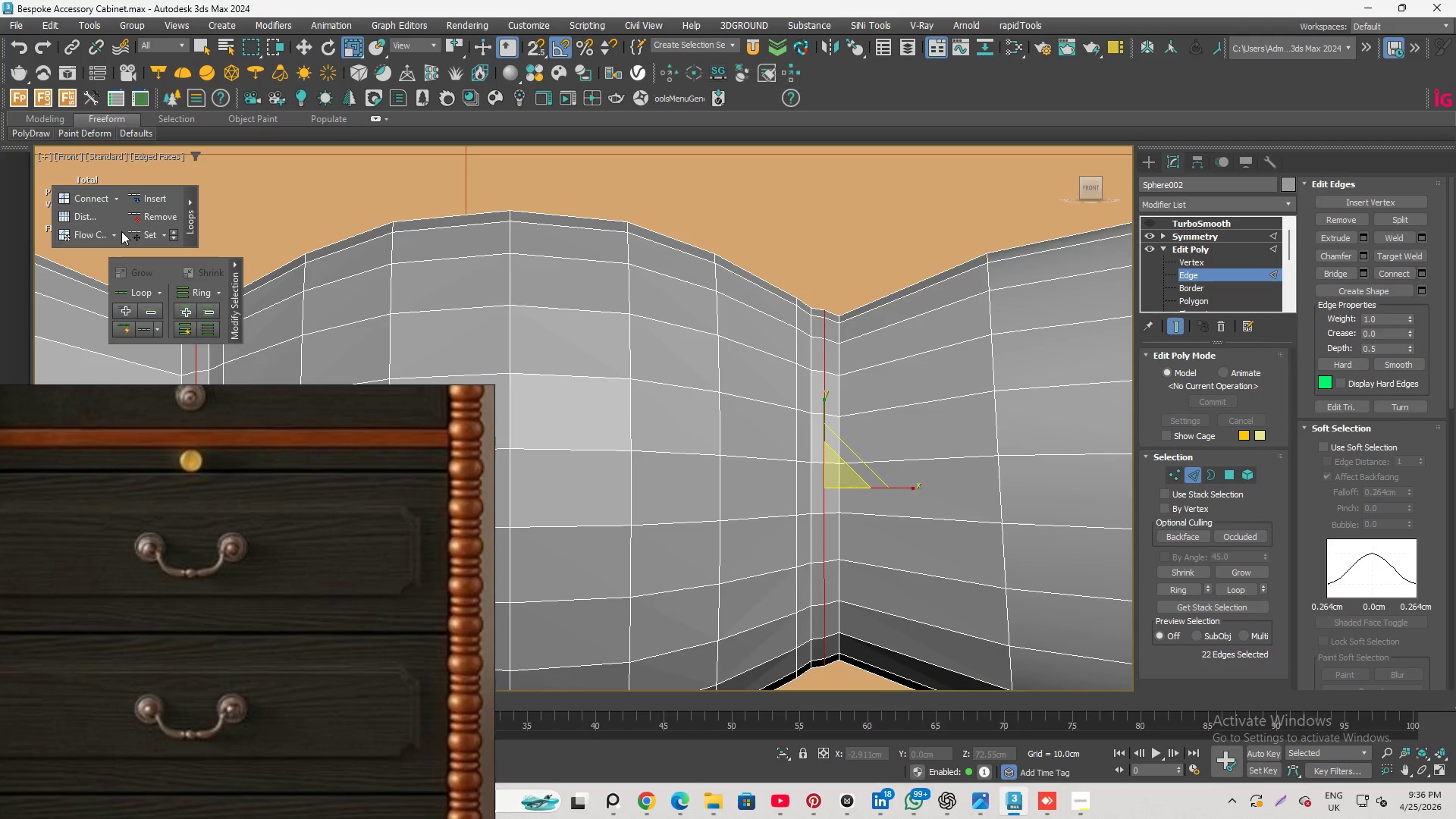 
left_click([142, 234])
 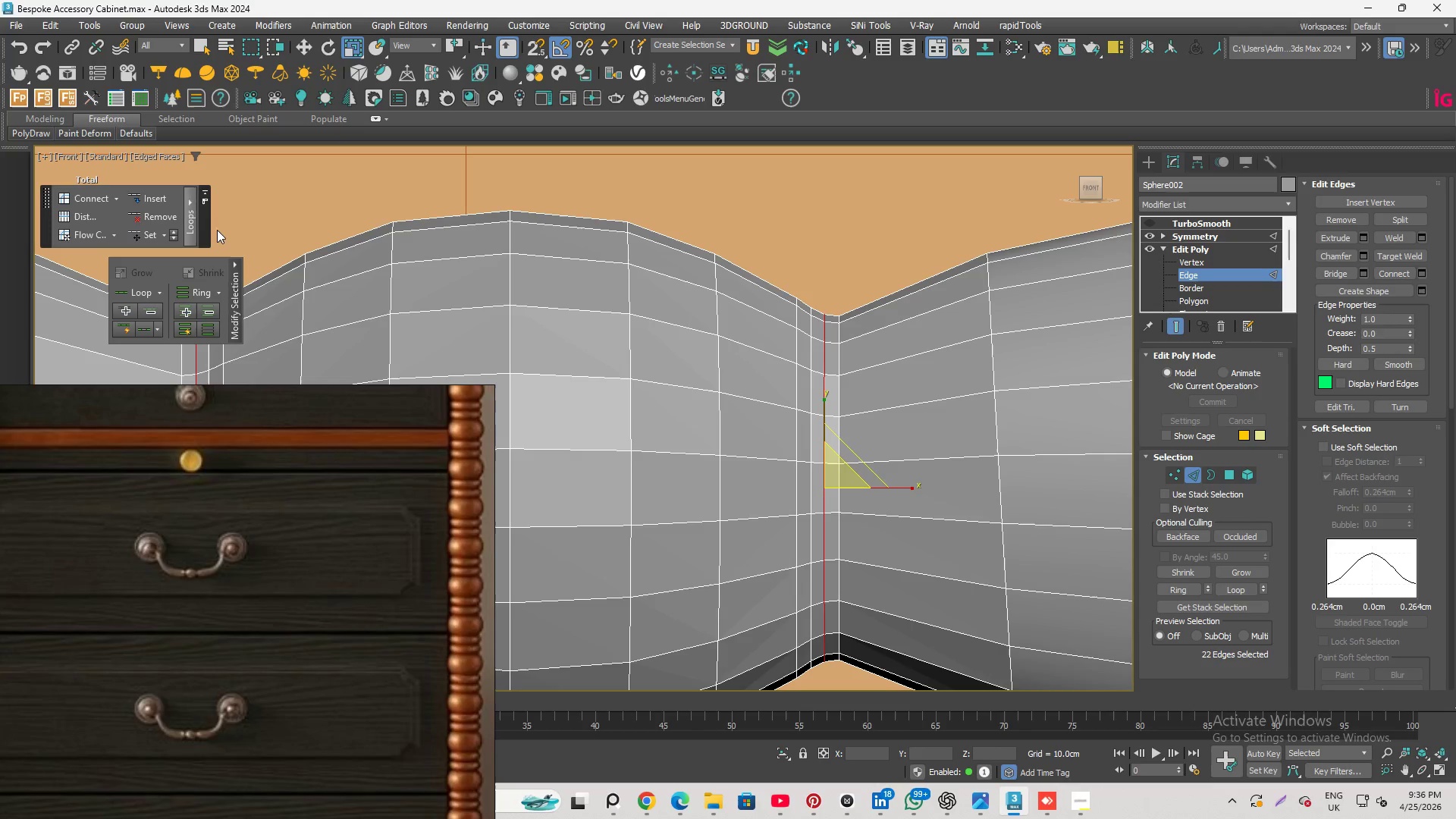 
scroll: coordinate [843, 320], scroll_direction: down, amount: 3.0
 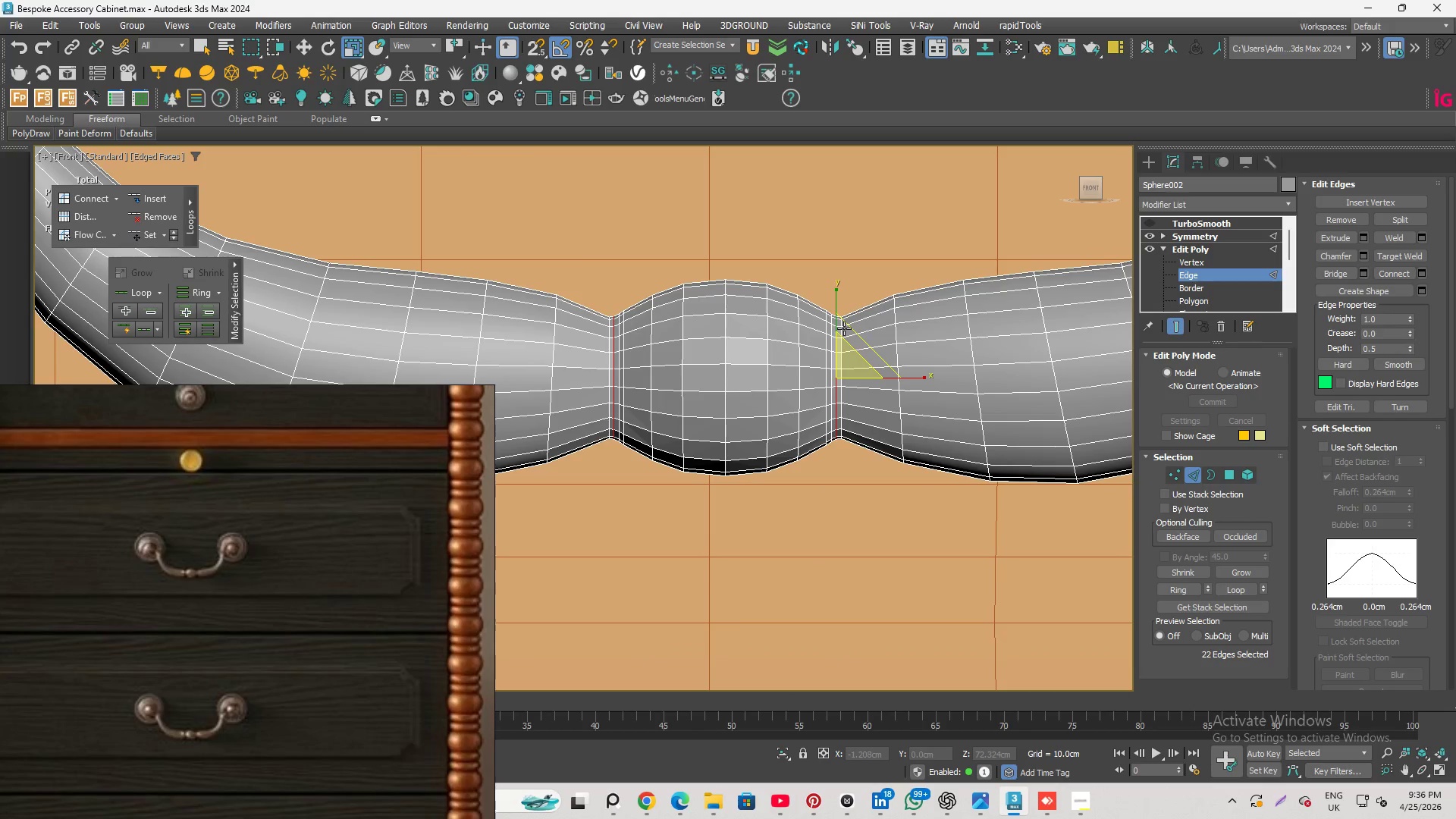 
scroll: coordinate [899, 337], scroll_direction: up, amount: 1.0
 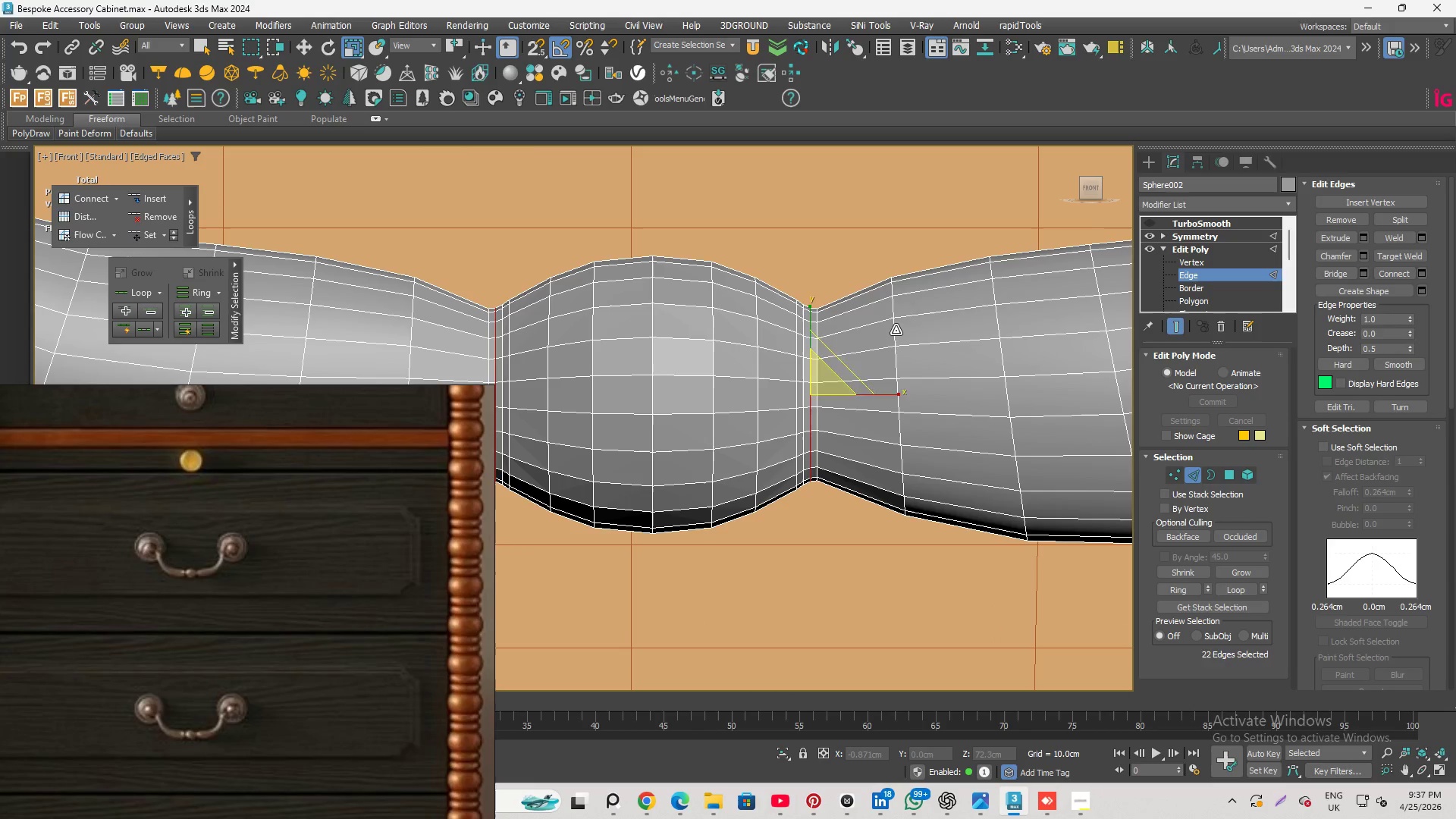 
double_click([896, 330])
 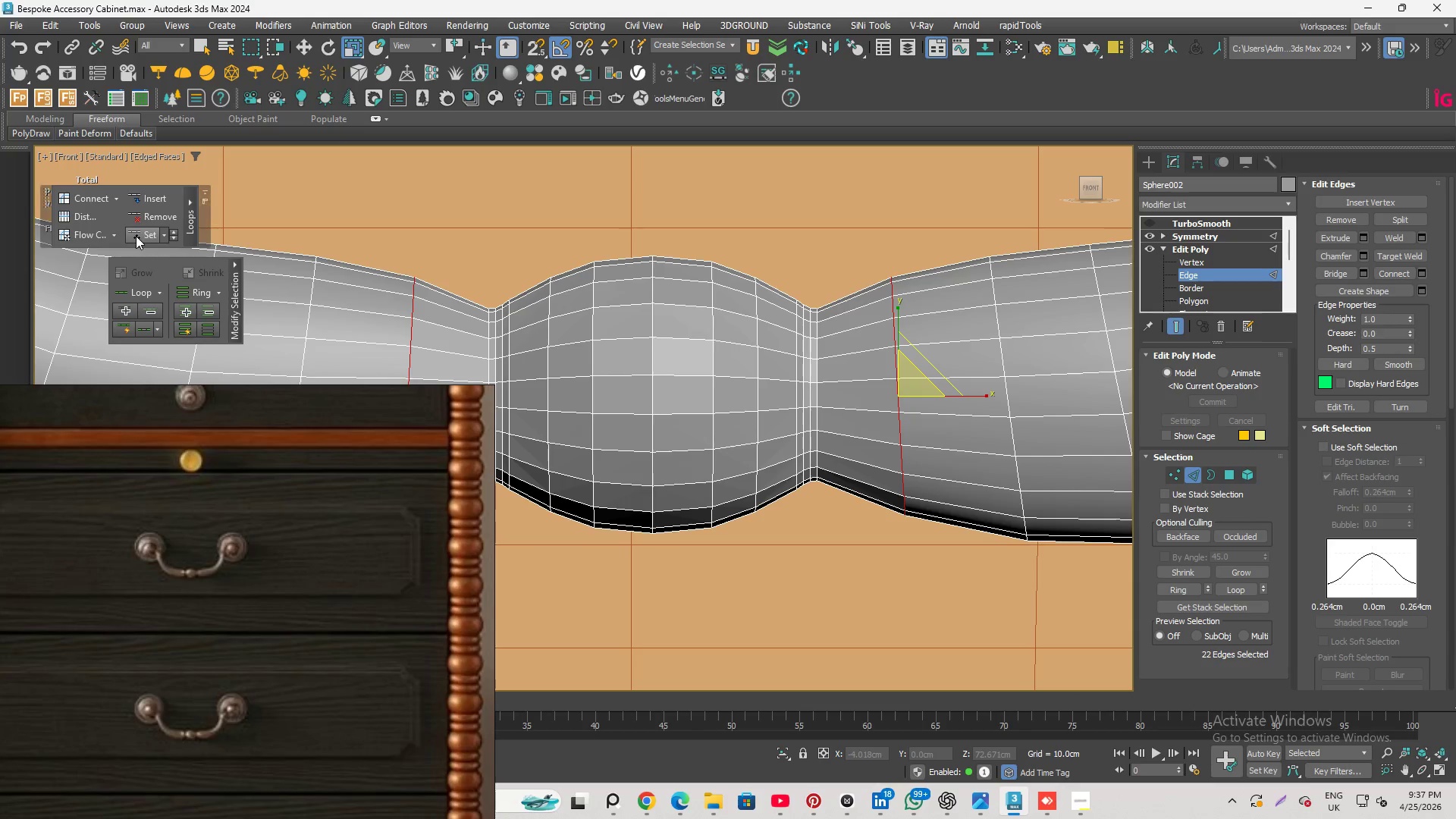 
left_click([136, 236])
 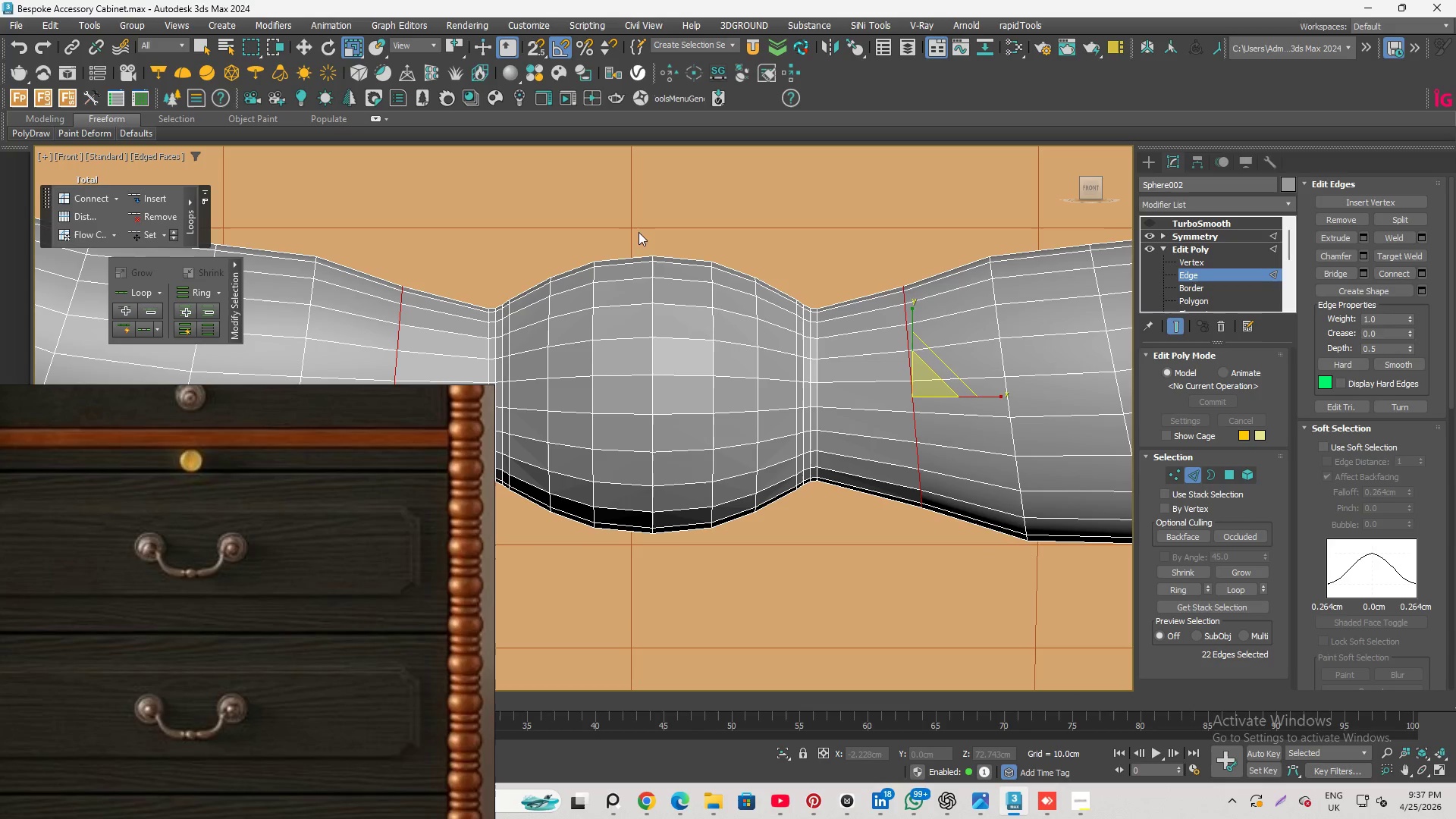 
scroll: coordinate [893, 349], scroll_direction: down, amount: 3.0
 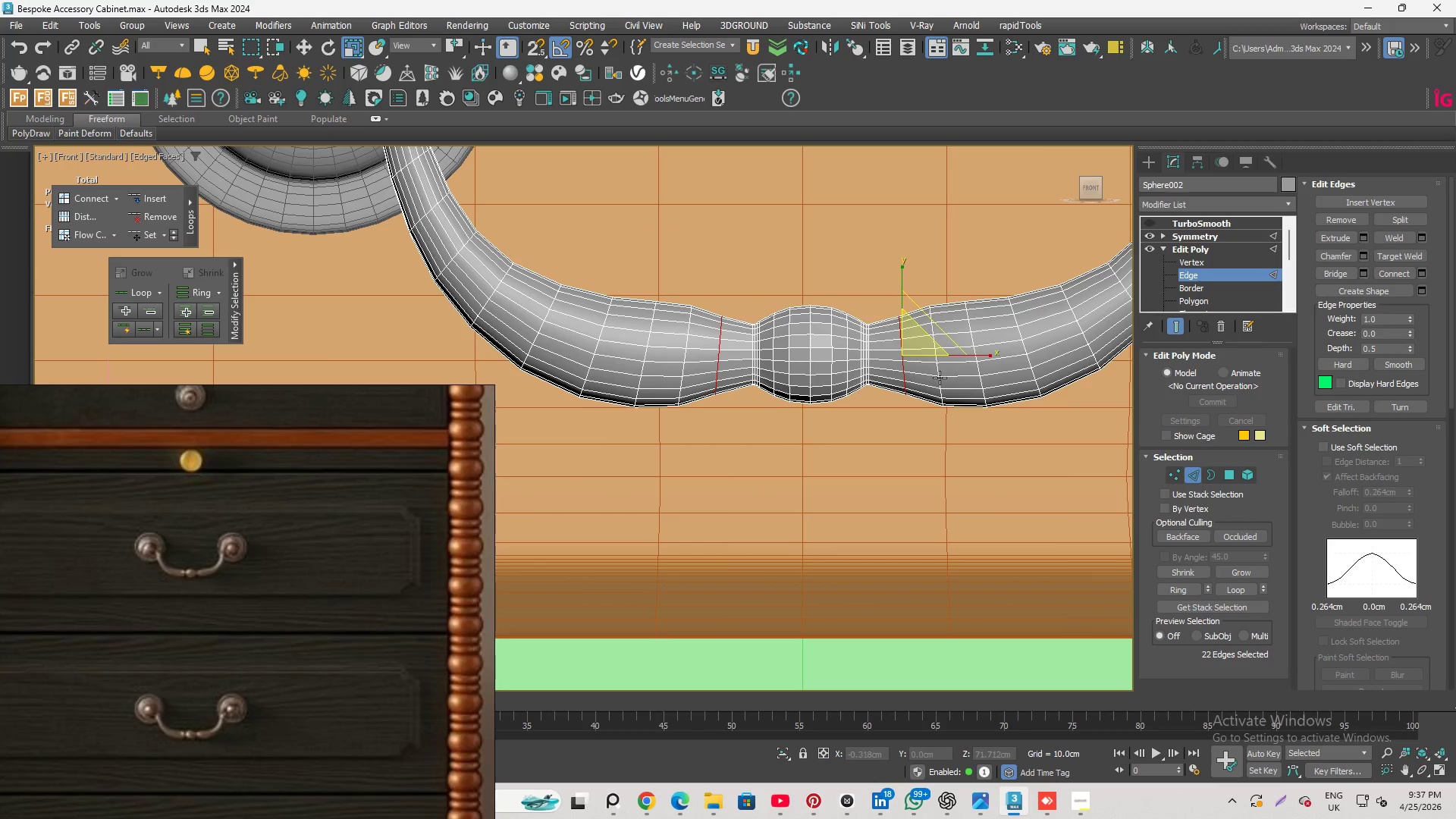 
scroll: coordinate [930, 378], scroll_direction: up, amount: 2.0
 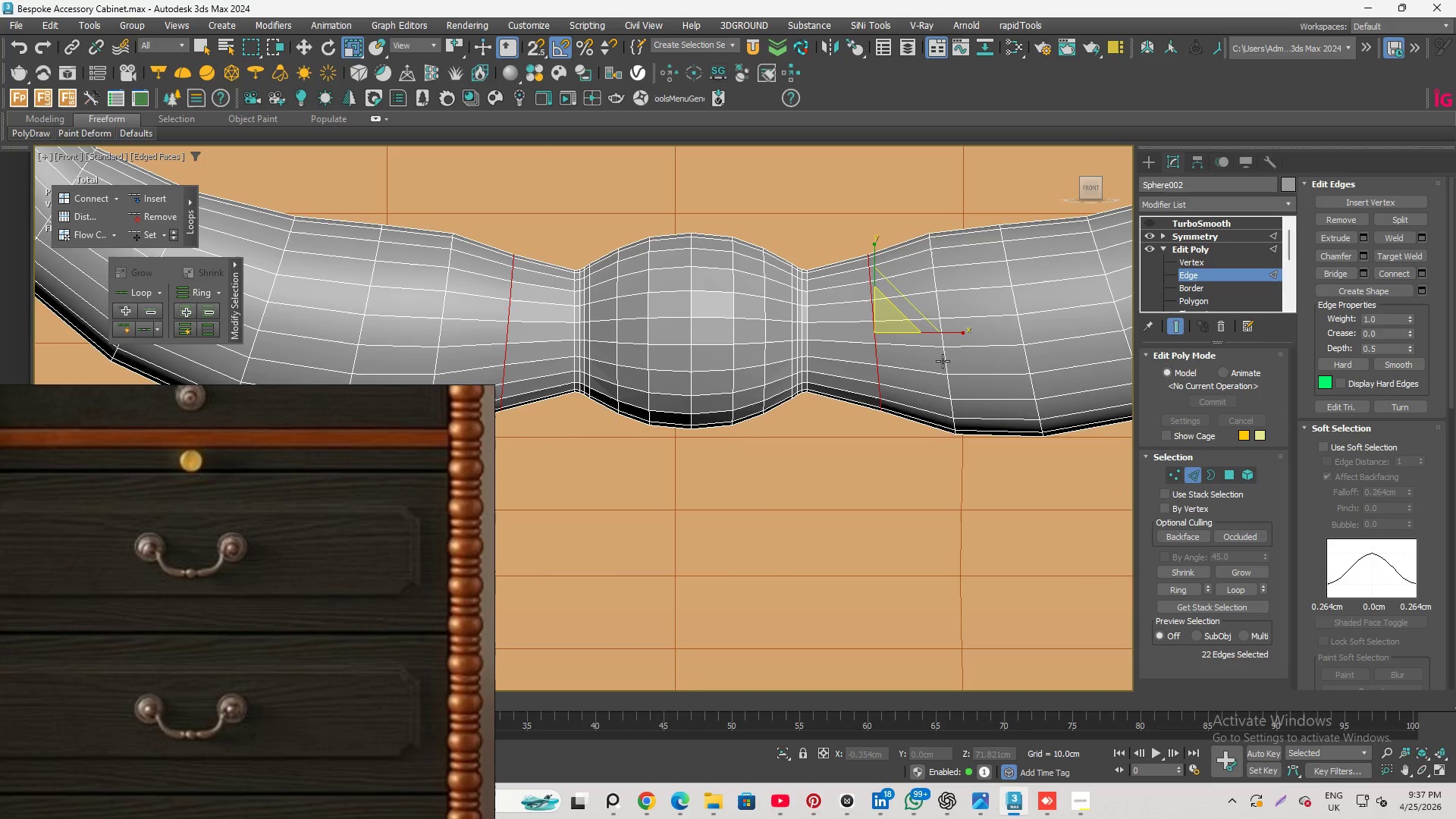 
key(Control+Z)
 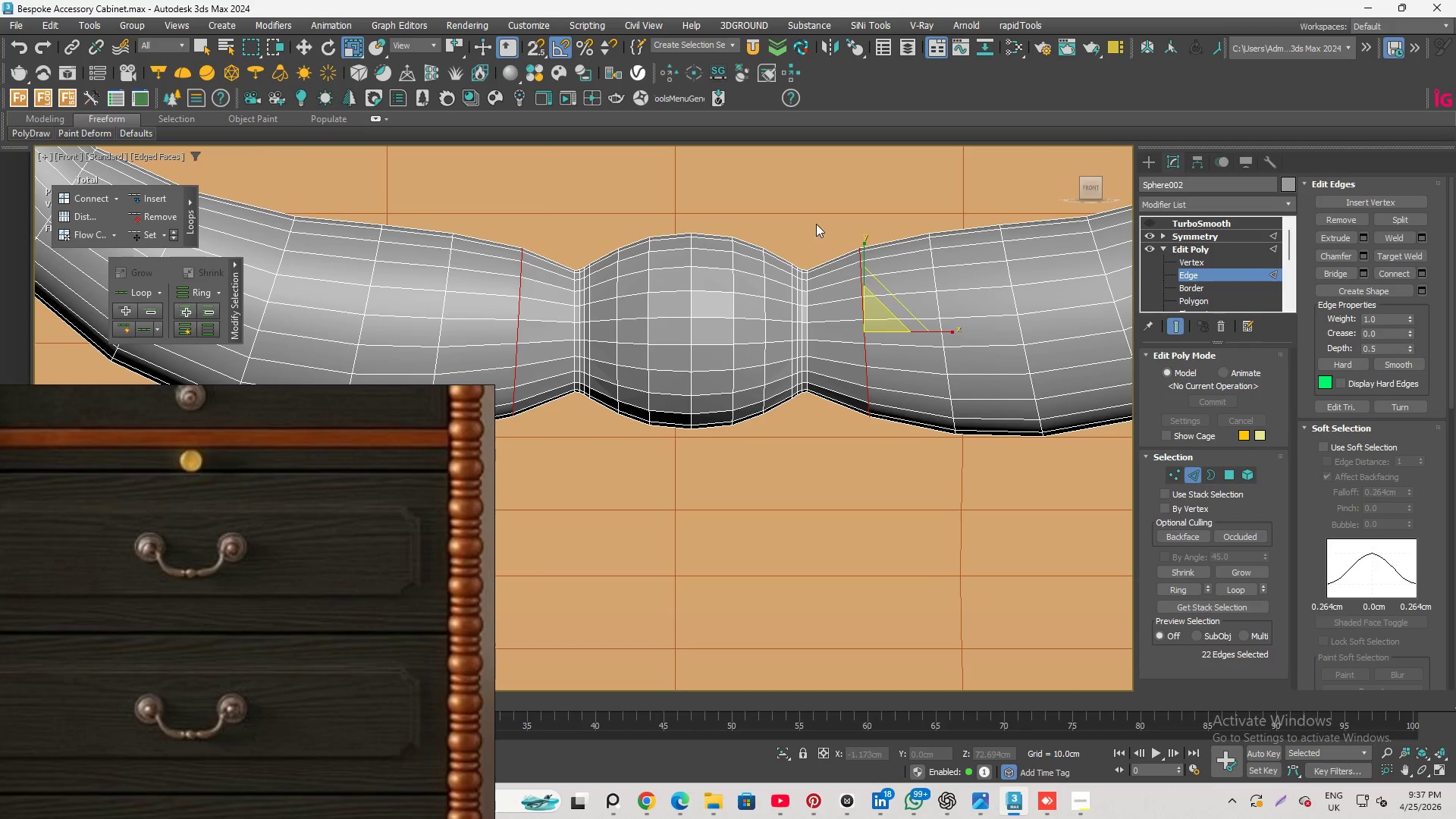 
left_click([825, 218])
 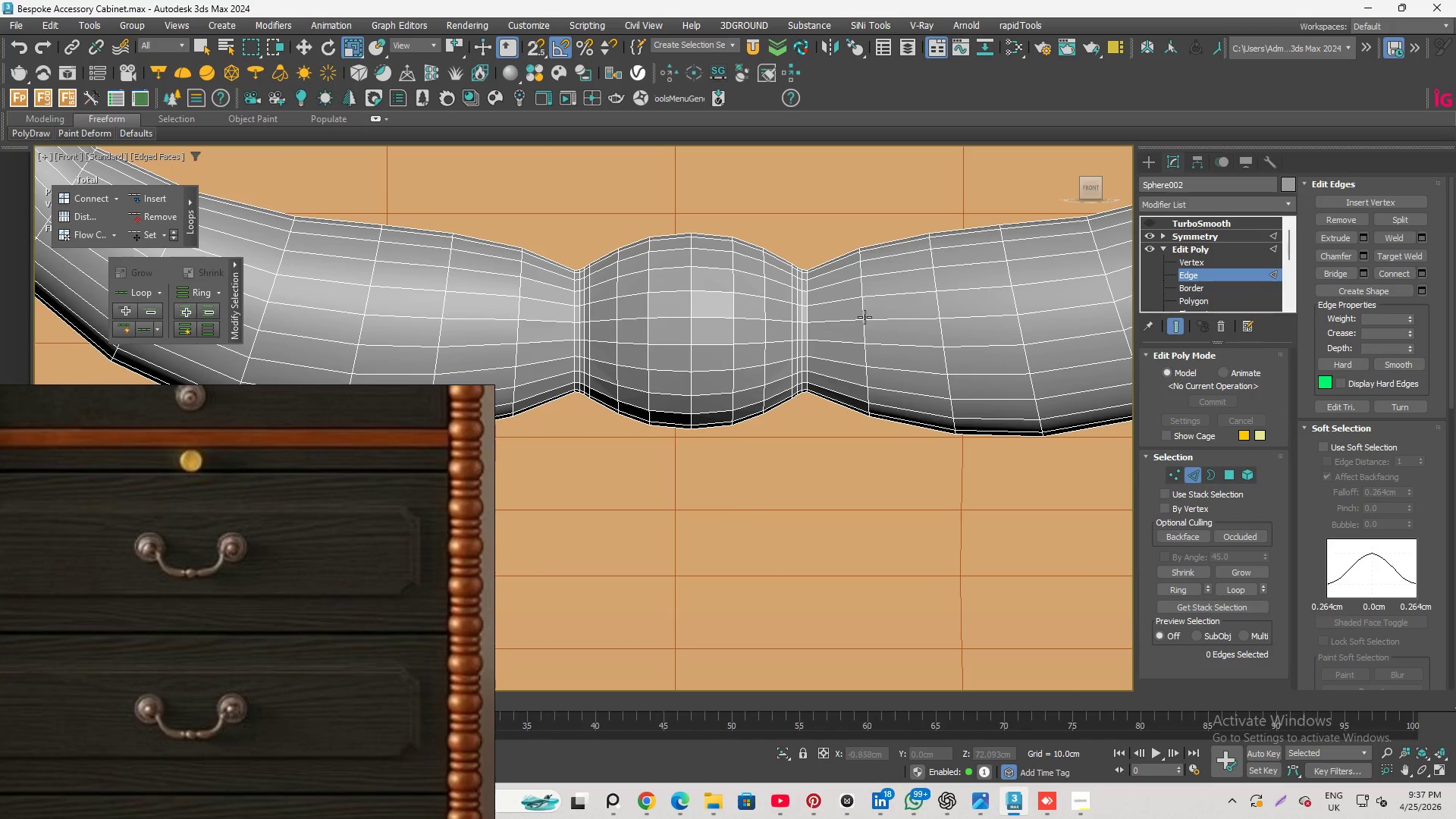 
key(Alt+1)
 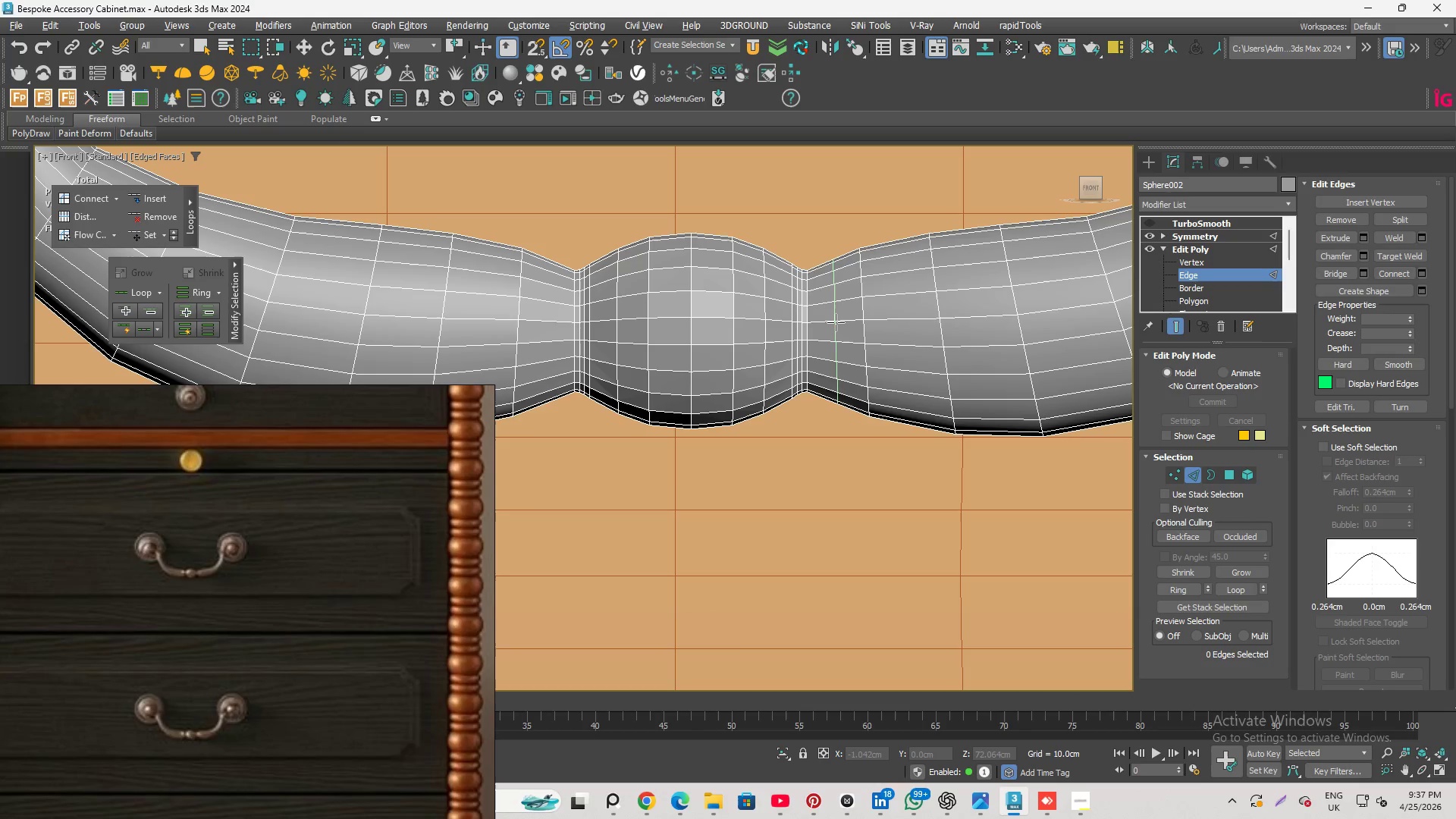 
hold_key(key=ShiftLeft, duration=1.24)
left_click([835, 319])
 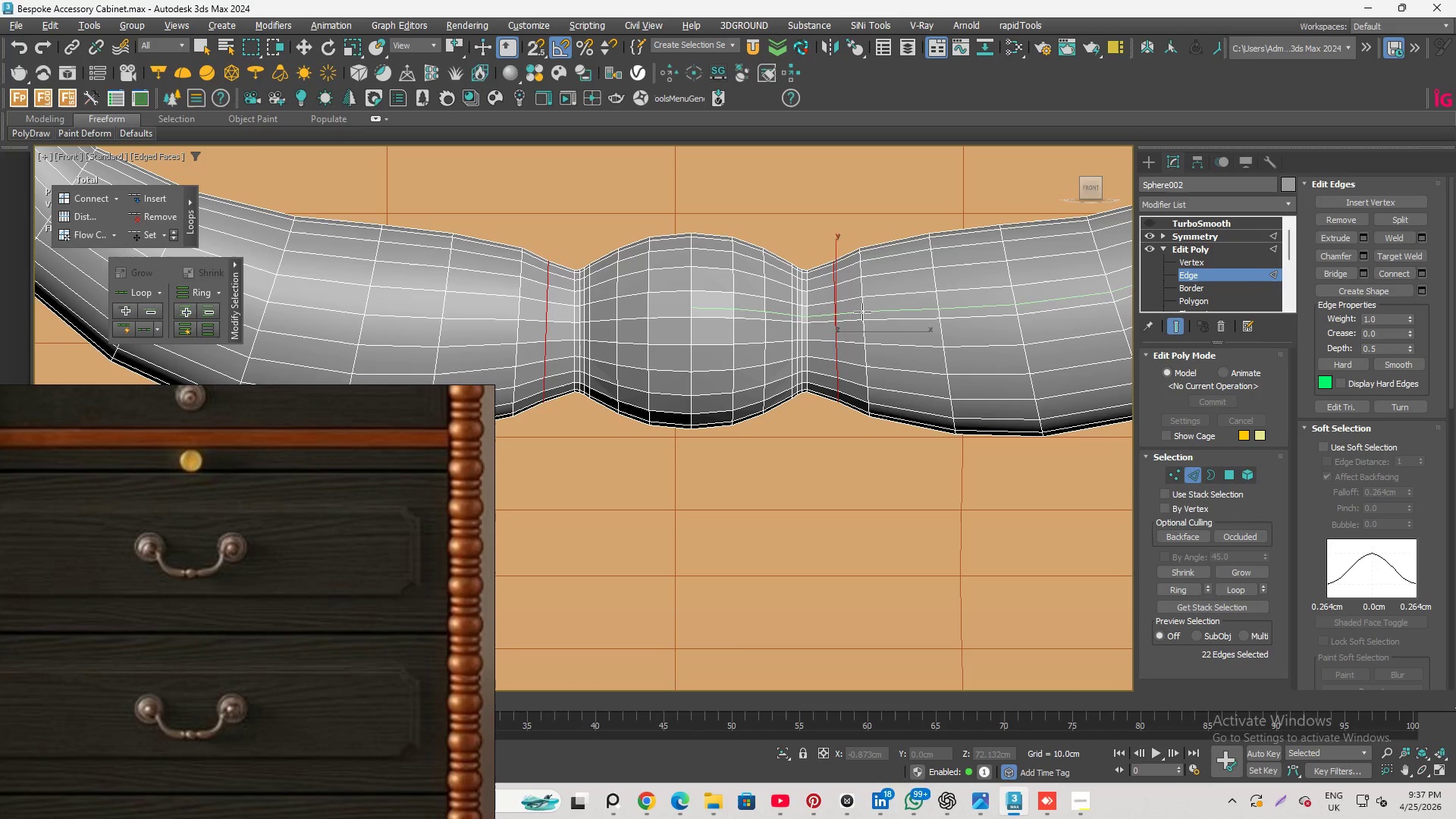 
right_click([874, 306])
 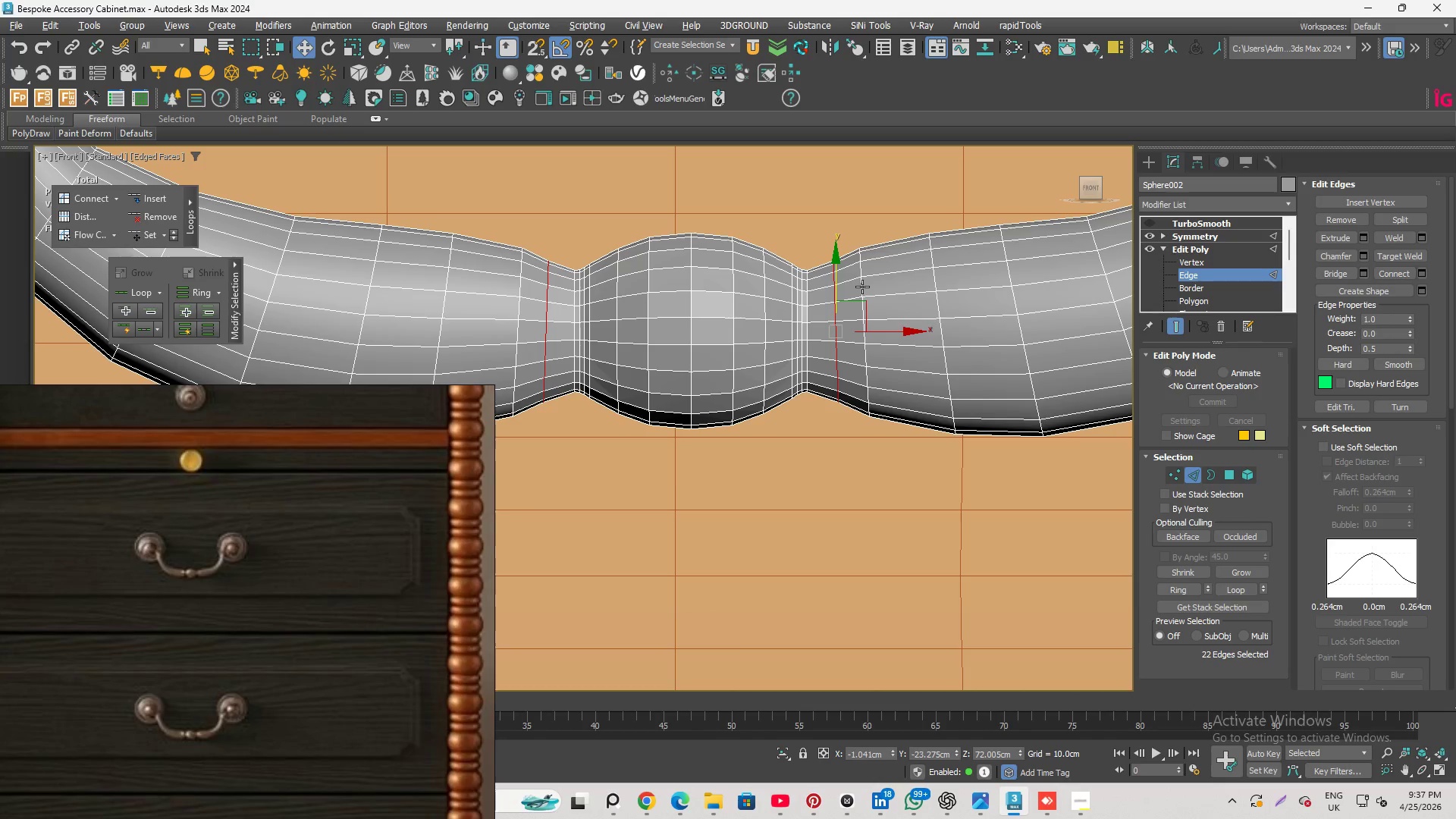 
double_click([862, 287])
 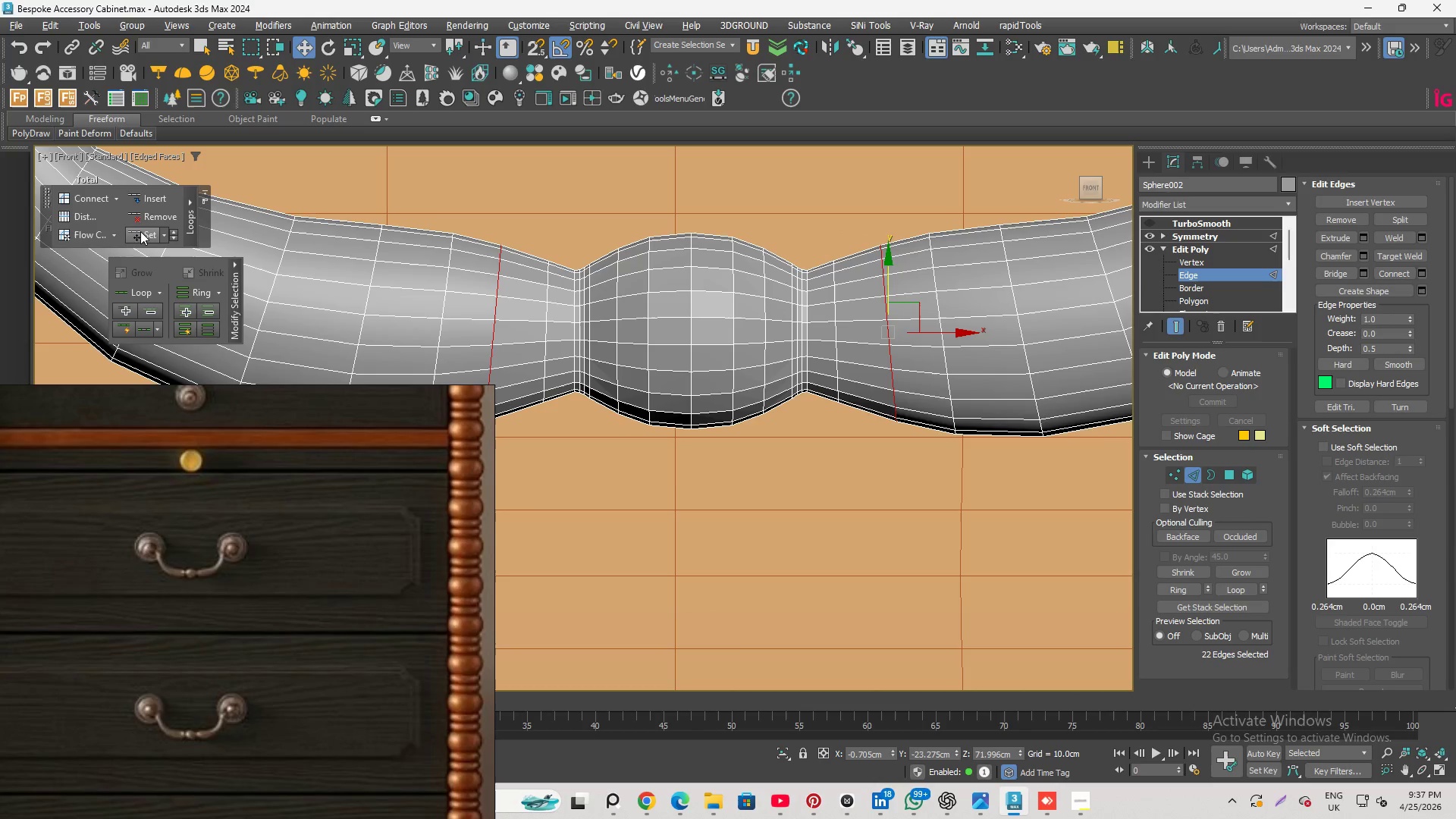 
left_click([915, 405])
 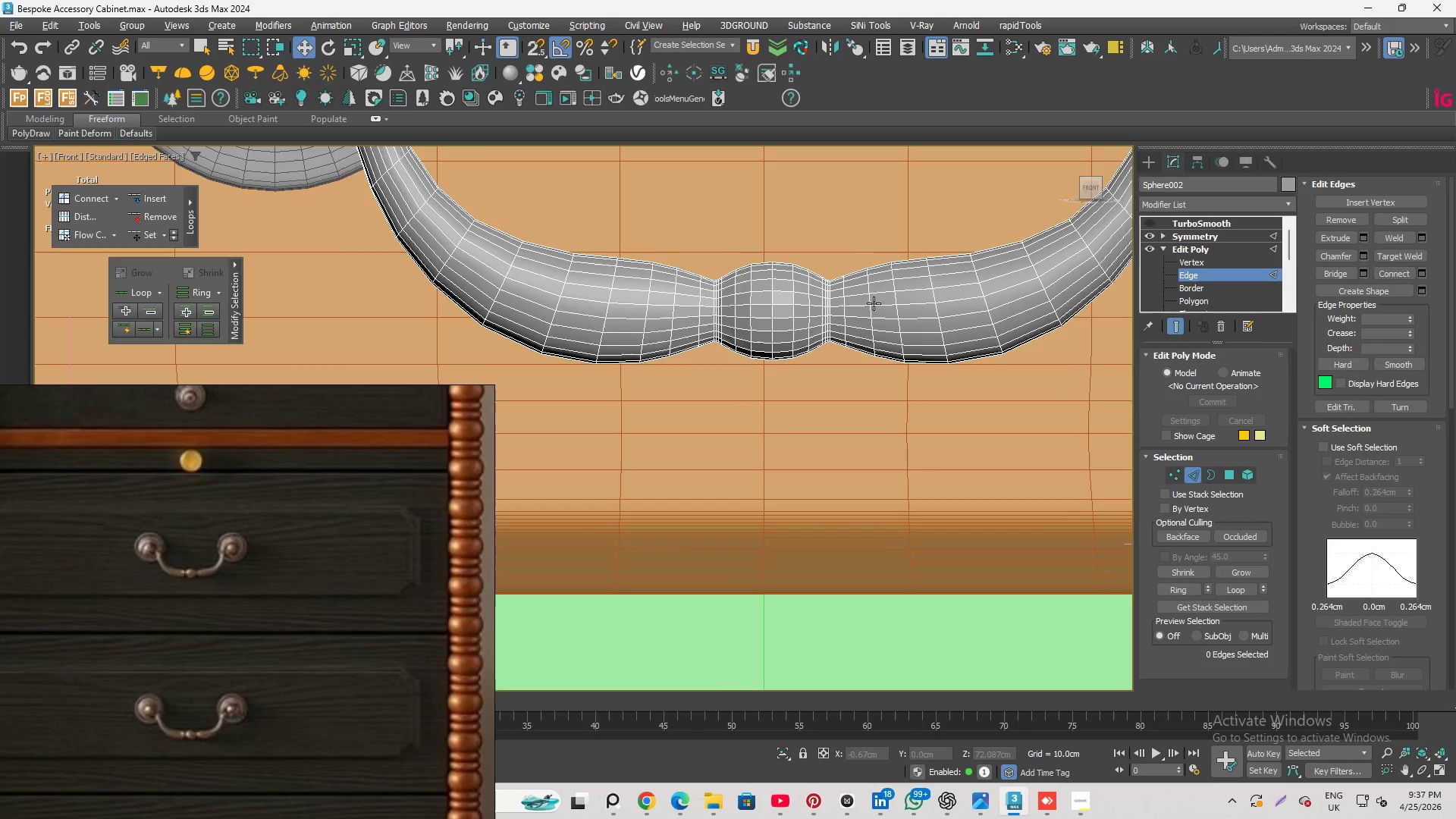 
scroll: coordinate [853, 293], scroll_direction: down, amount: 2.0
 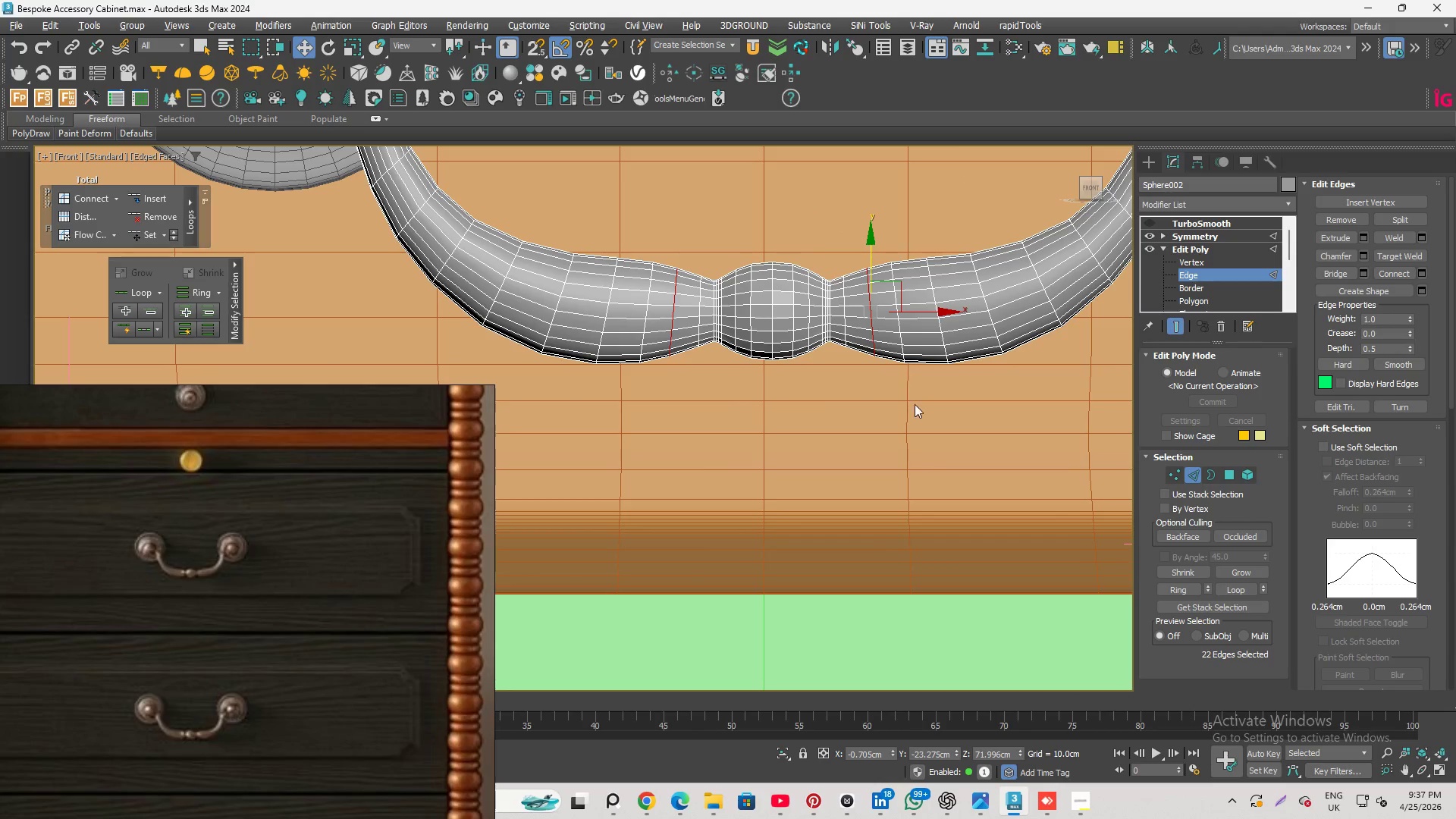 
left_click([900, 306])
 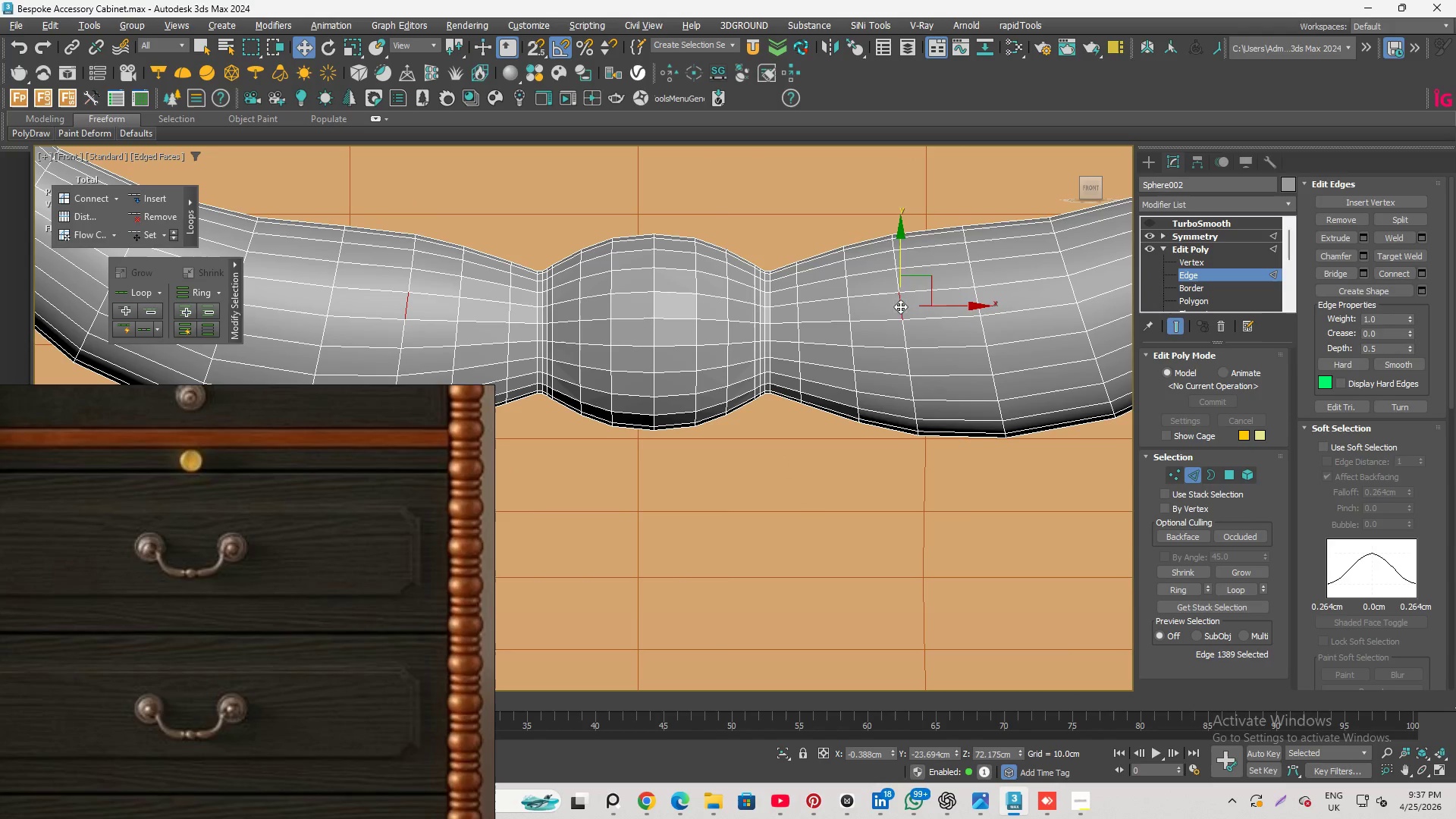 
scroll: coordinate [892, 288], scroll_direction: up, amount: 2.0
 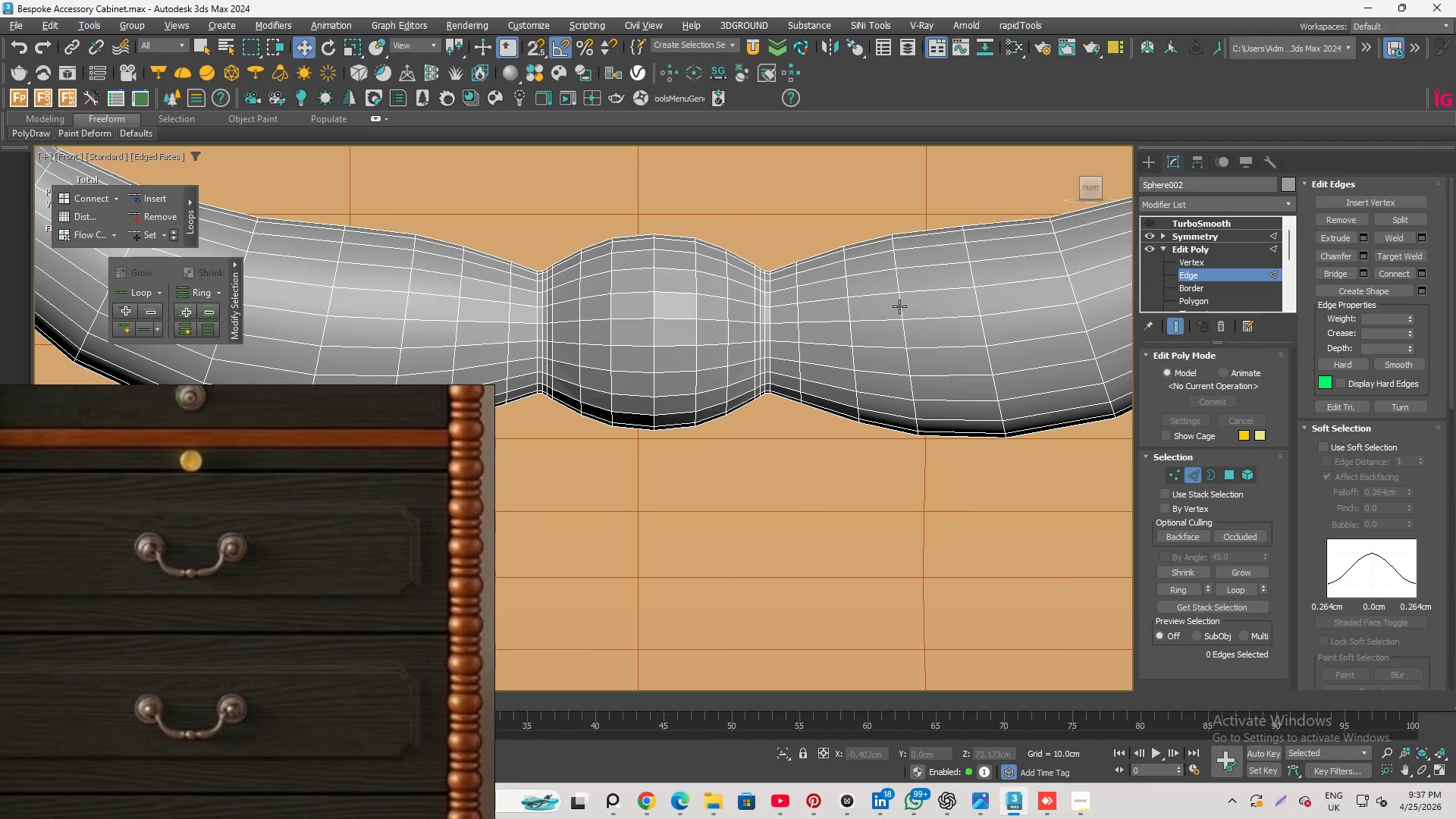 
double_click([900, 306])
 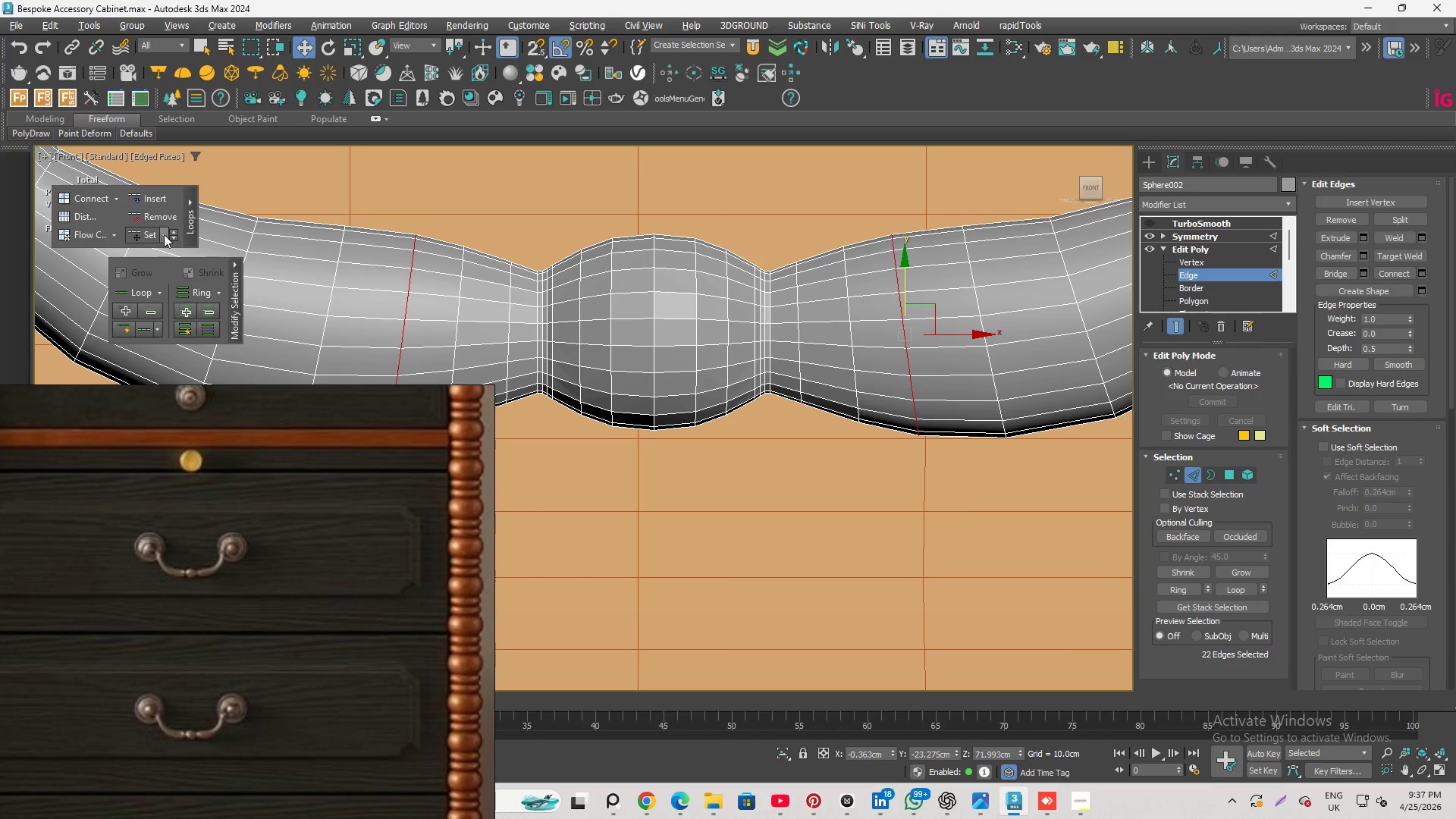 
left_click([147, 236])
 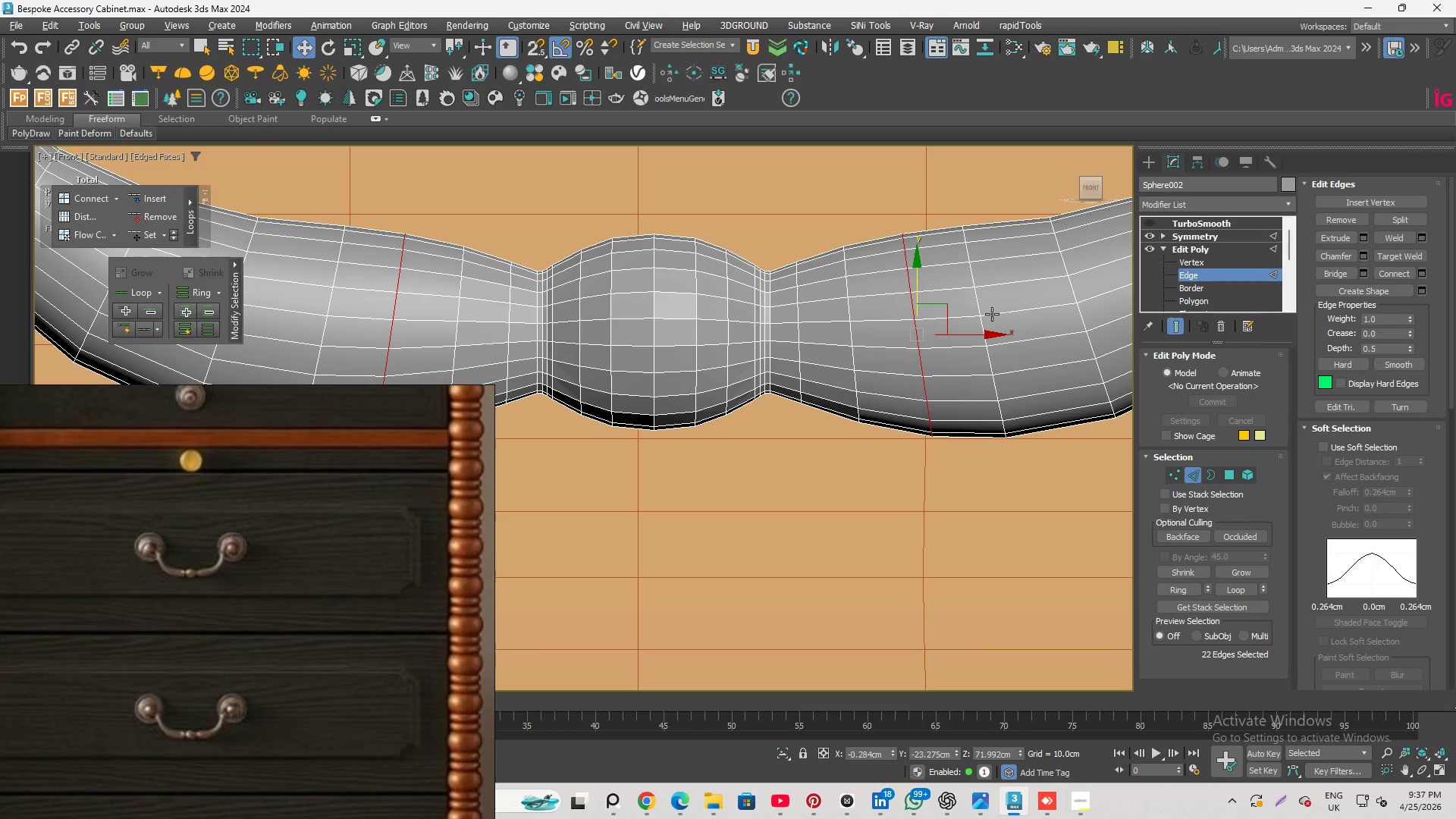 
double_click([981, 309])
 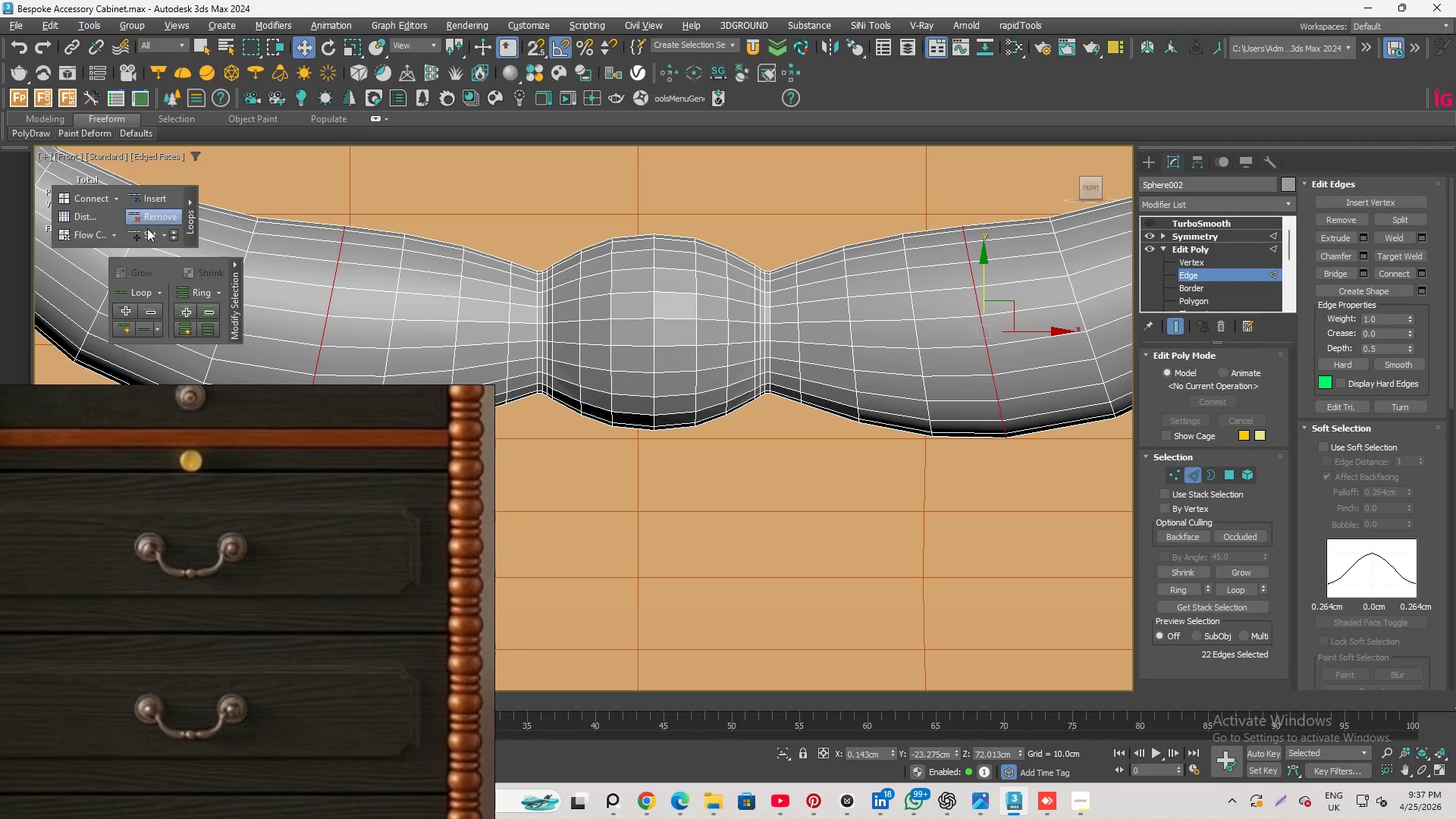 
left_click([147, 237])
 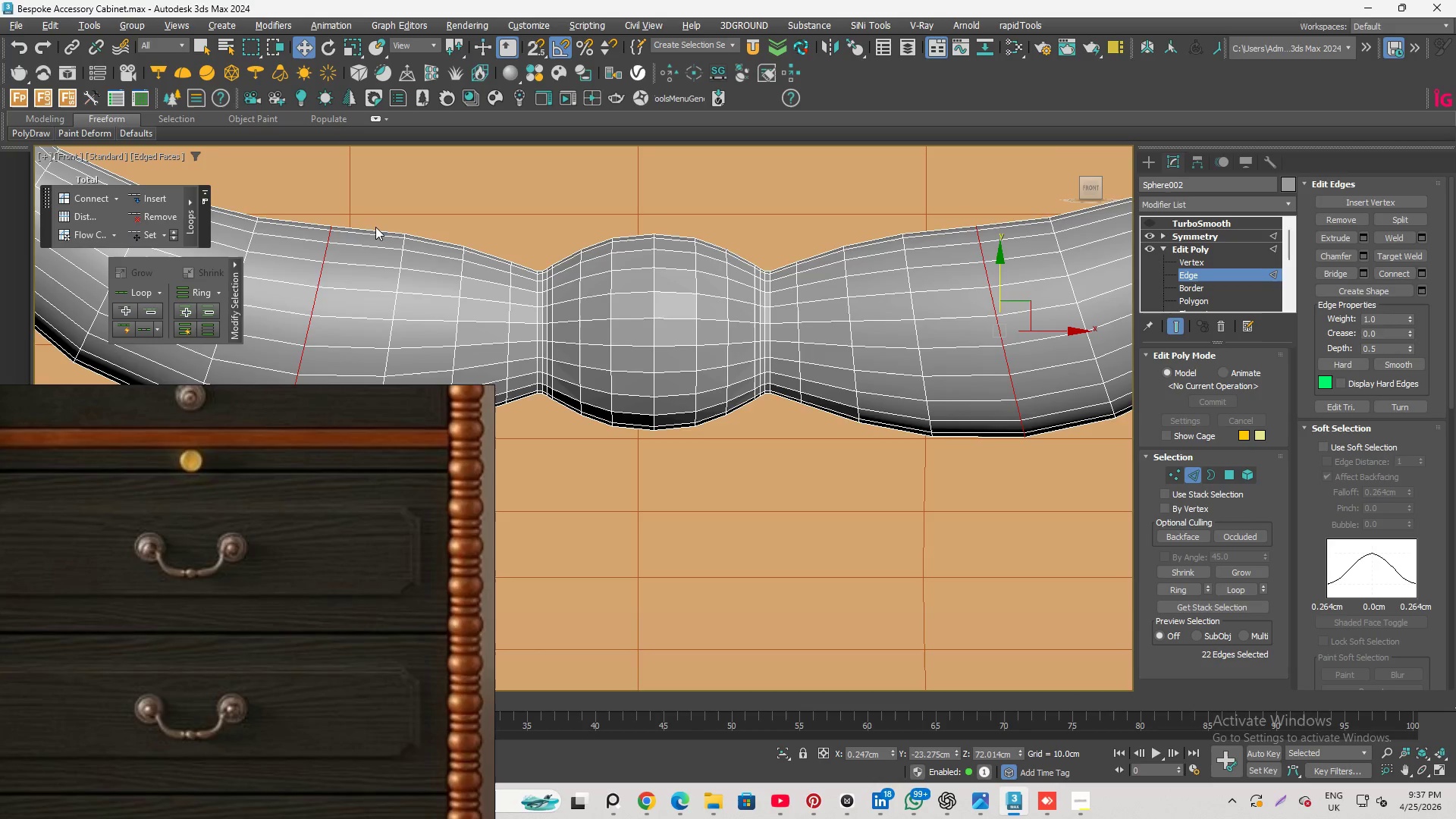 
left_click([923, 321])
 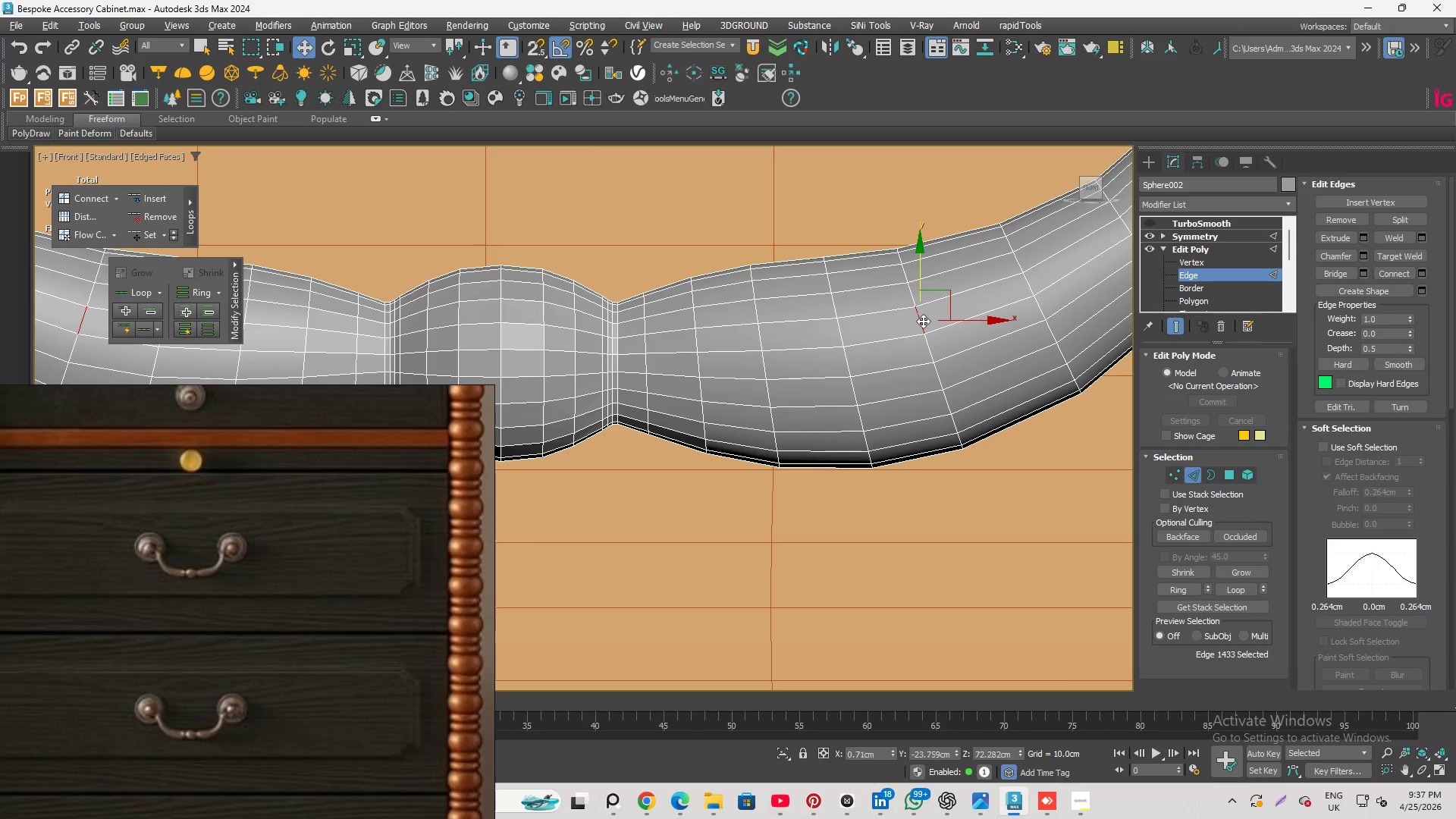 
scroll: coordinate [931, 312], scroll_direction: none, amount: 0.0
 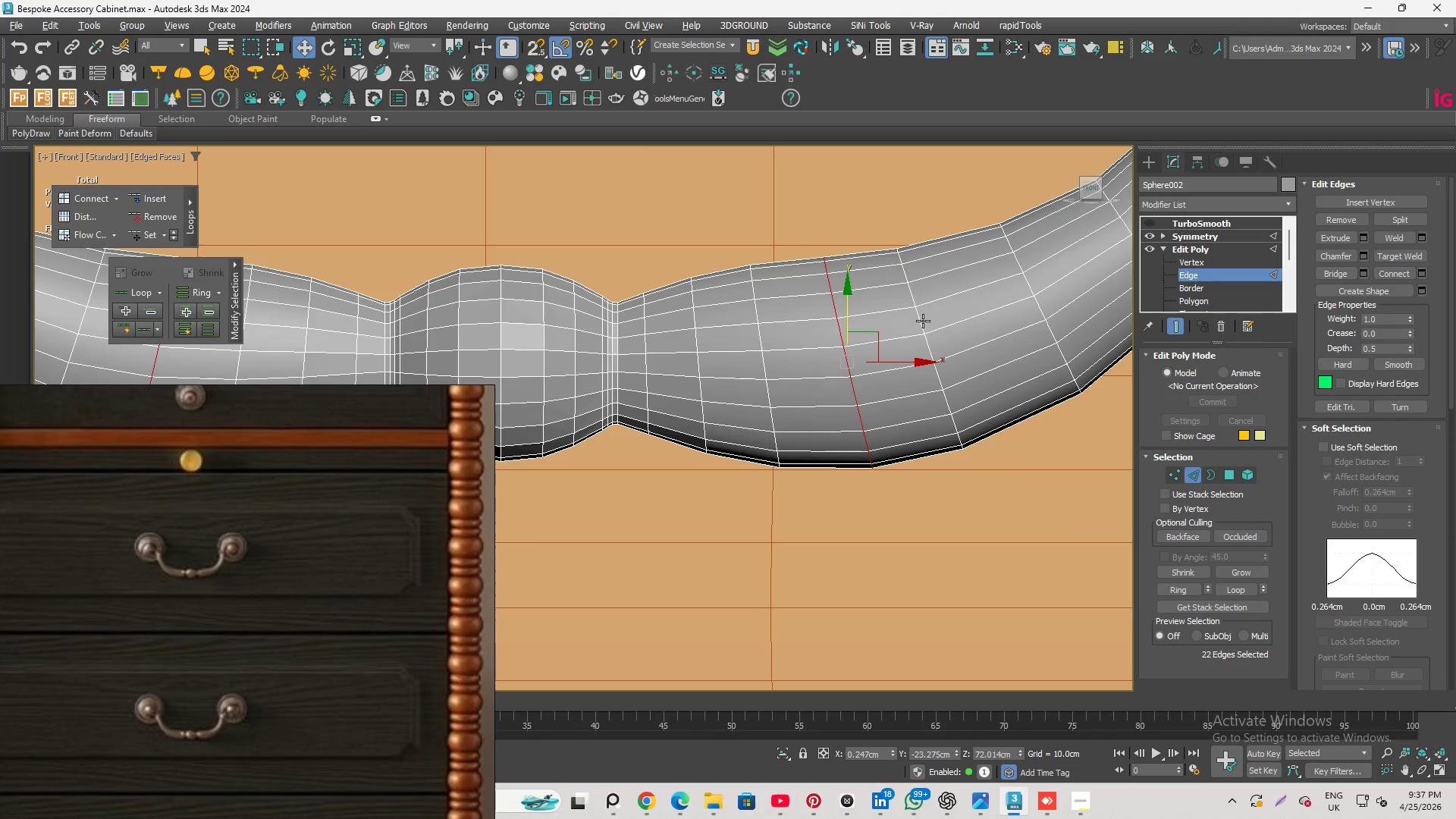 
double_click([923, 321])
 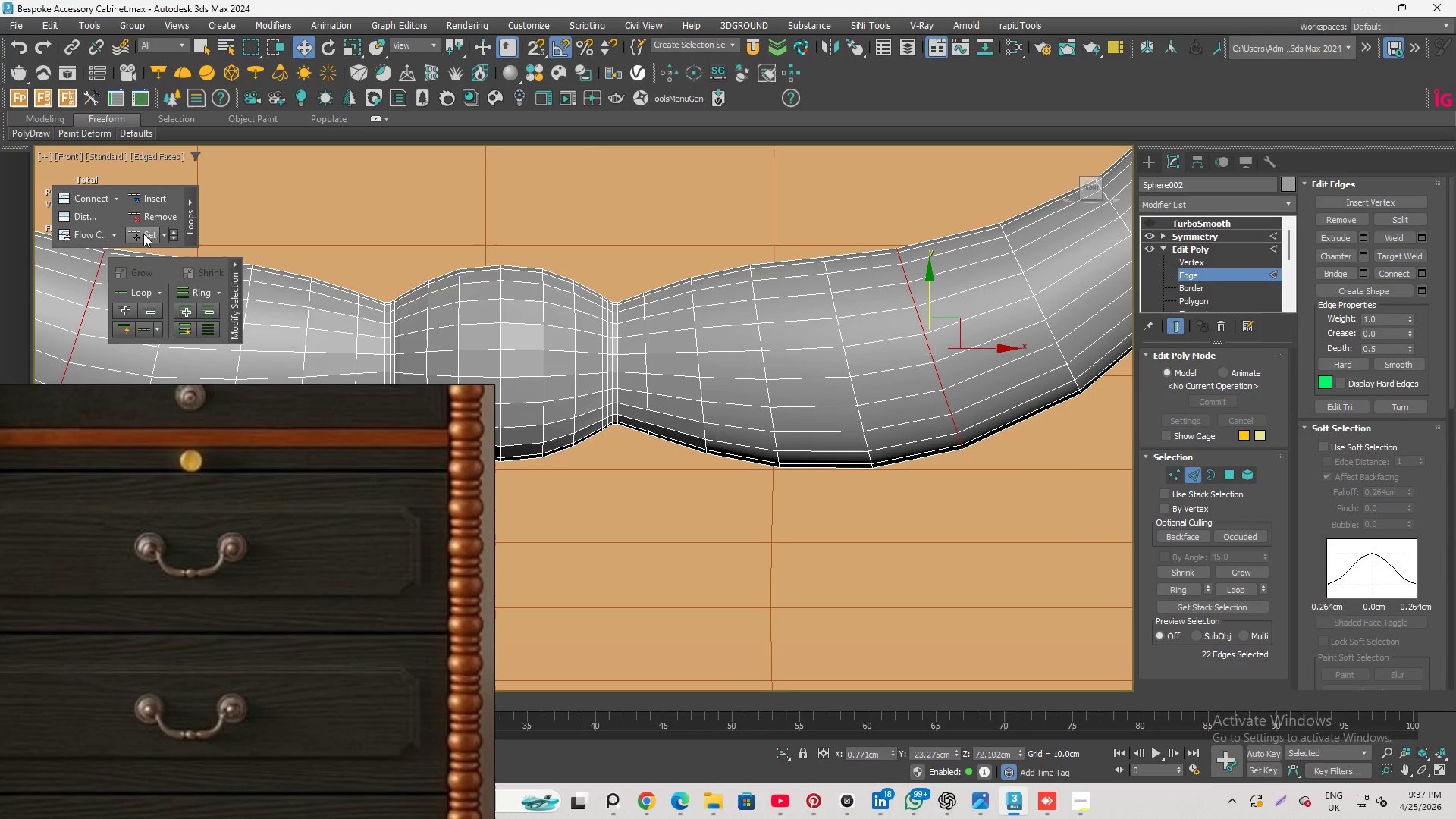 
left_click([143, 234])
 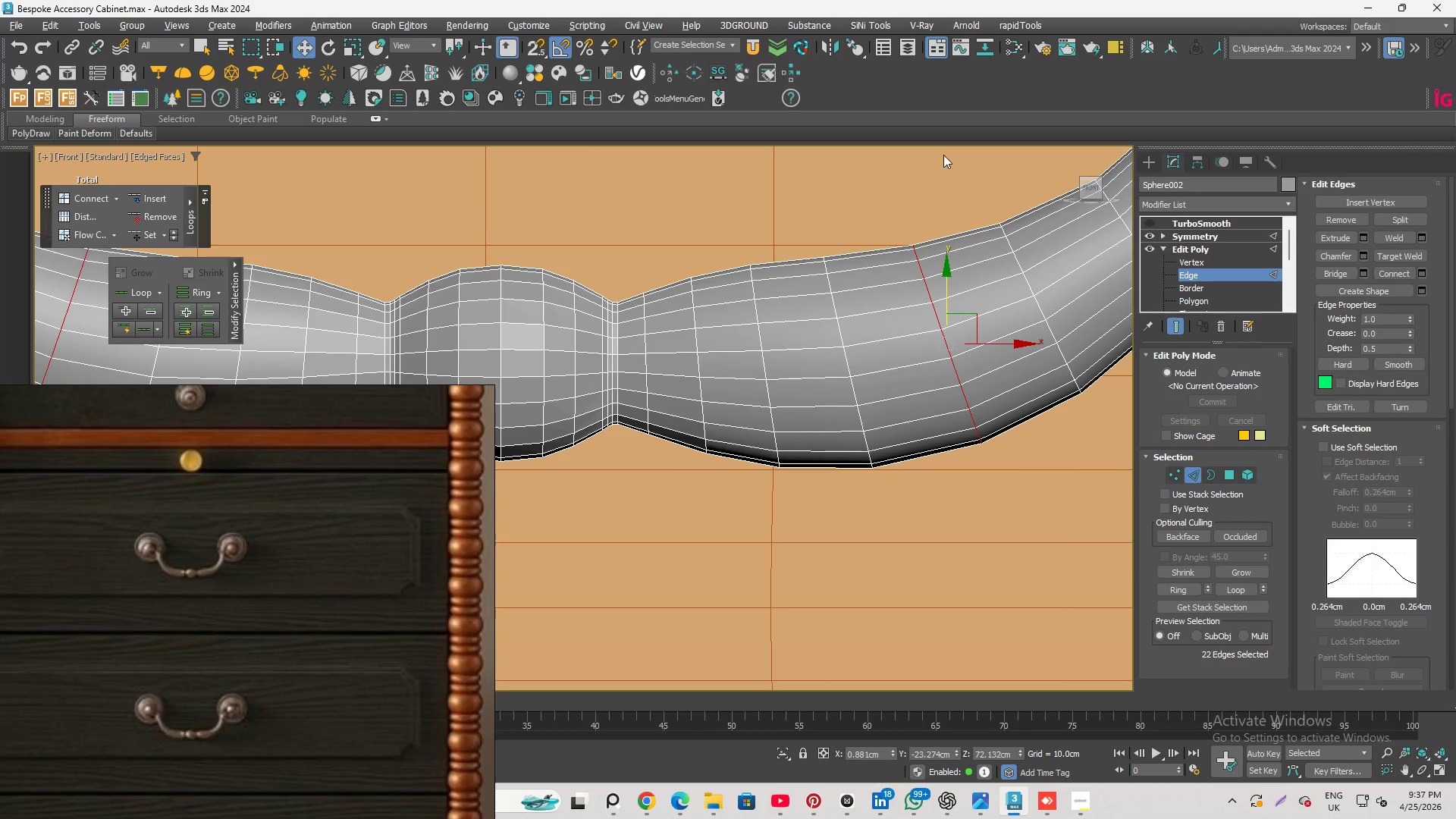 
scroll: coordinate [880, 328], scroll_direction: down, amount: 3.0
 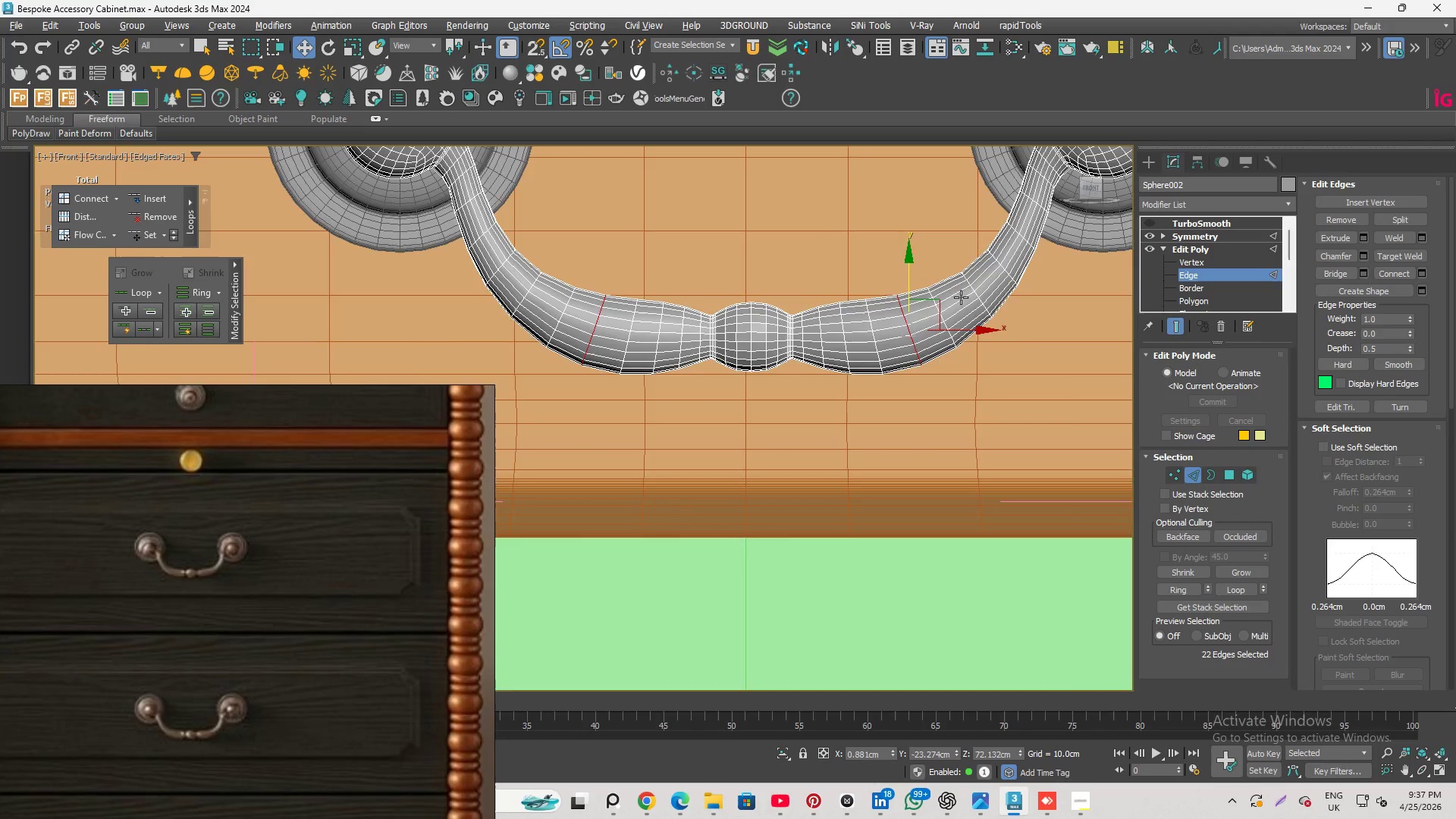 
scroll: coordinate [950, 300], scroll_direction: up, amount: 2.0
 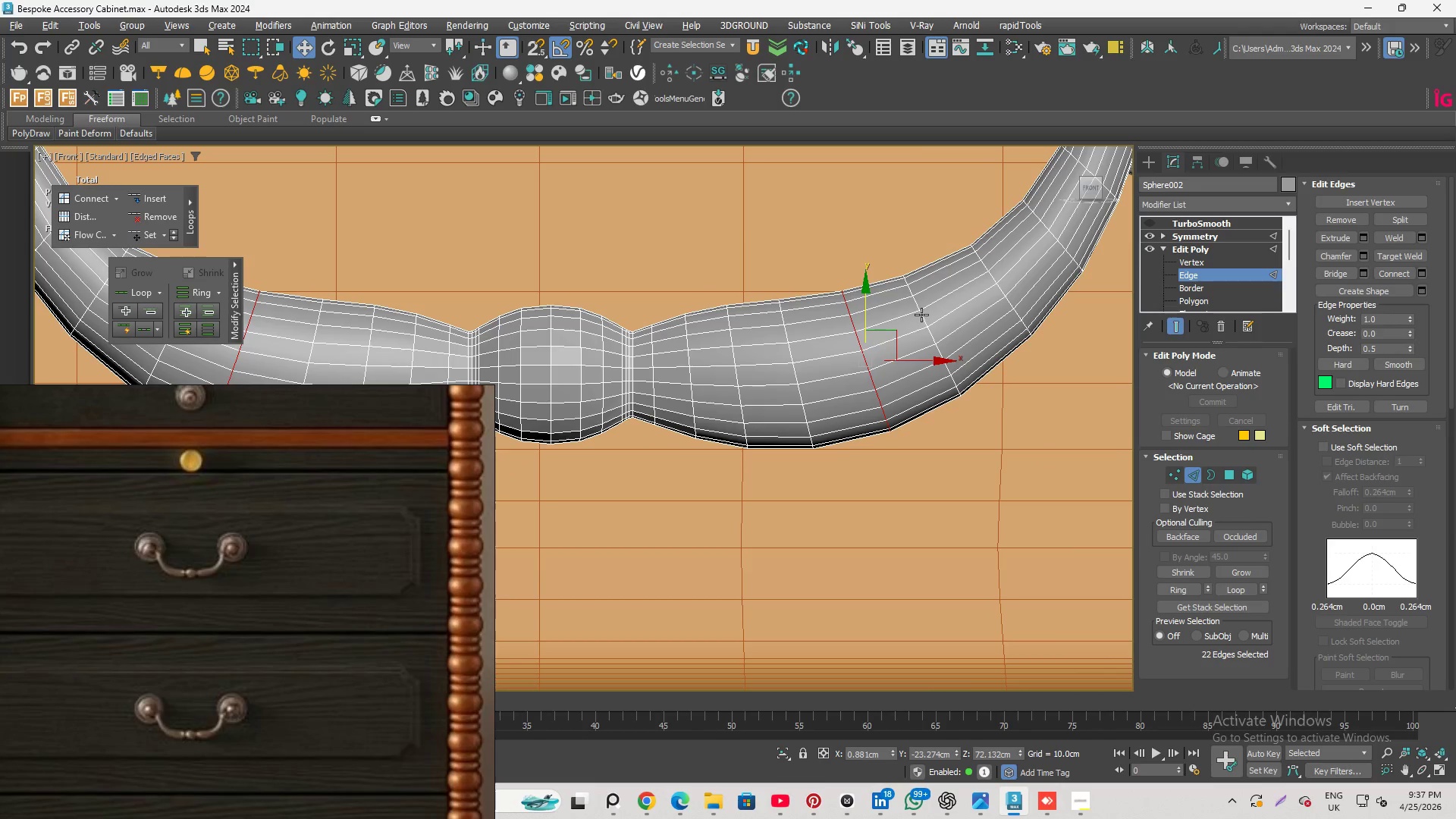 
double_click([921, 315])
 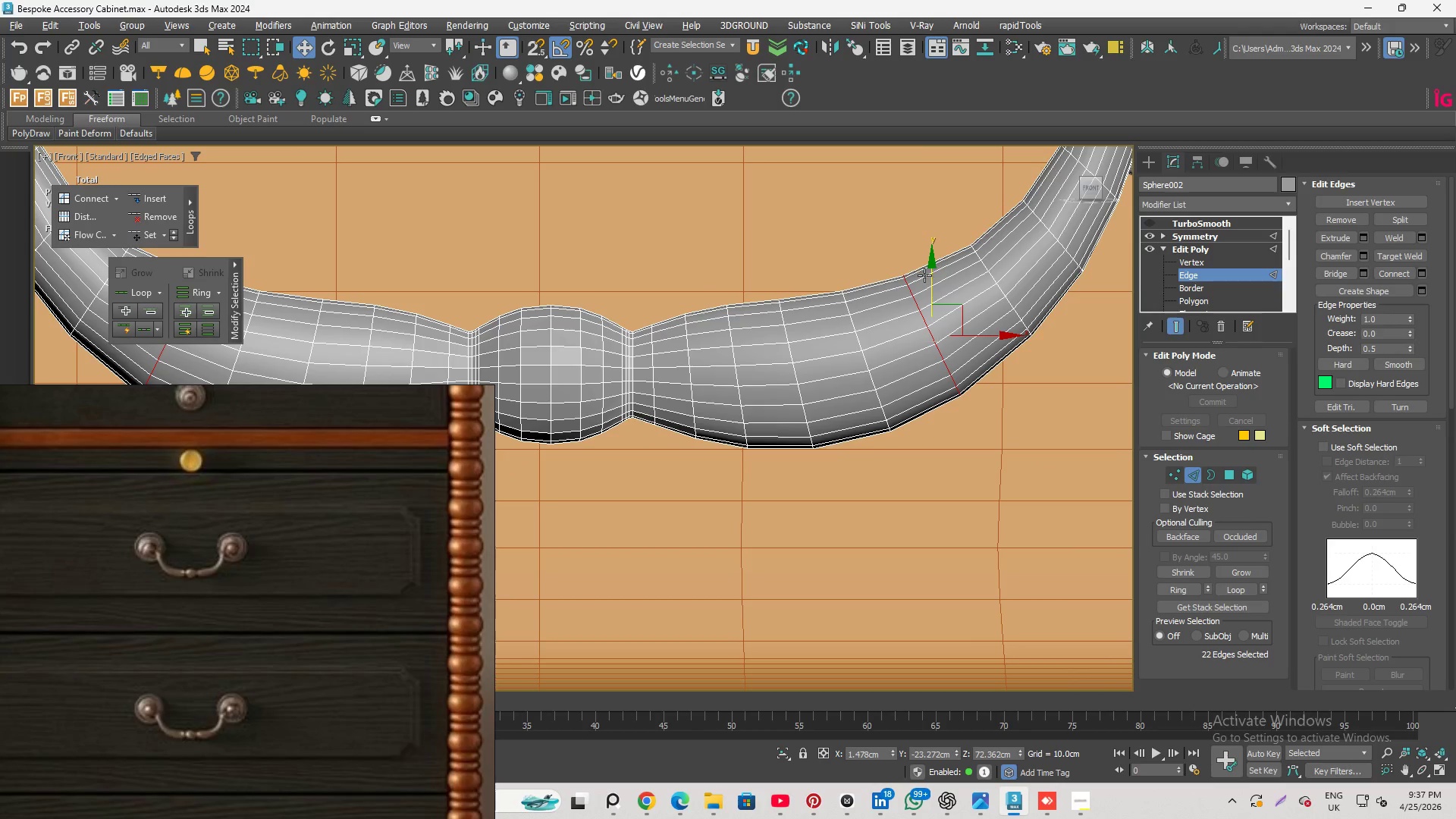 
scroll: coordinate [828, 344], scroll_direction: down, amount: 1.0
 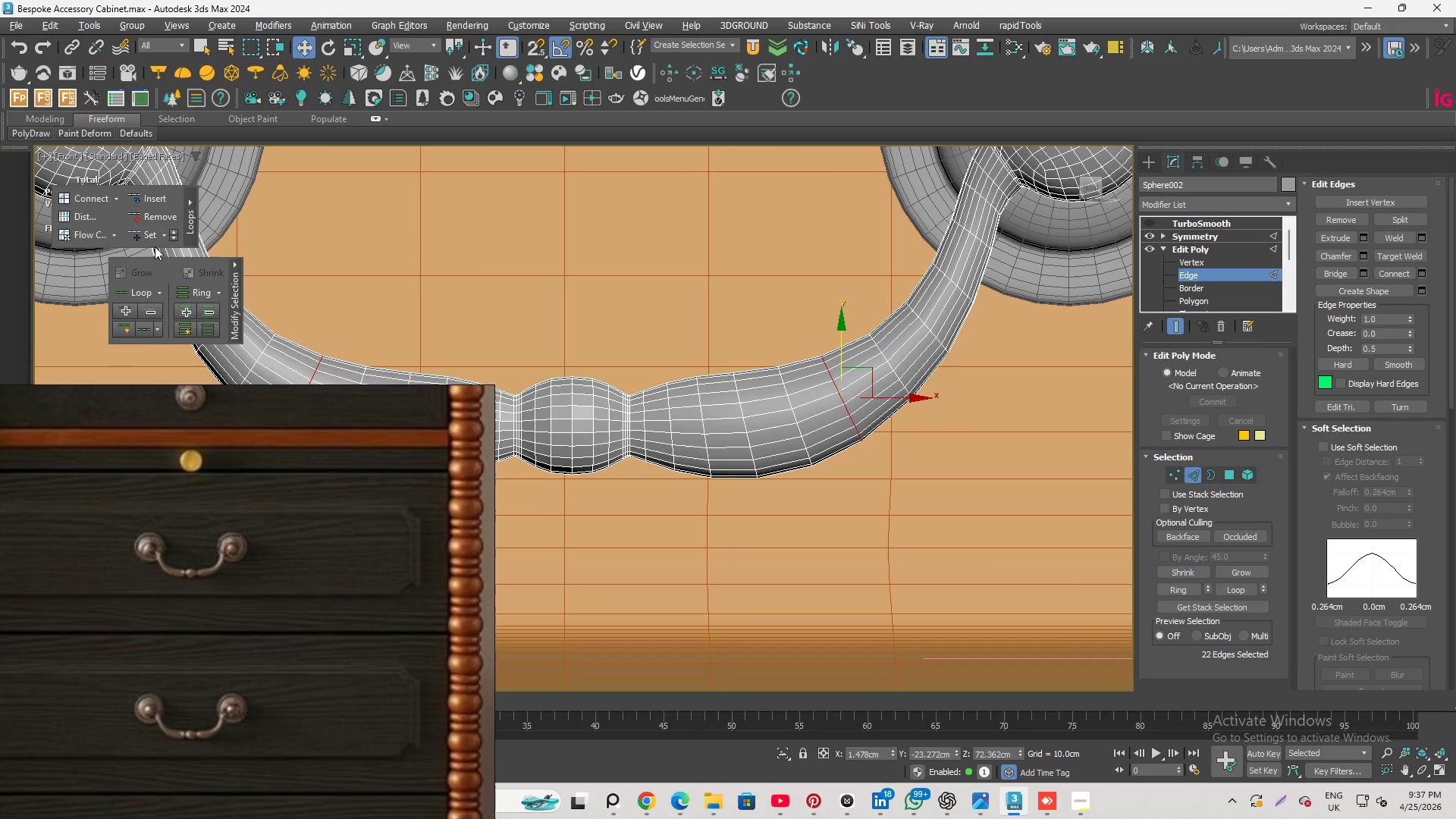 
left_click([135, 231])
 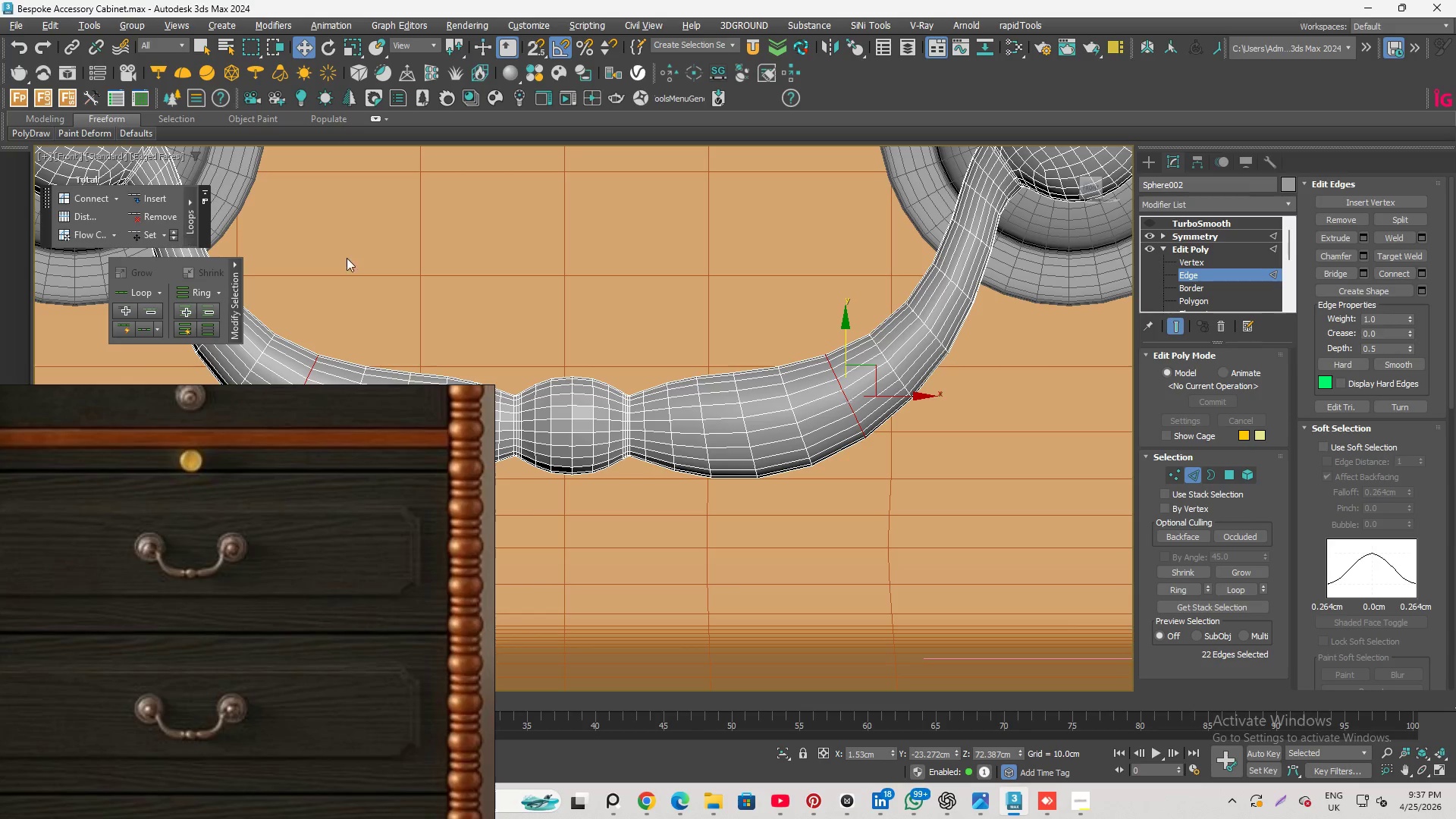 
scroll: coordinate [797, 435], scroll_direction: down, amount: 2.0
 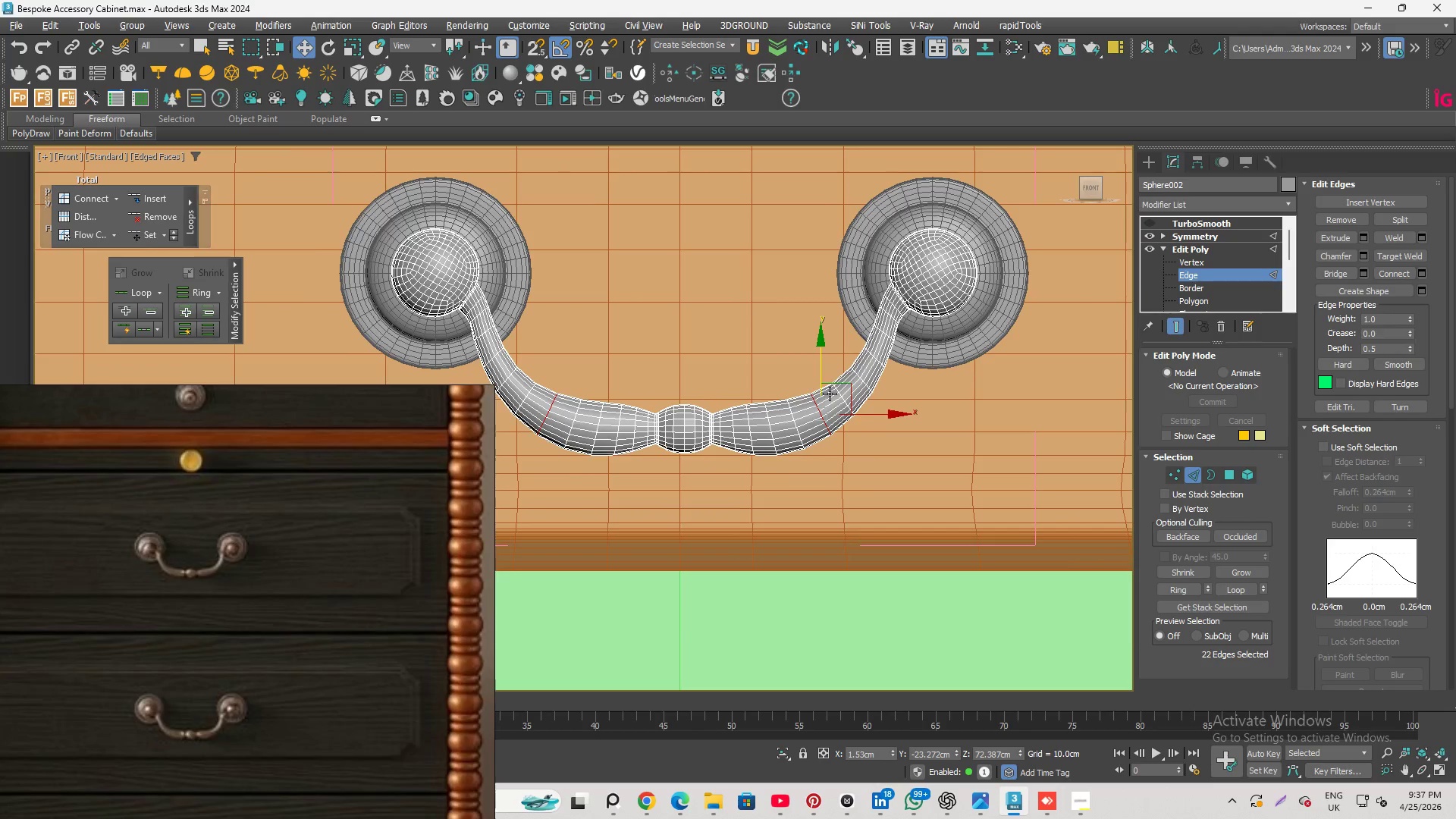 
scroll: coordinate [841, 397], scroll_direction: up, amount: 3.0
 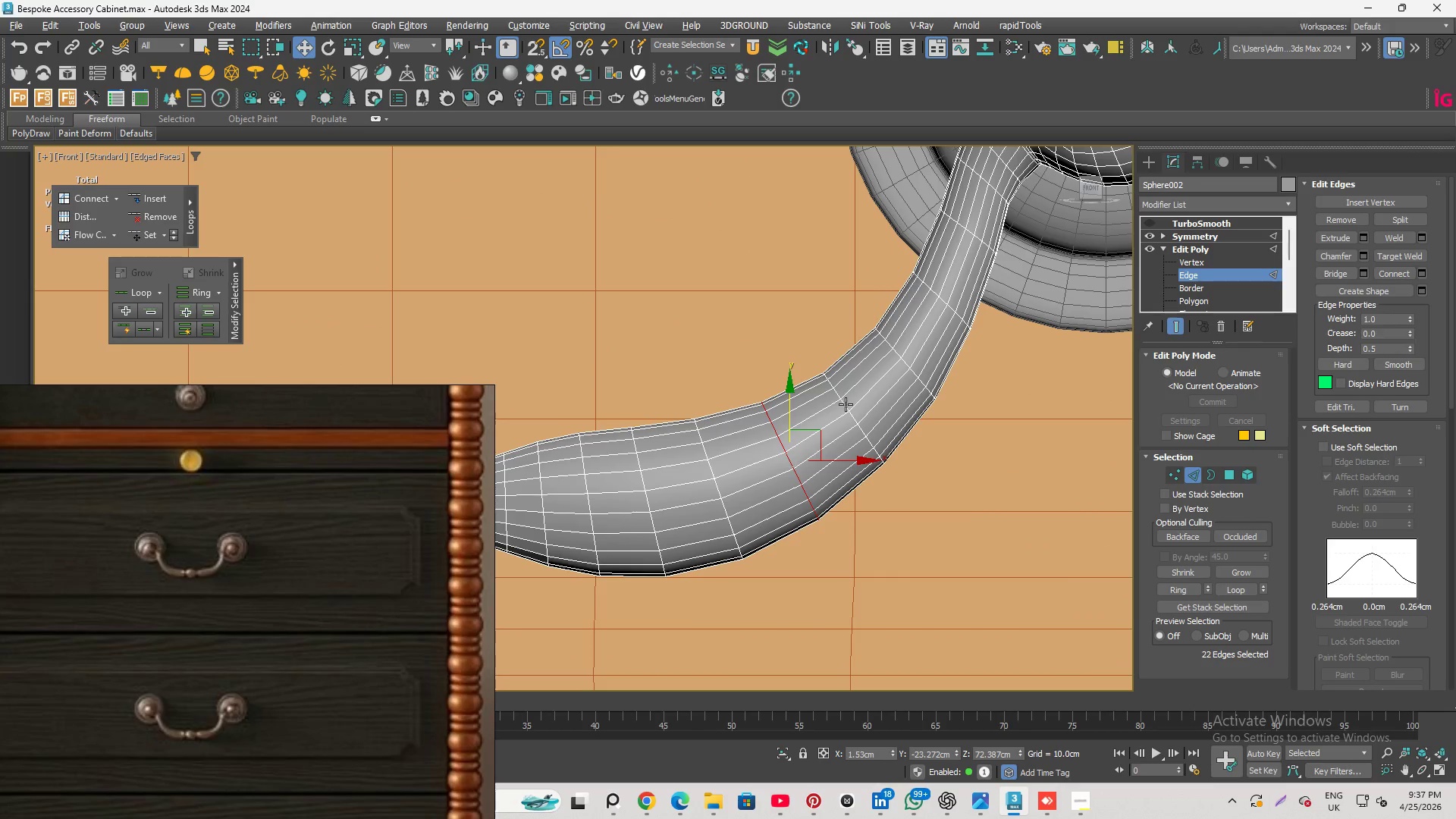 
double_click([846, 404])
 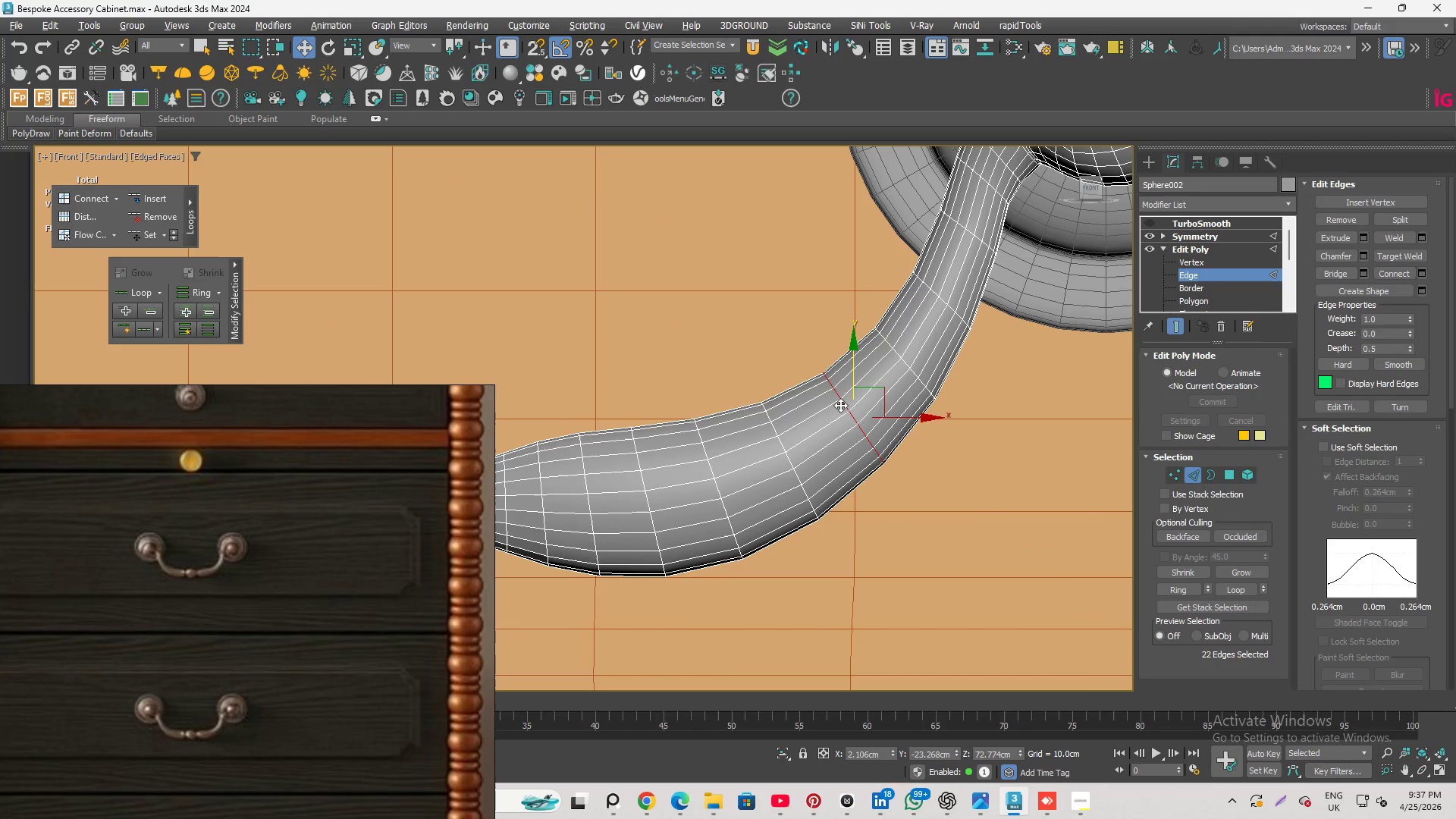 
key(R)
 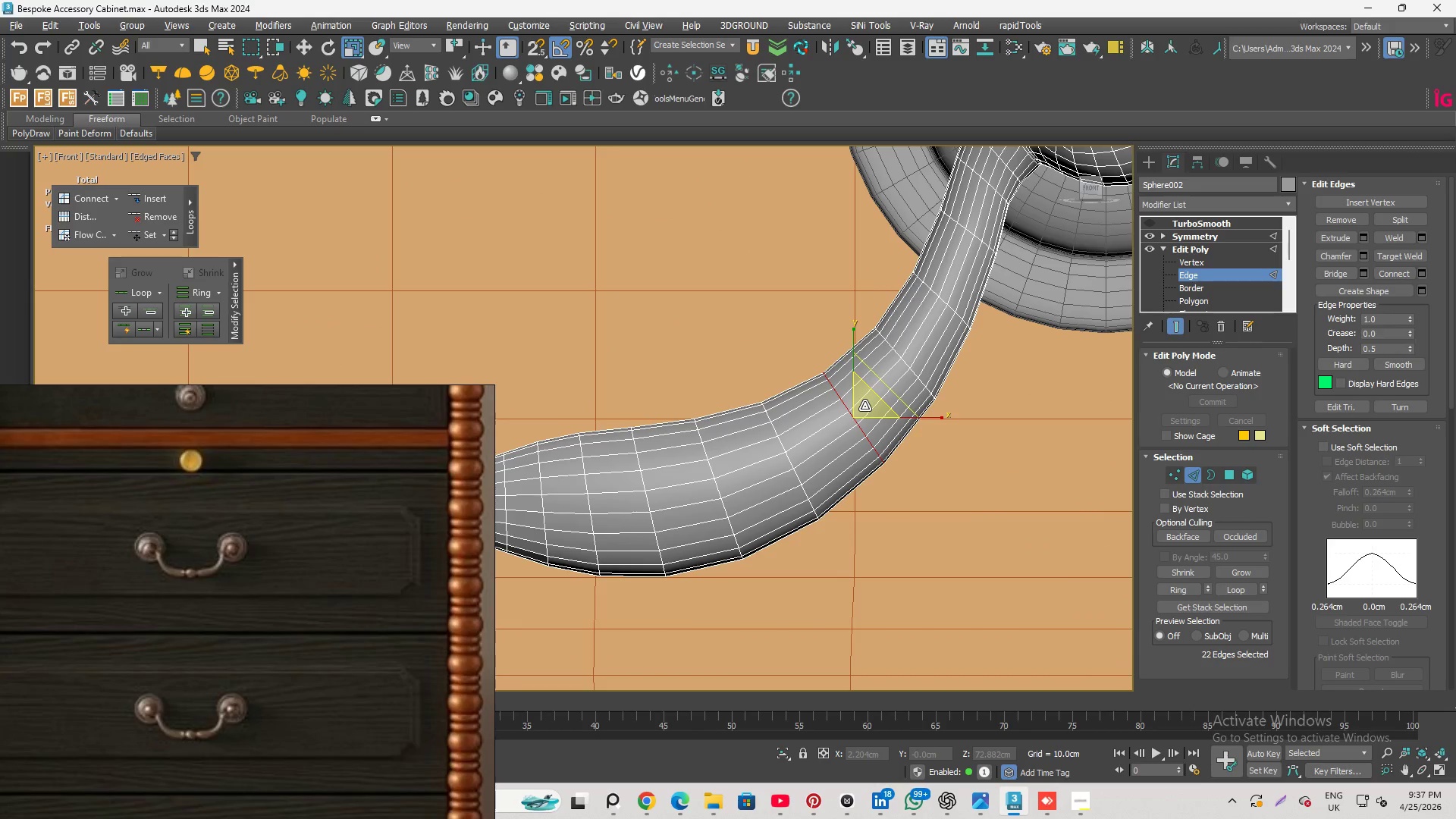 
left_click_drag(start_coordinate=[865, 406], to_coordinate=[871, 412])
 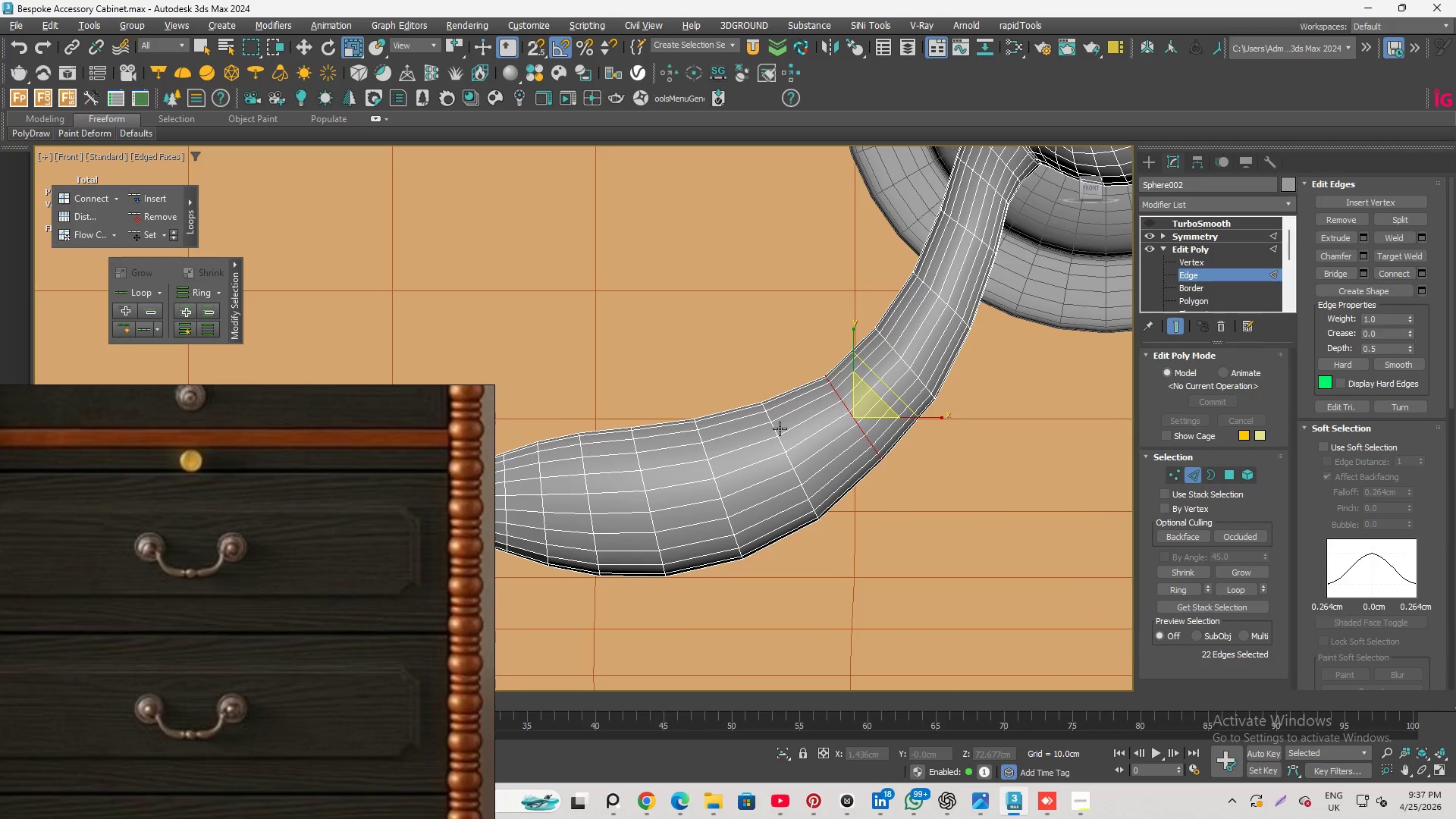 
double_click([780, 428])
 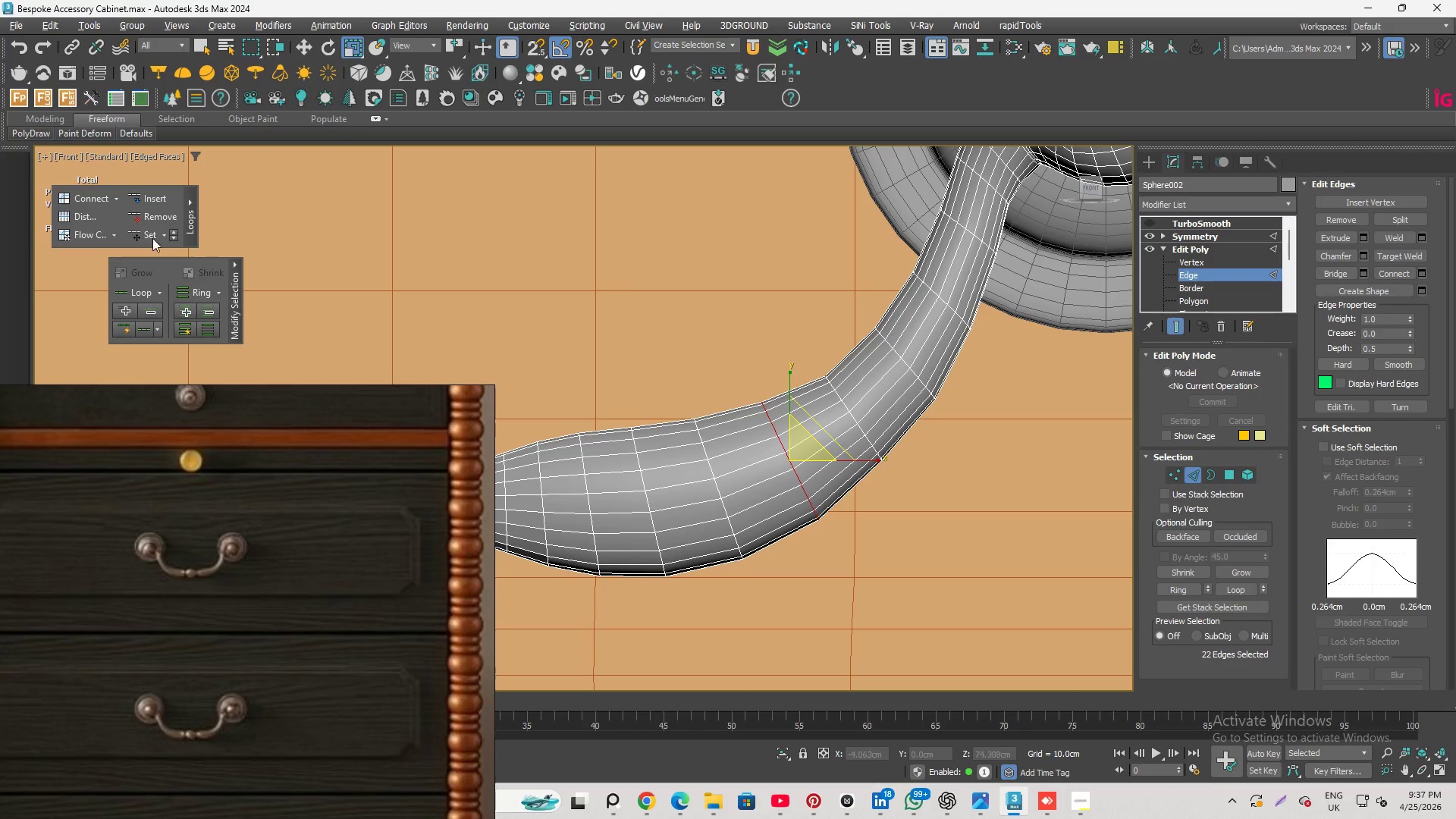 
left_click([152, 237])
 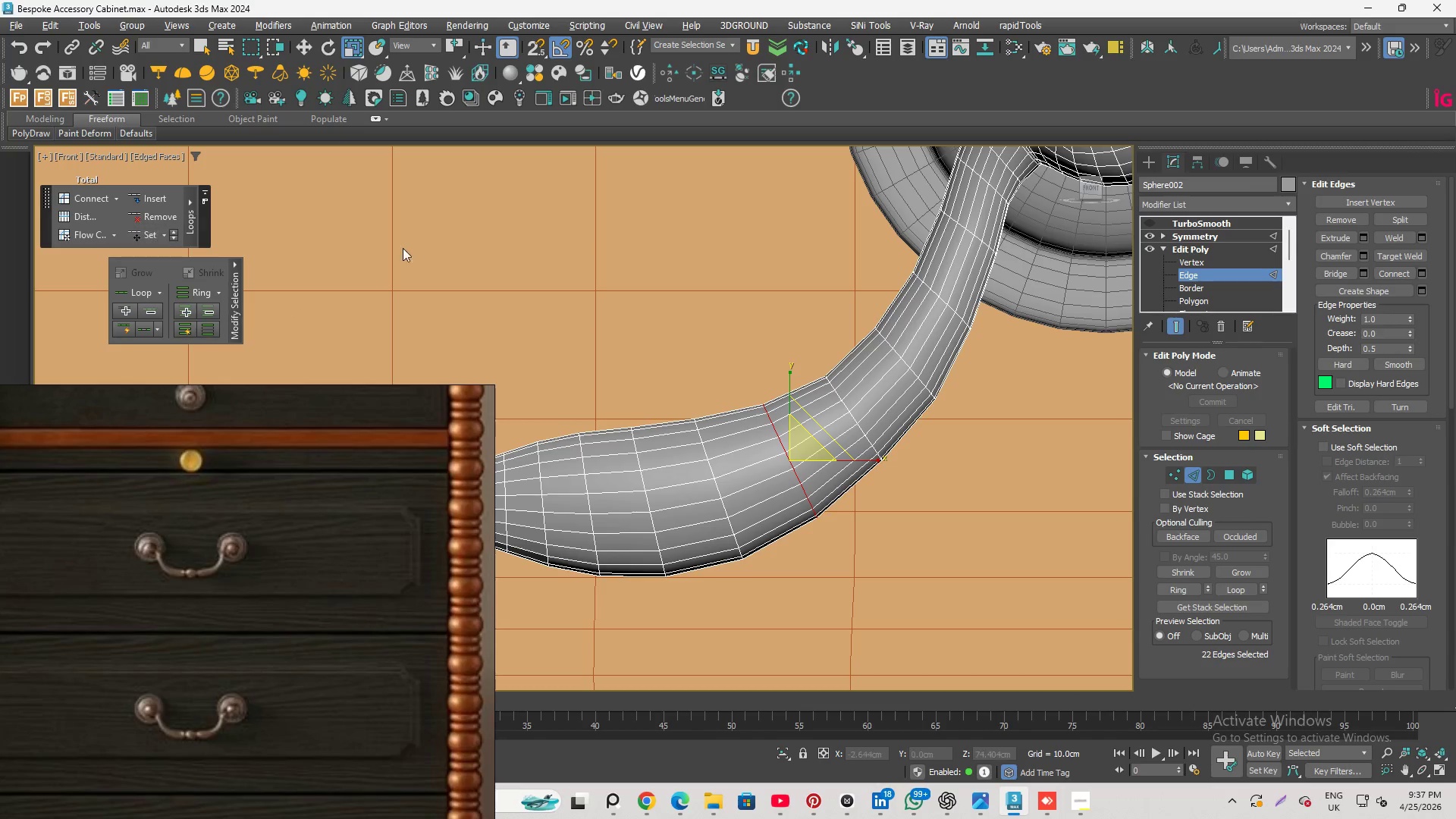 
scroll: coordinate [981, 439], scroll_direction: down, amount: 2.0
 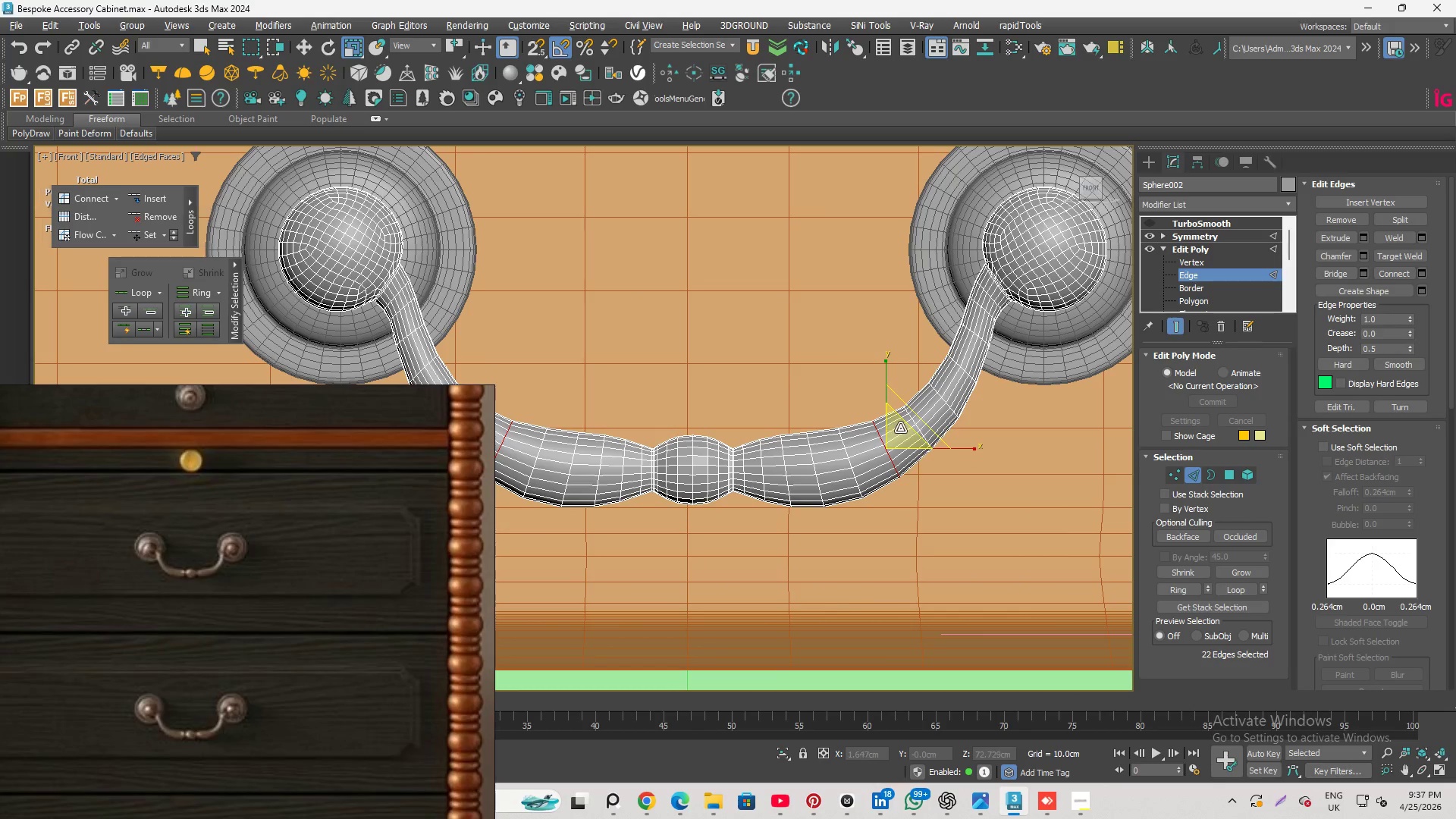 
scroll: coordinate [956, 394], scroll_direction: up, amount: 3.0
 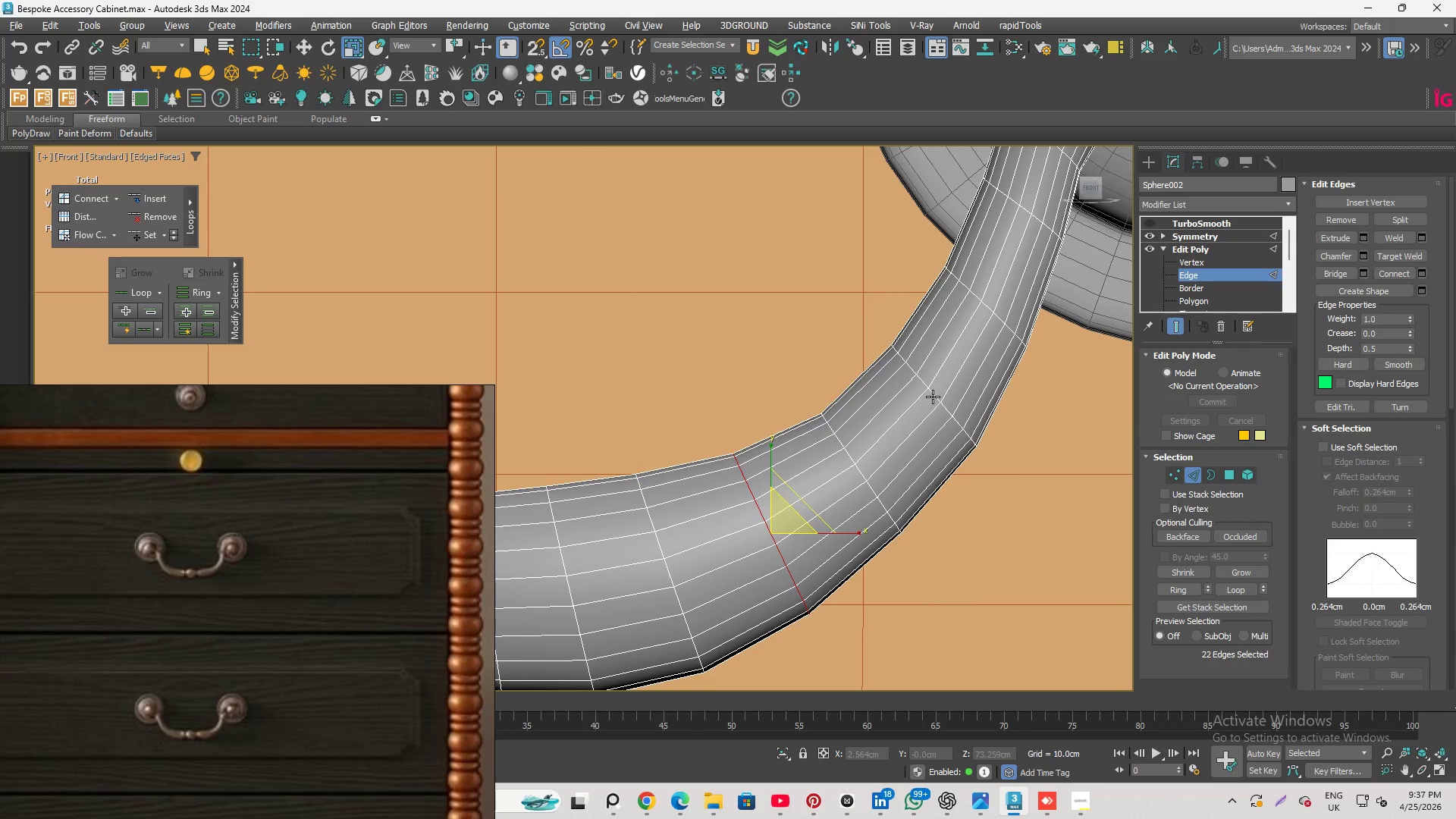 
double_click([933, 397])
 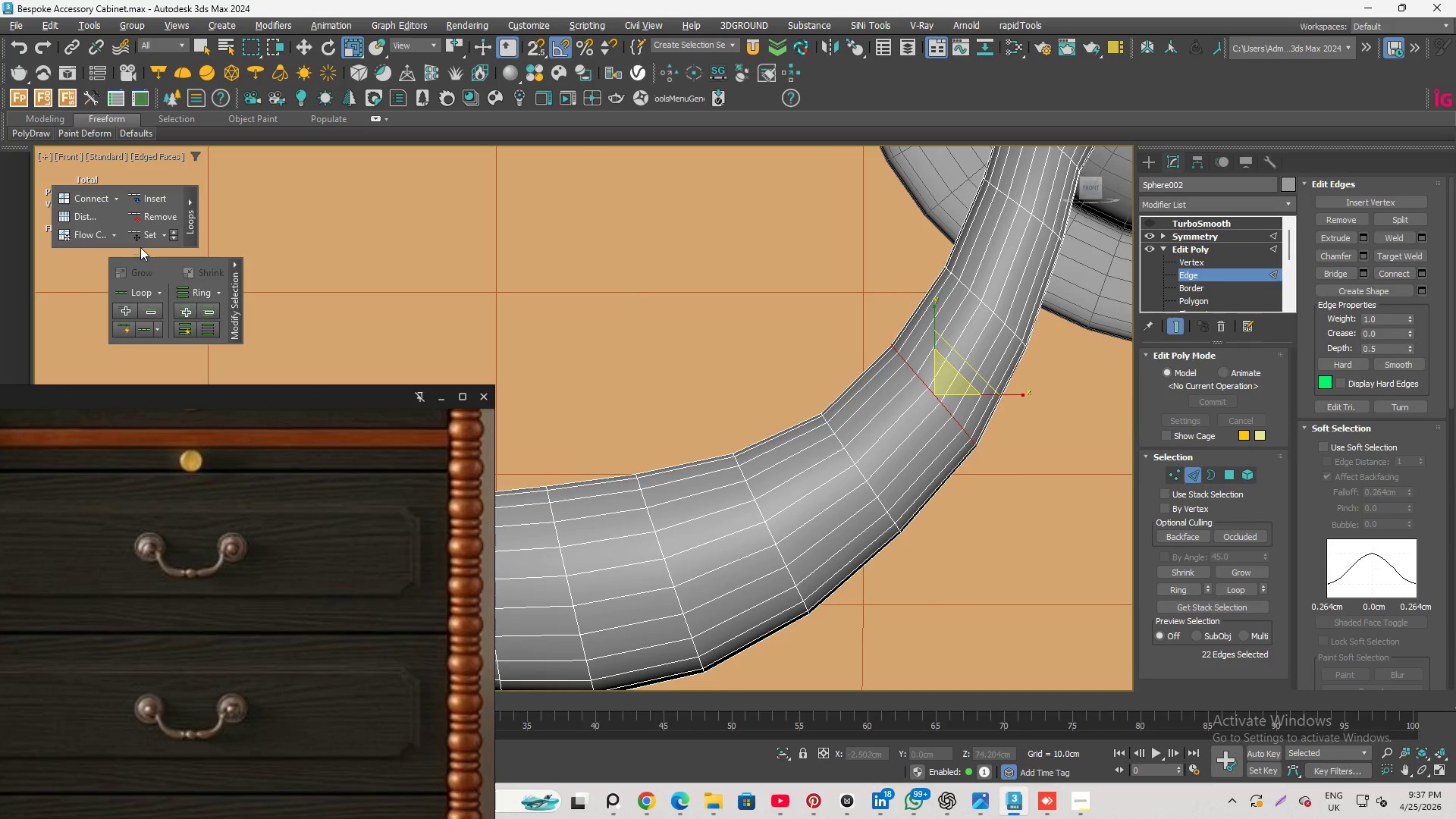 
left_click([140, 234])
 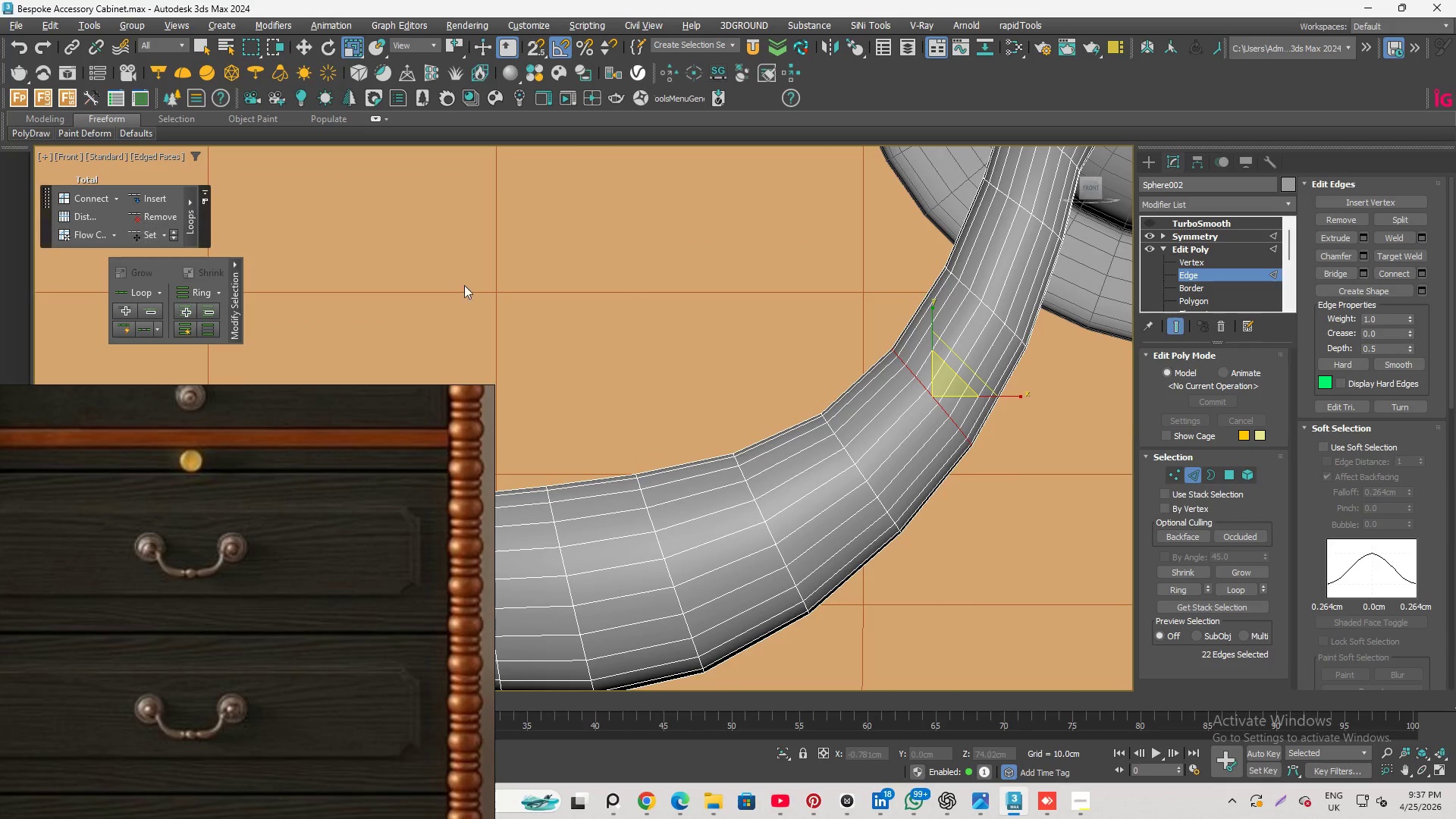 
scroll: coordinate [1065, 373], scroll_direction: up, amount: 1.0
 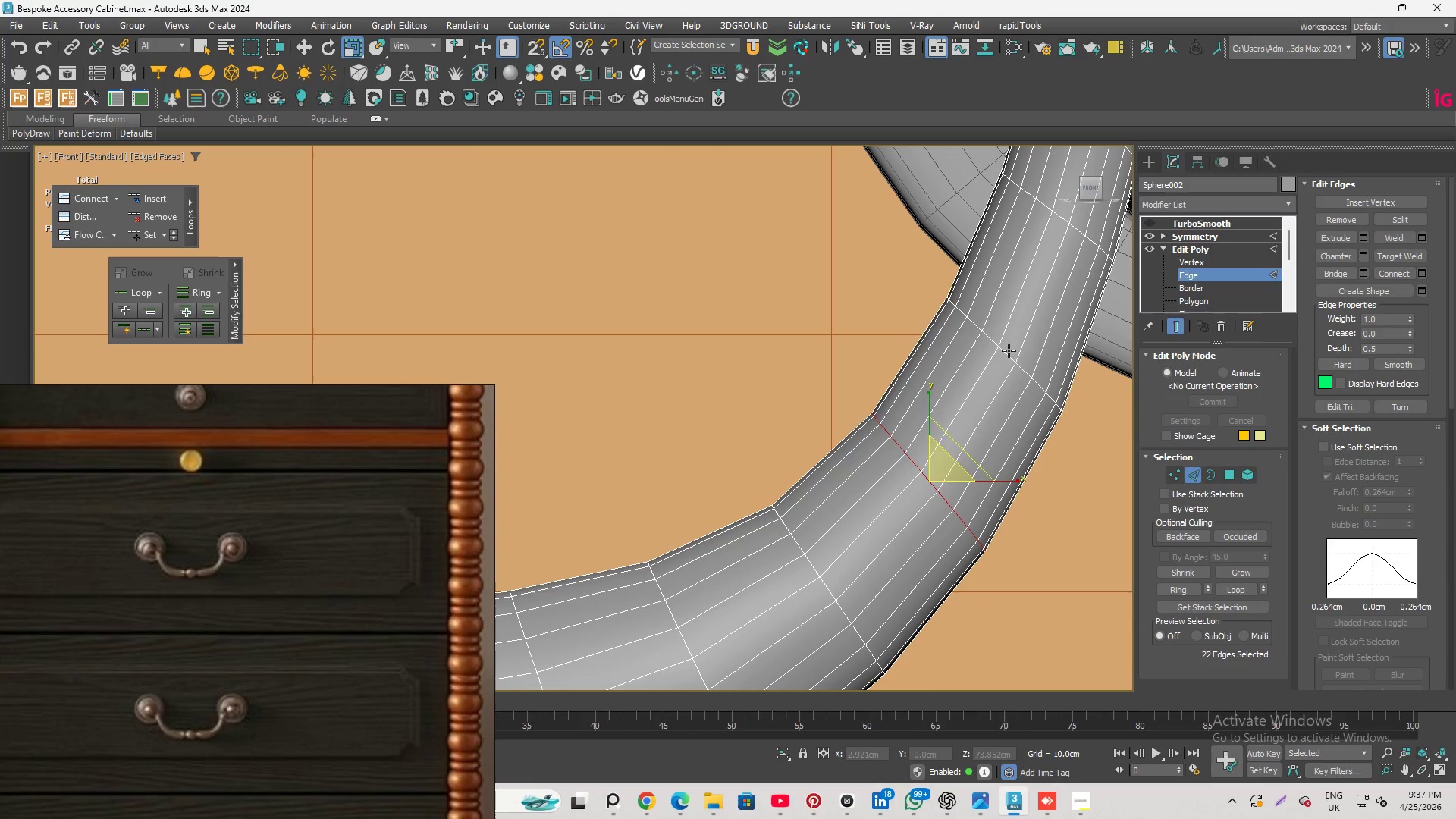 
double_click([1009, 350])
 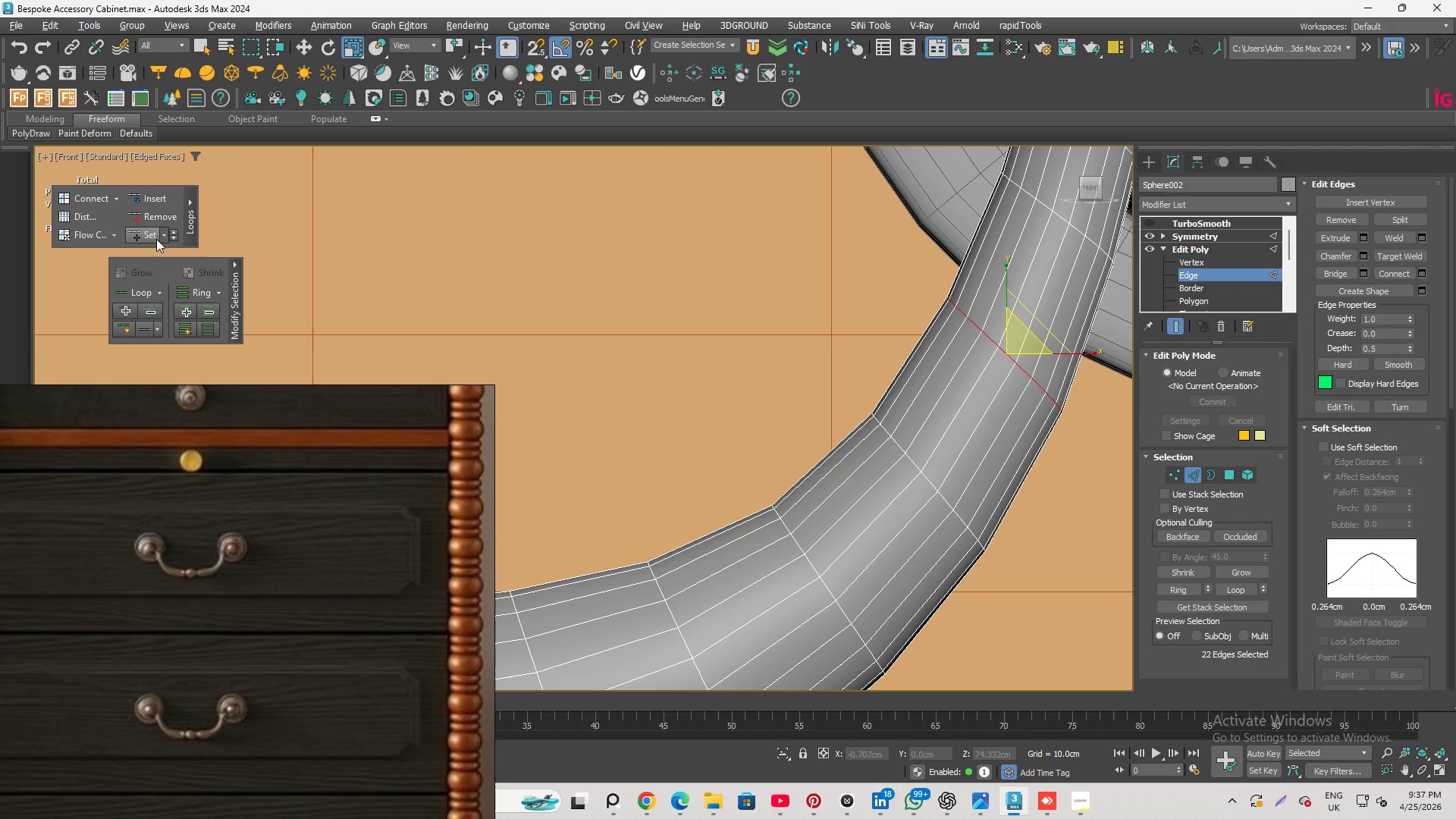 
left_click([152, 238])
 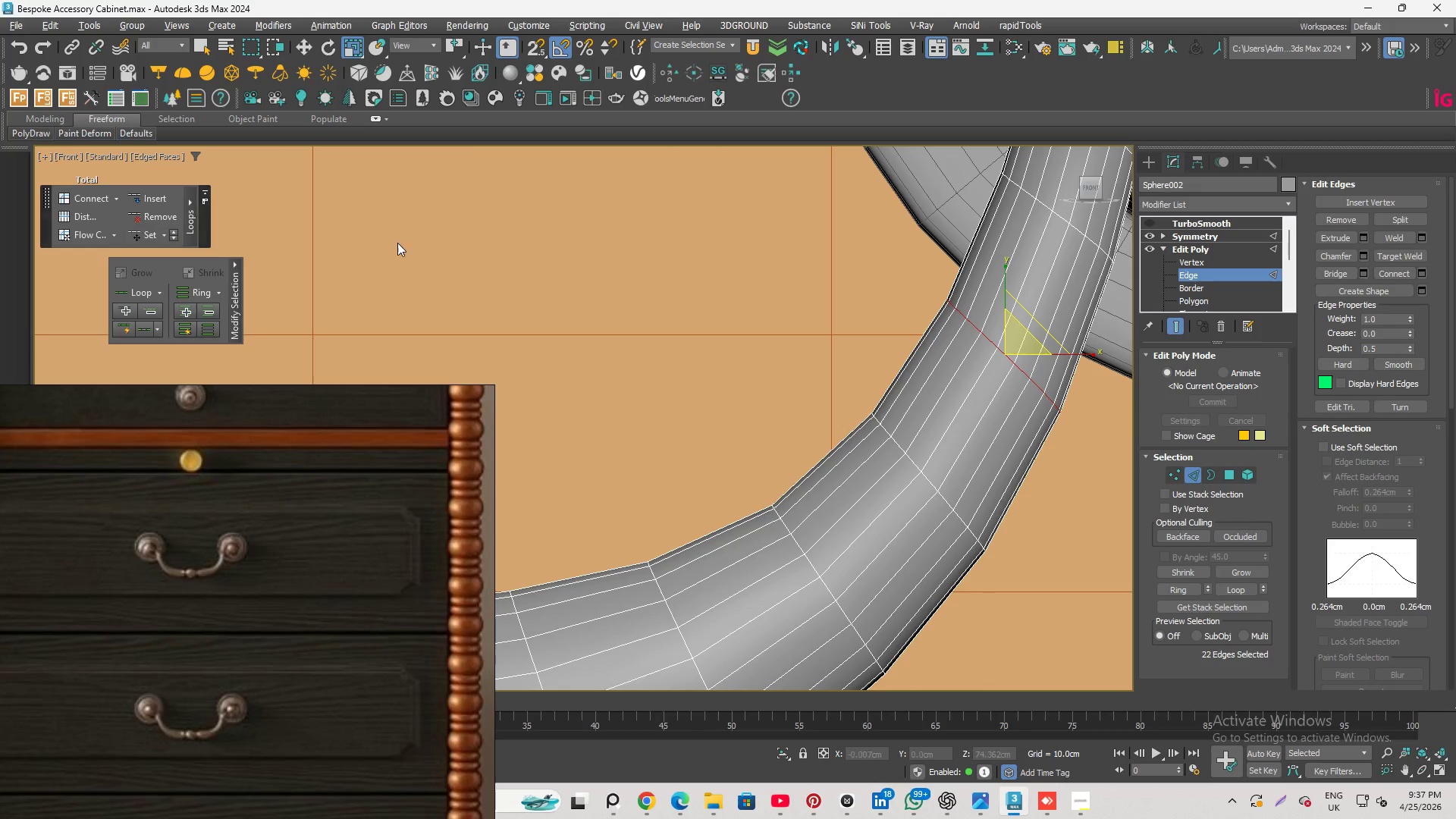 
scroll: coordinate [943, 352], scroll_direction: down, amount: 3.0
 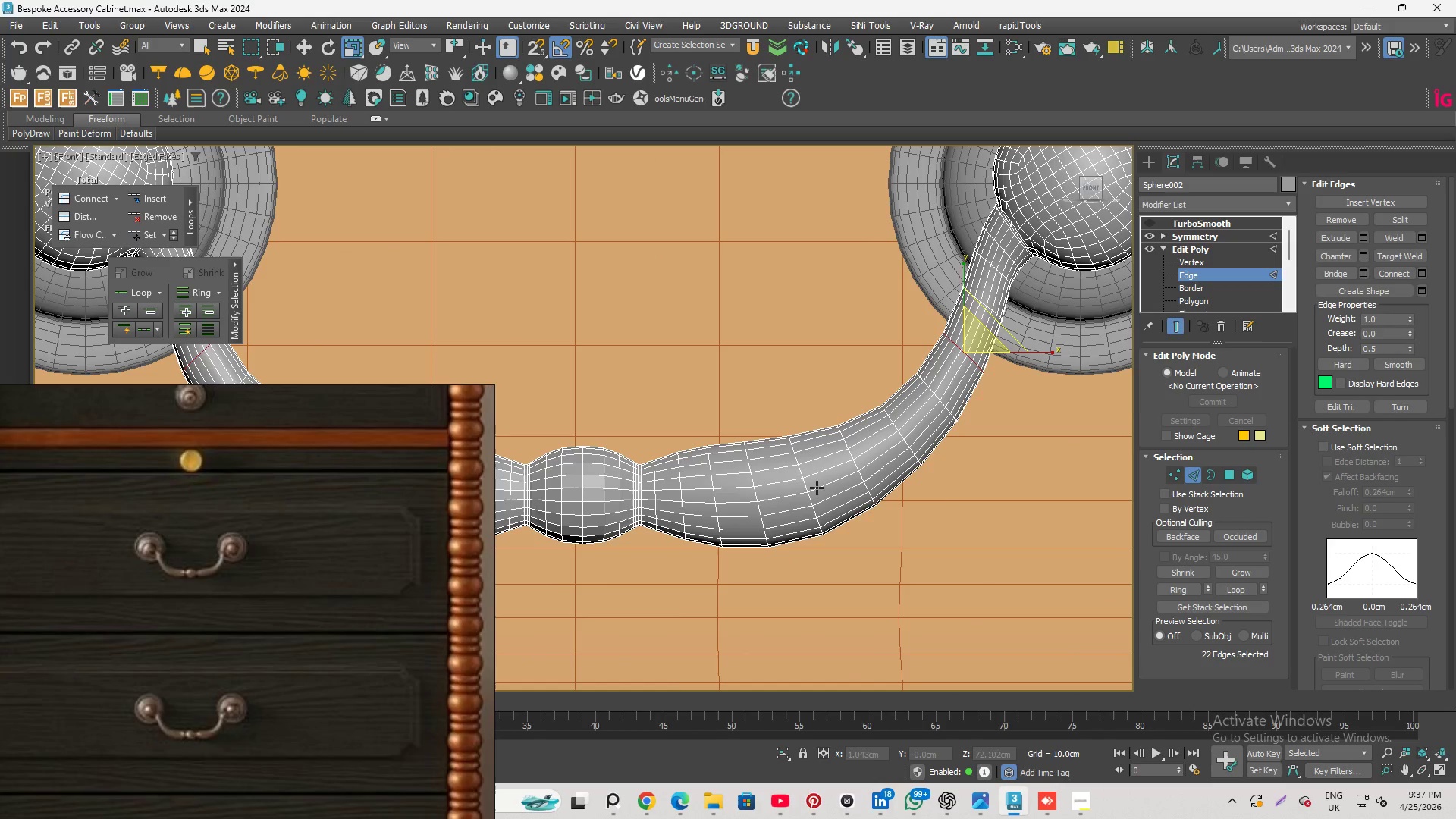 
left_click([800, 481])
 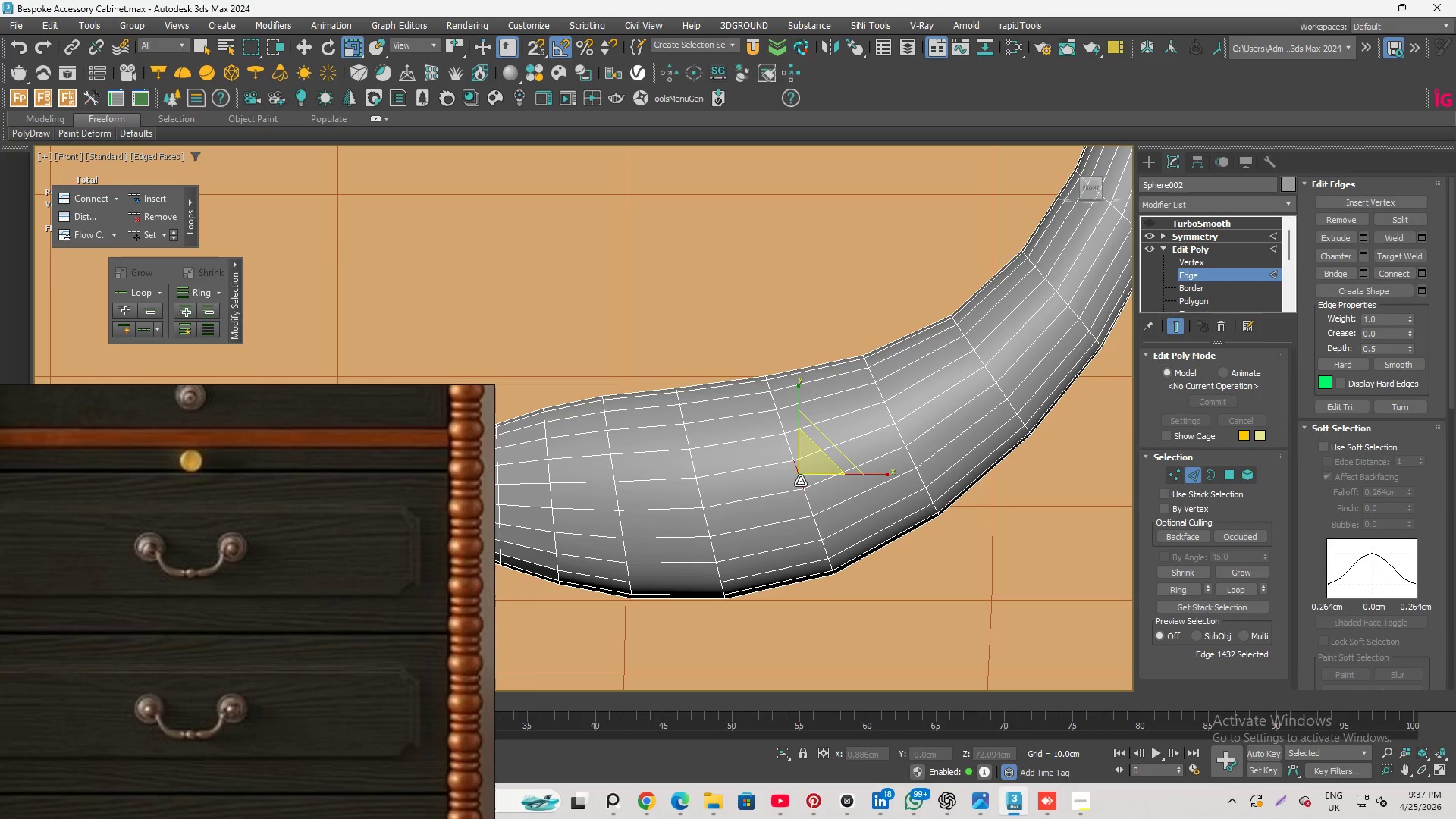 
scroll: coordinate [811, 497], scroll_direction: up, amount: 2.0
 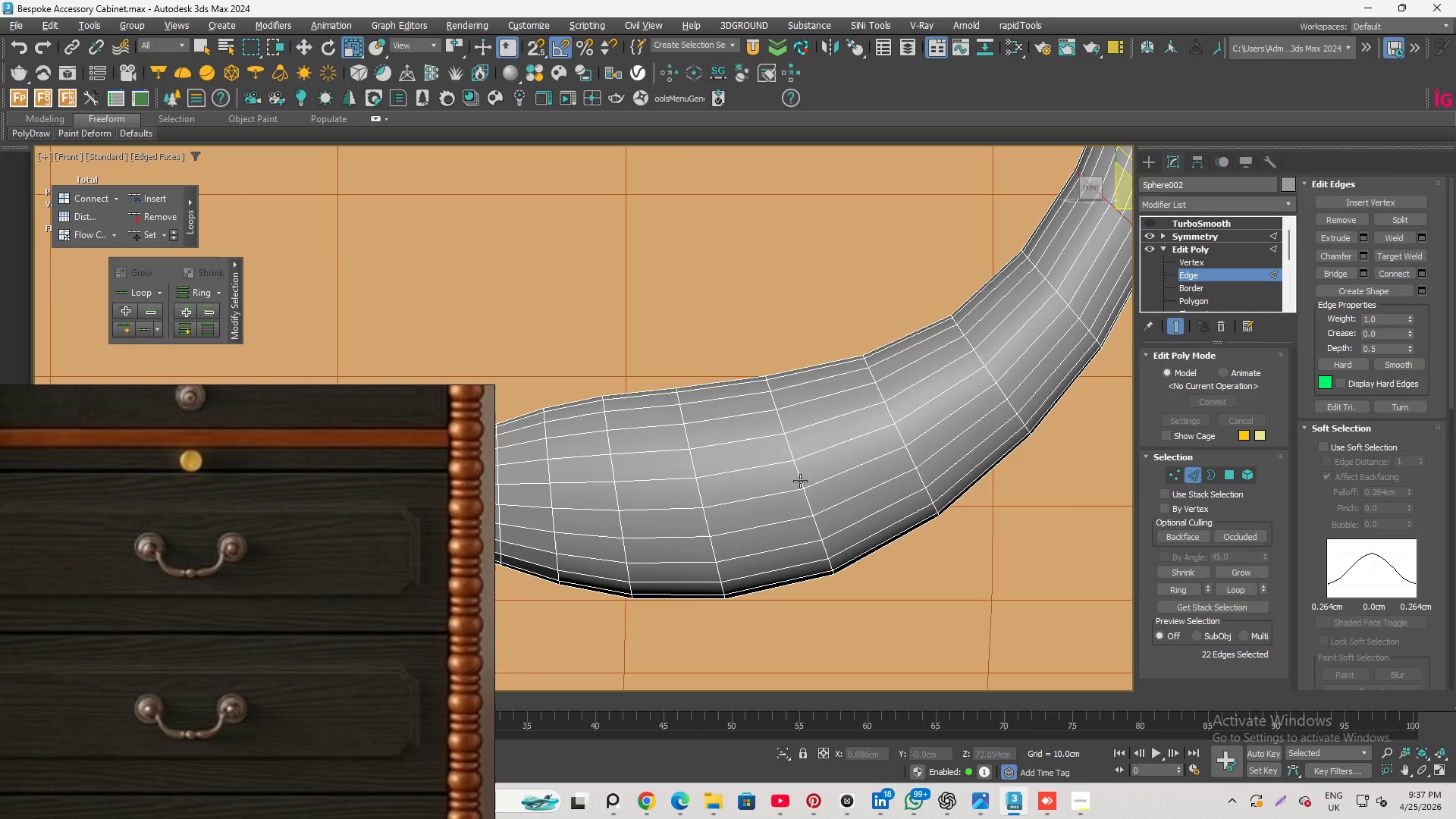 
double_click([800, 481])
 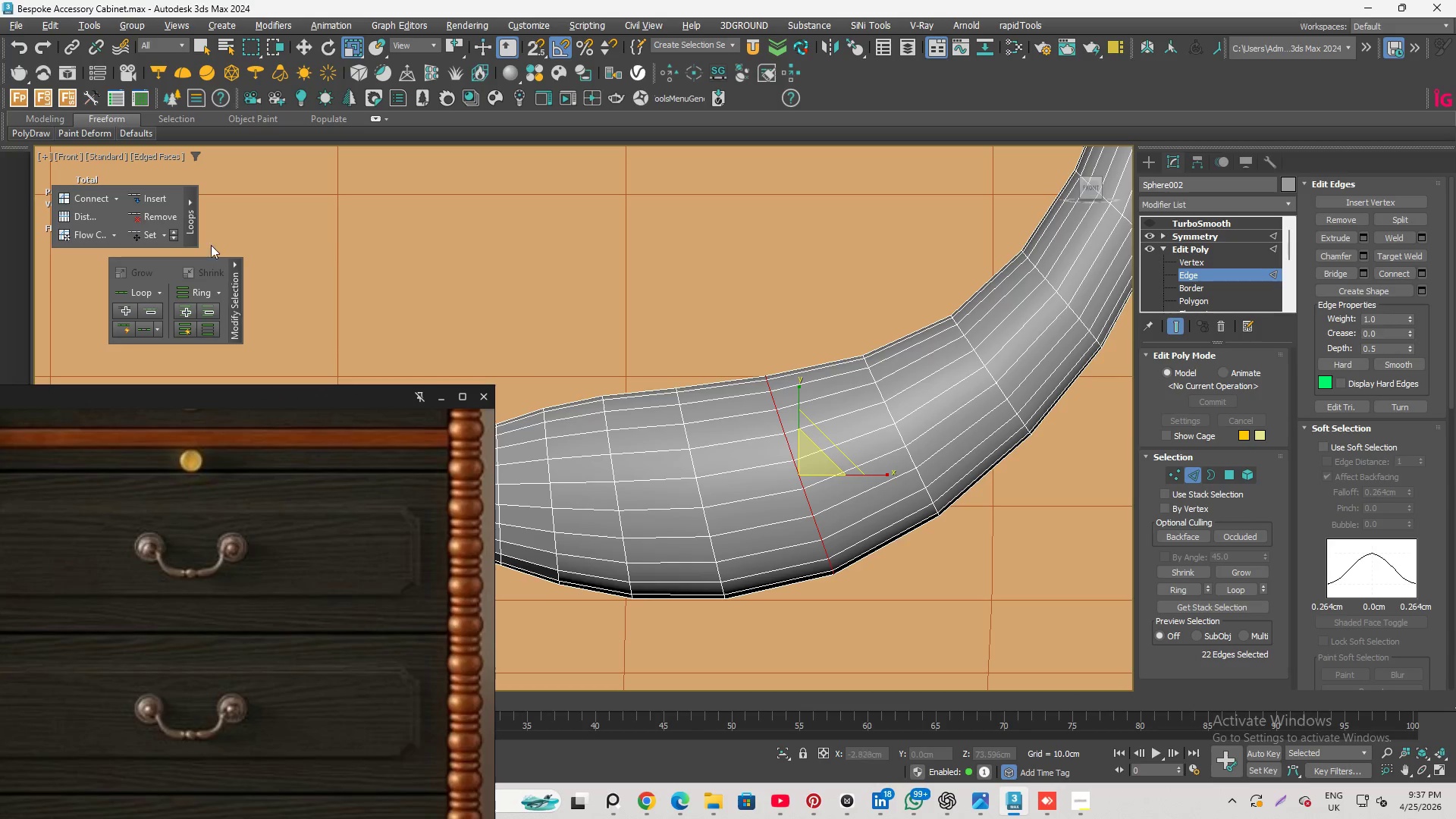 
left_click([146, 238])
 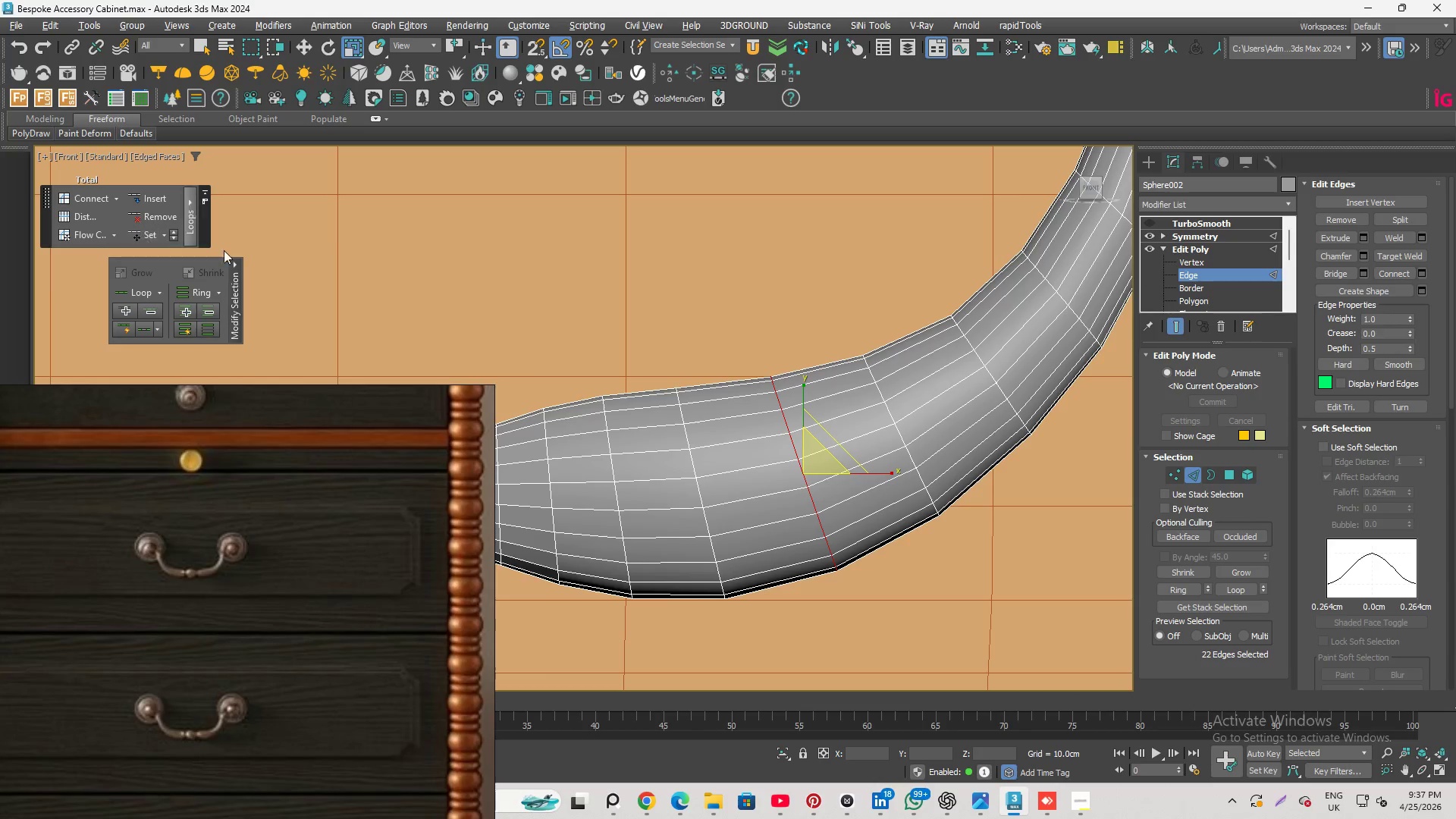 
scroll: coordinate [711, 445], scroll_direction: down, amount: 2.0
 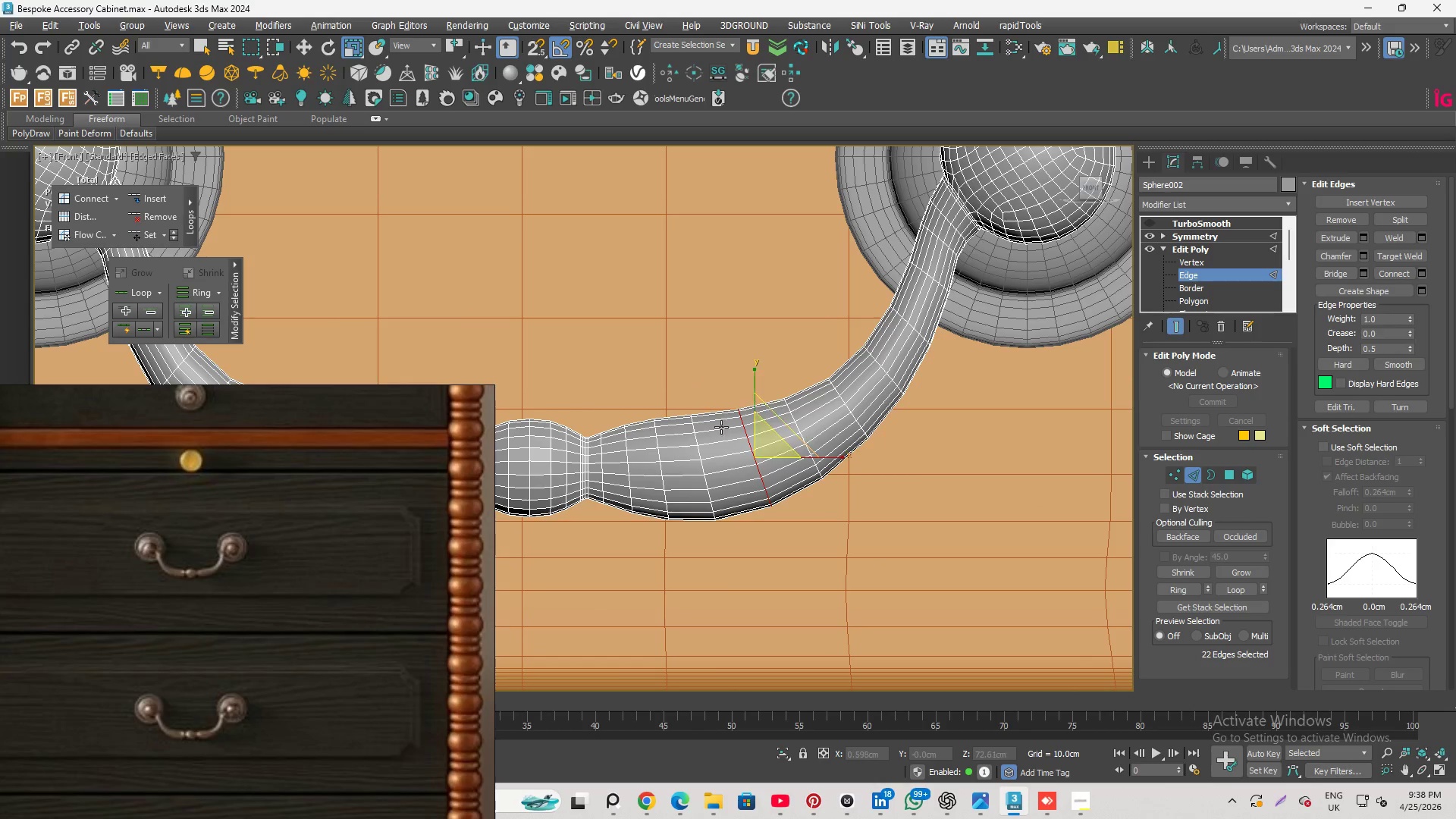 
scroll: coordinate [697, 457], scroll_direction: up, amount: 1.0
 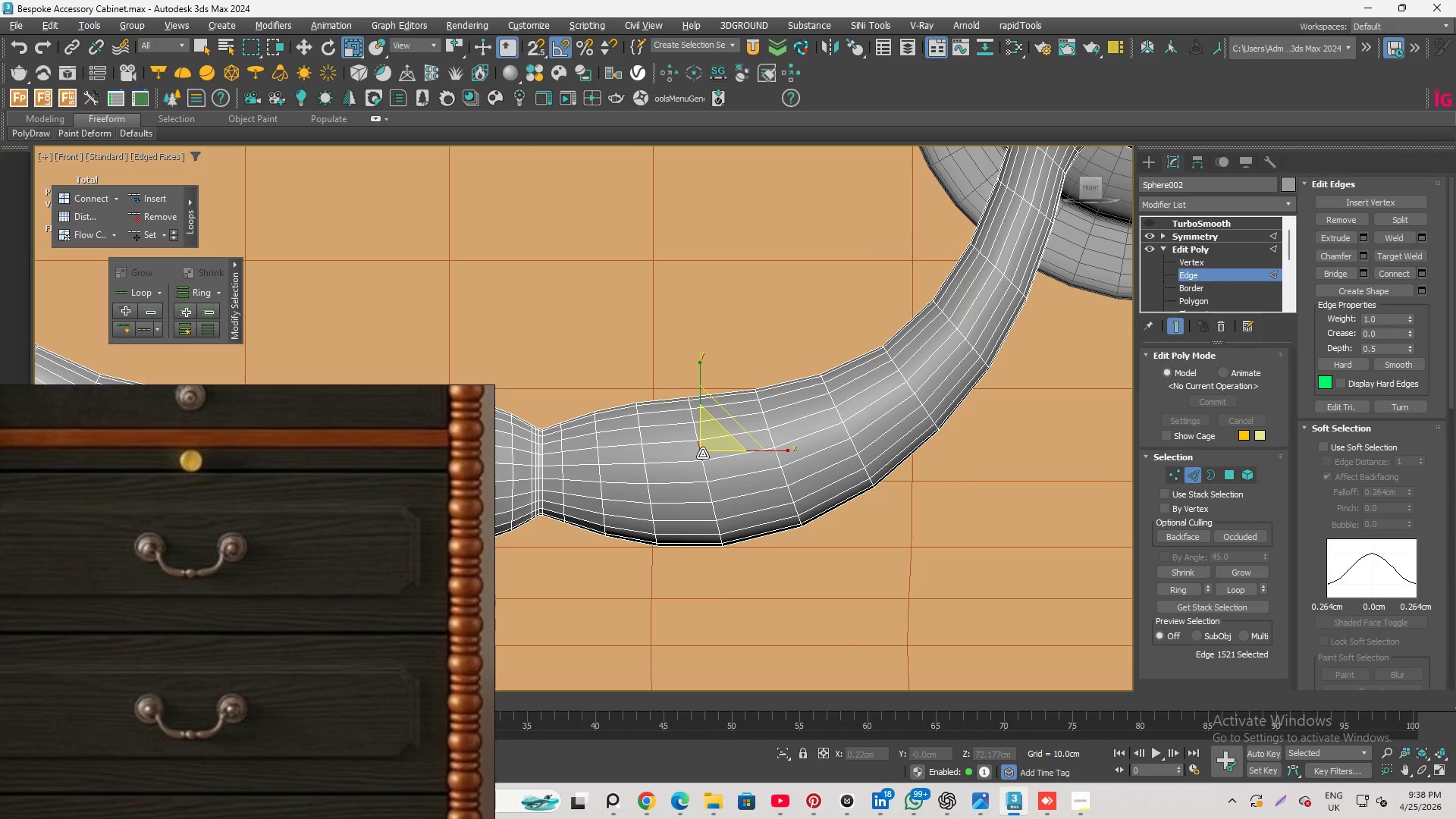 
double_click([702, 453])
 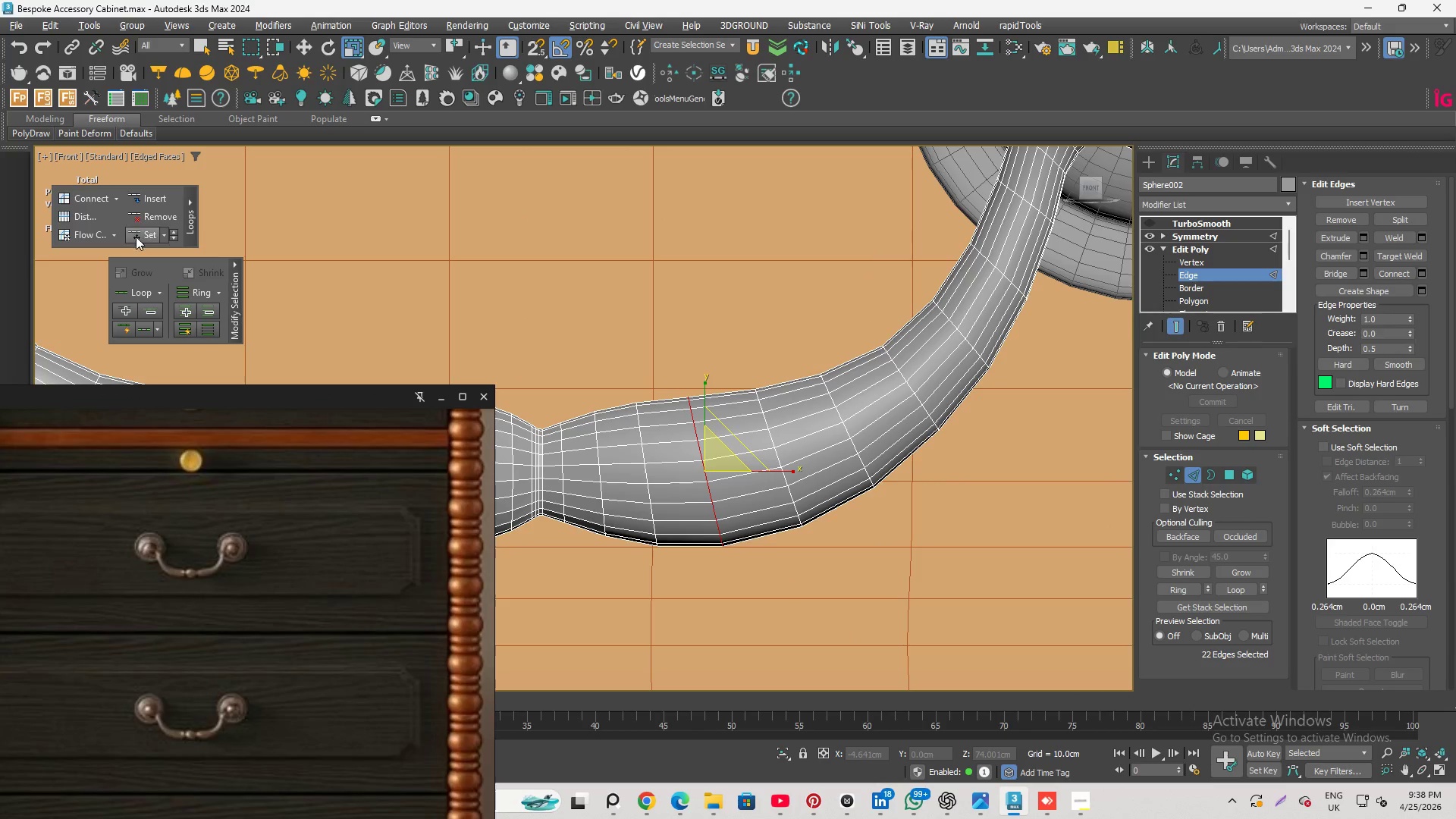 
left_click([146, 239])
 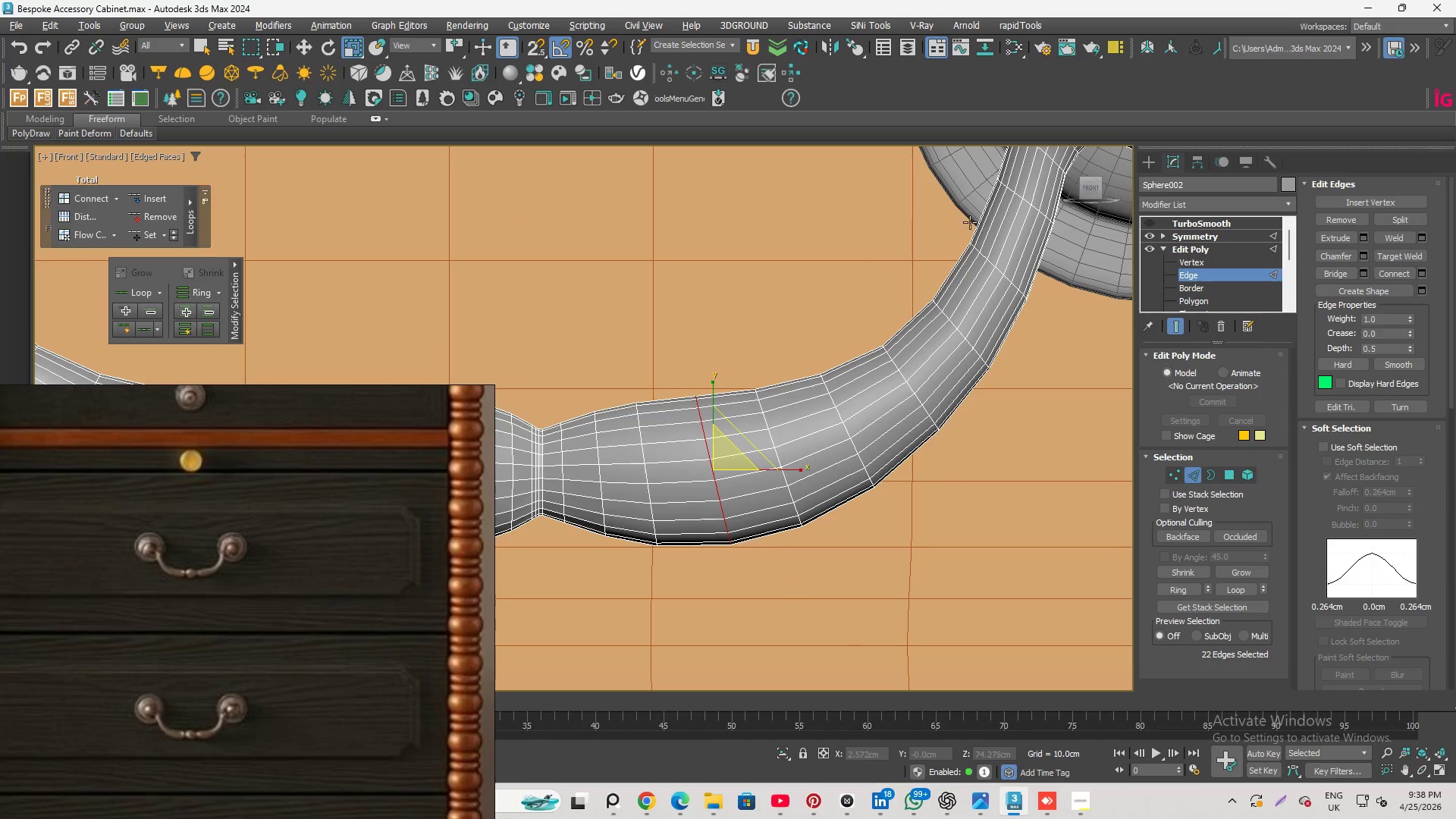 
scroll: coordinate [1021, 260], scroll_direction: up, amount: 2.0
 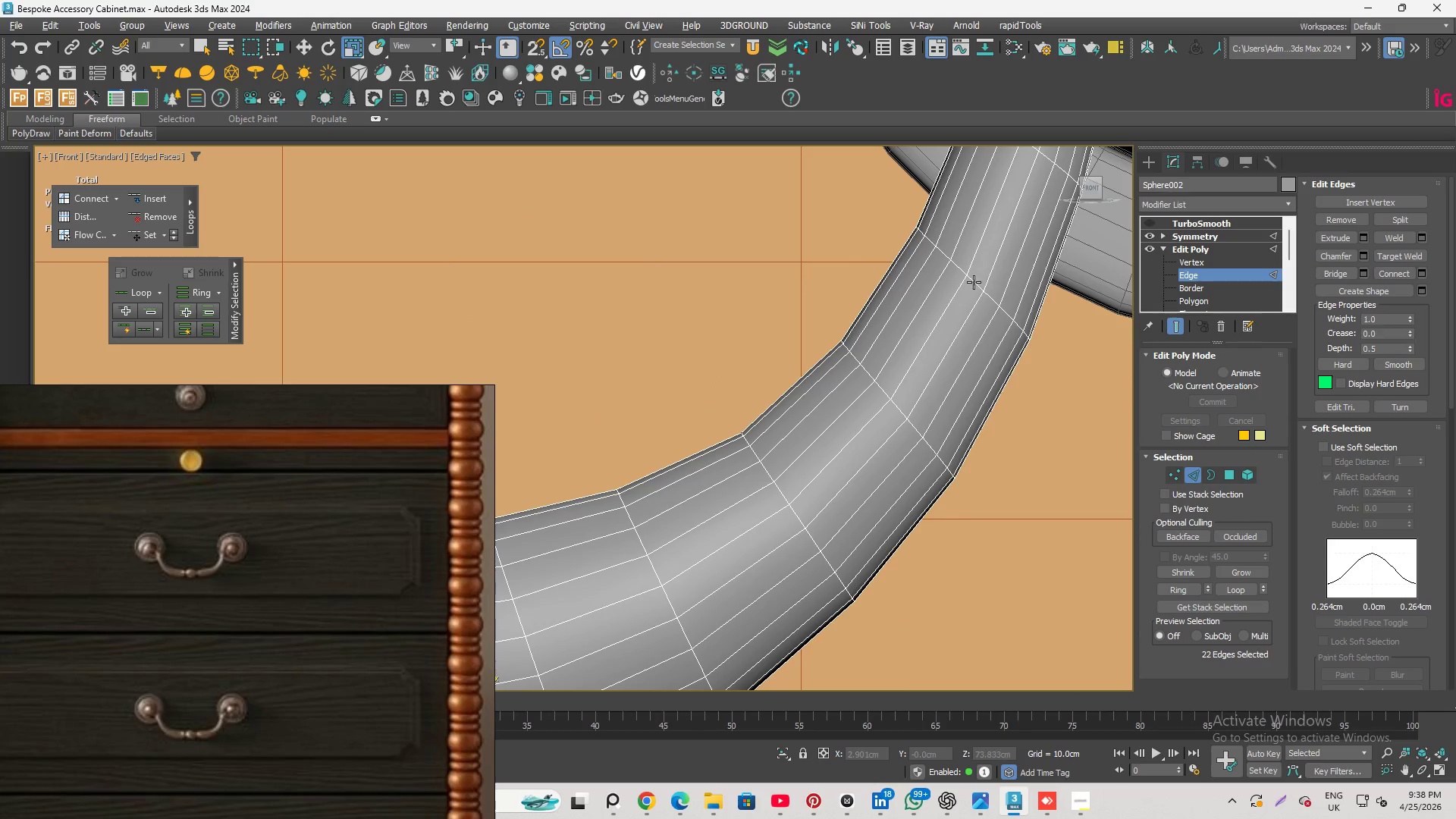 
double_click([974, 282])
 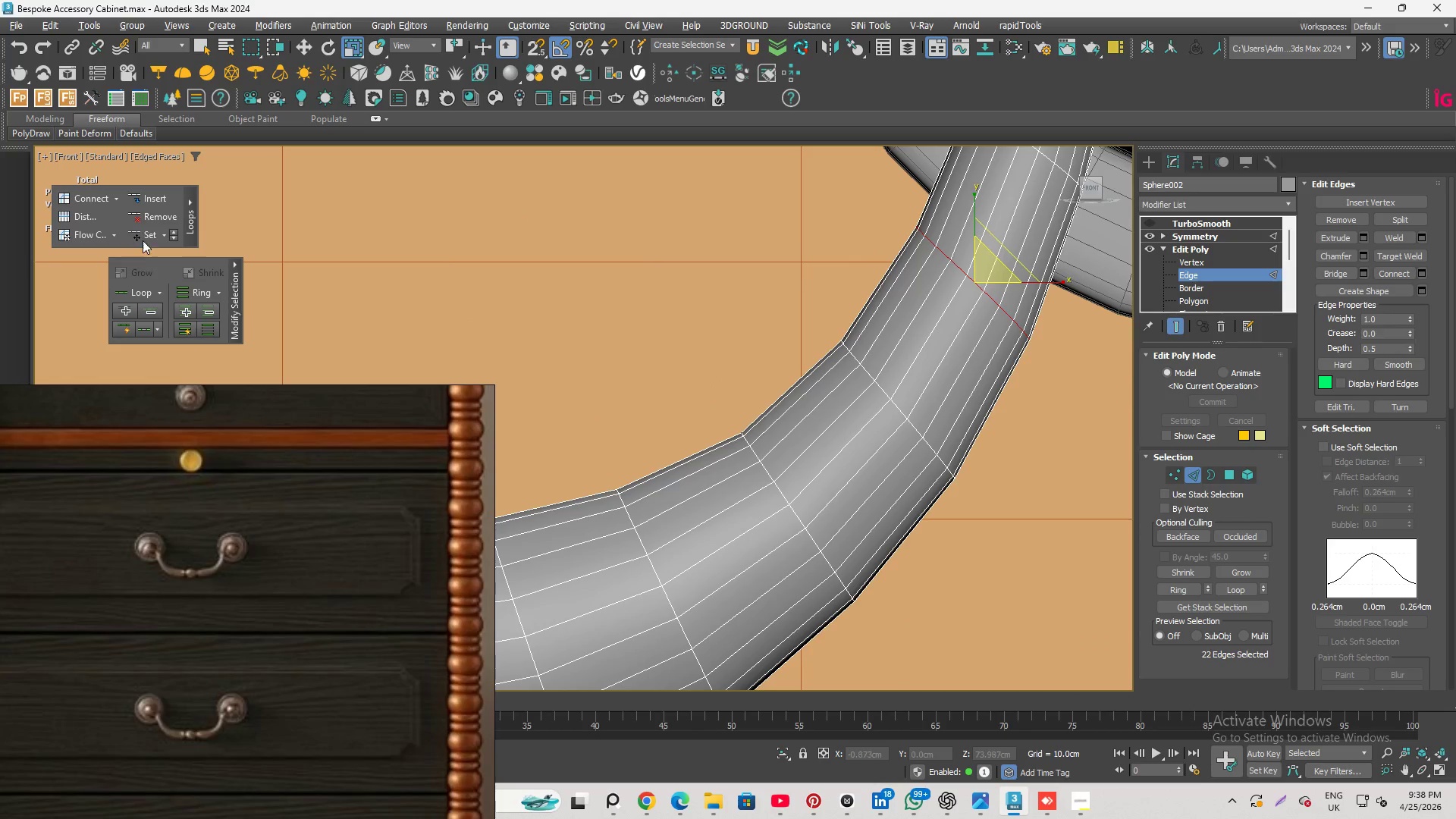 
left_click([145, 237])
 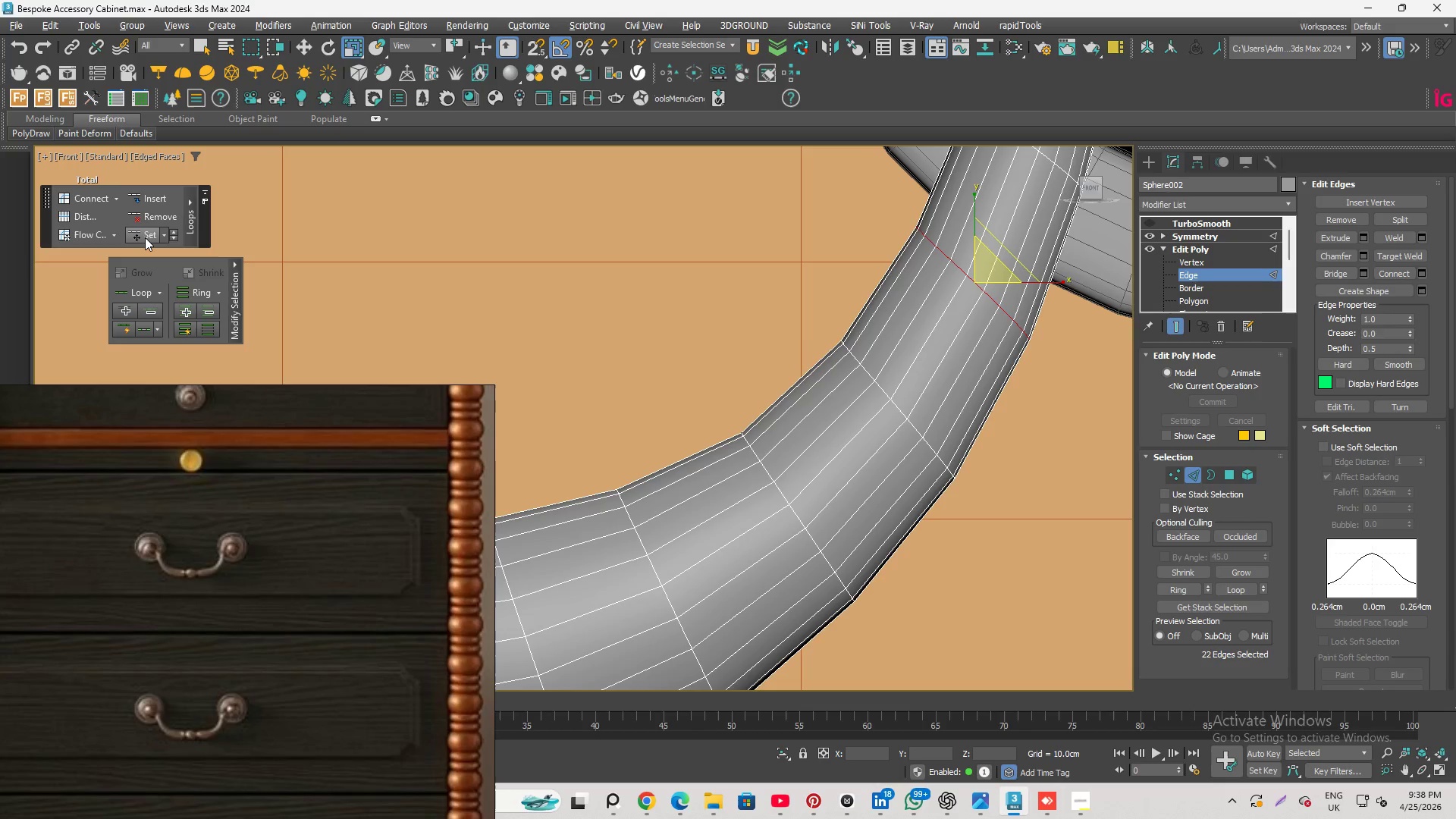 
double_click([145, 237])
 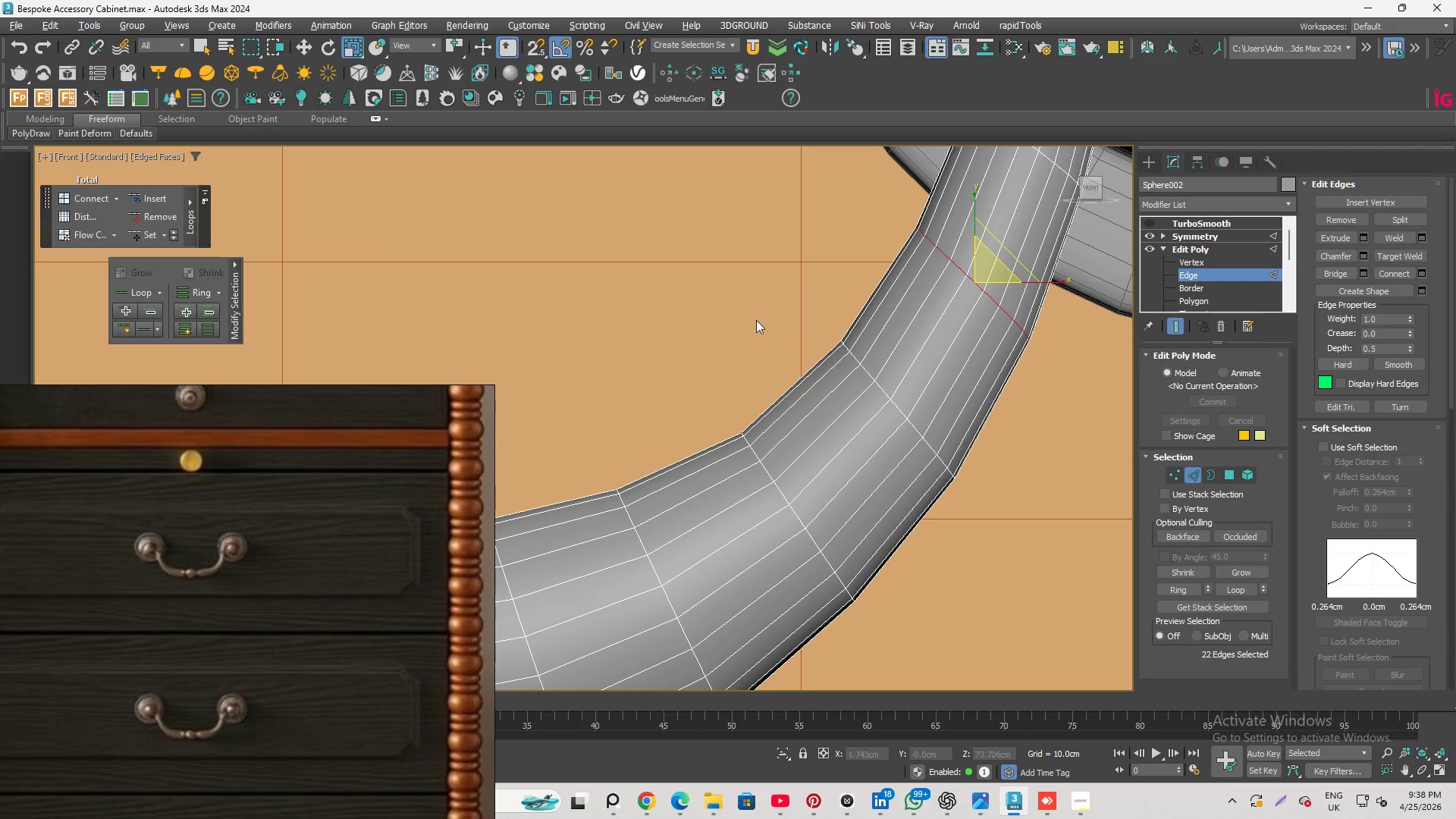 
scroll: coordinate [946, 388], scroll_direction: down, amount: 3.0
 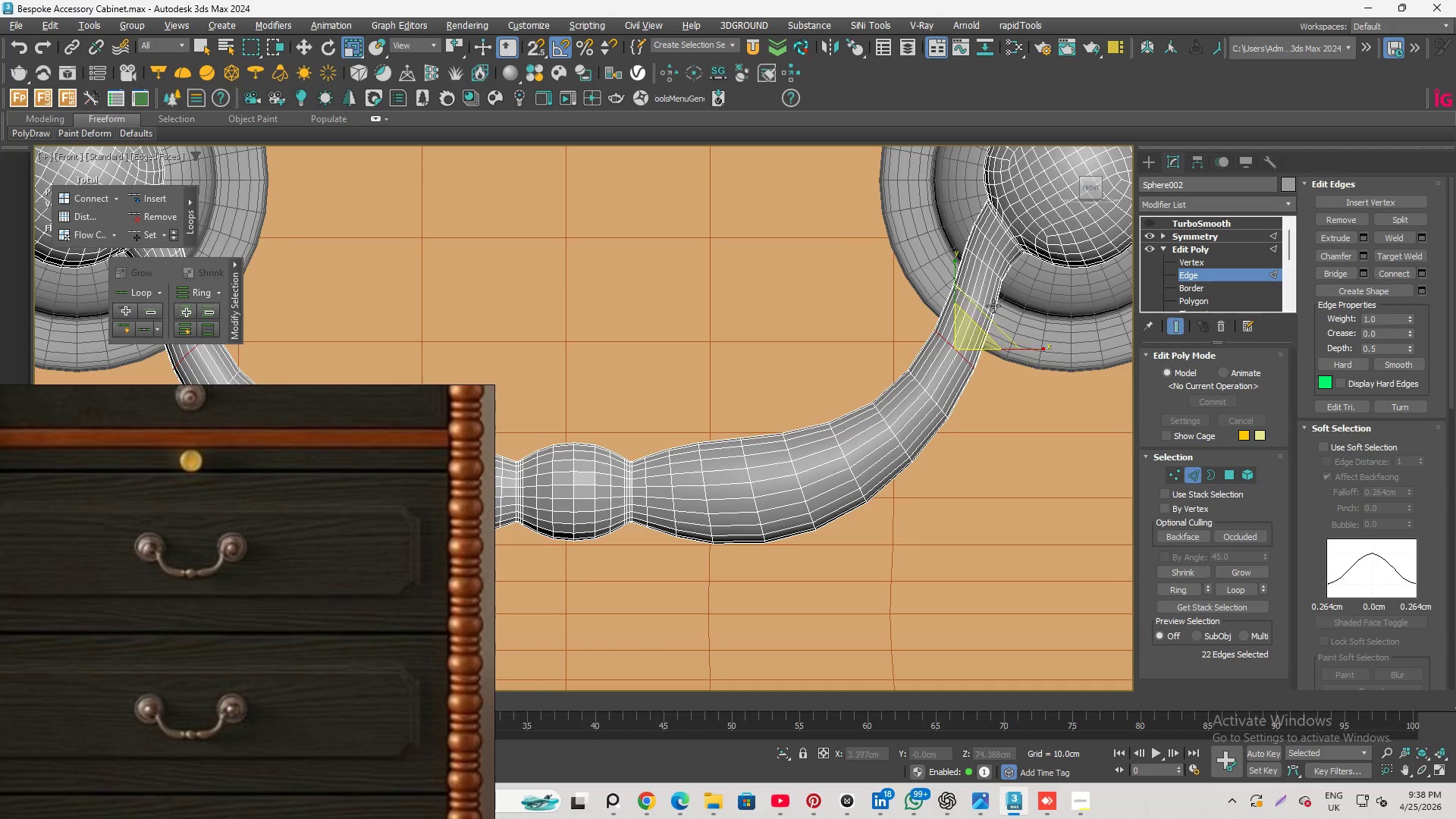 
scroll: coordinate [984, 304], scroll_direction: up, amount: 3.0
 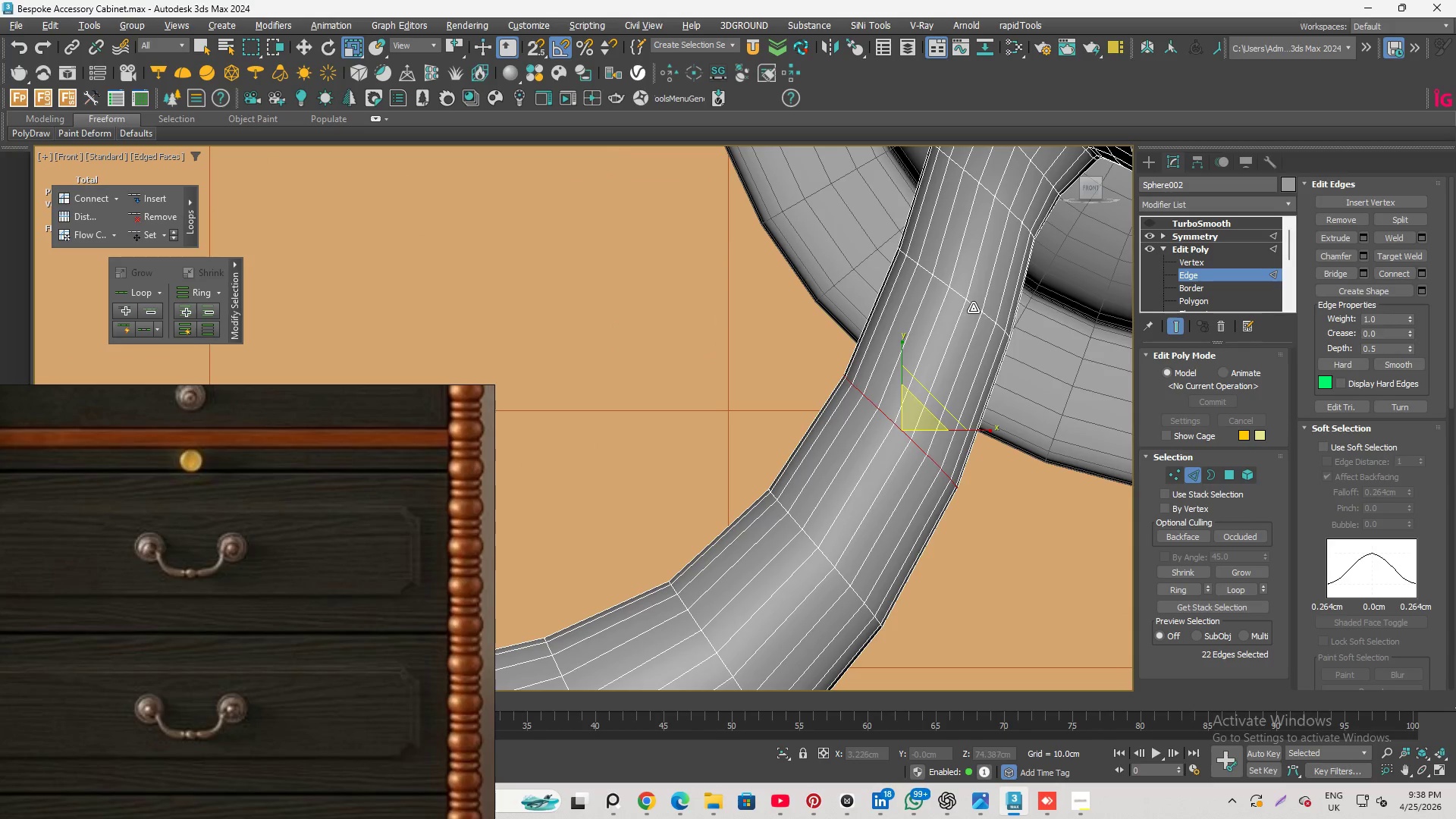 
double_click([973, 308])
 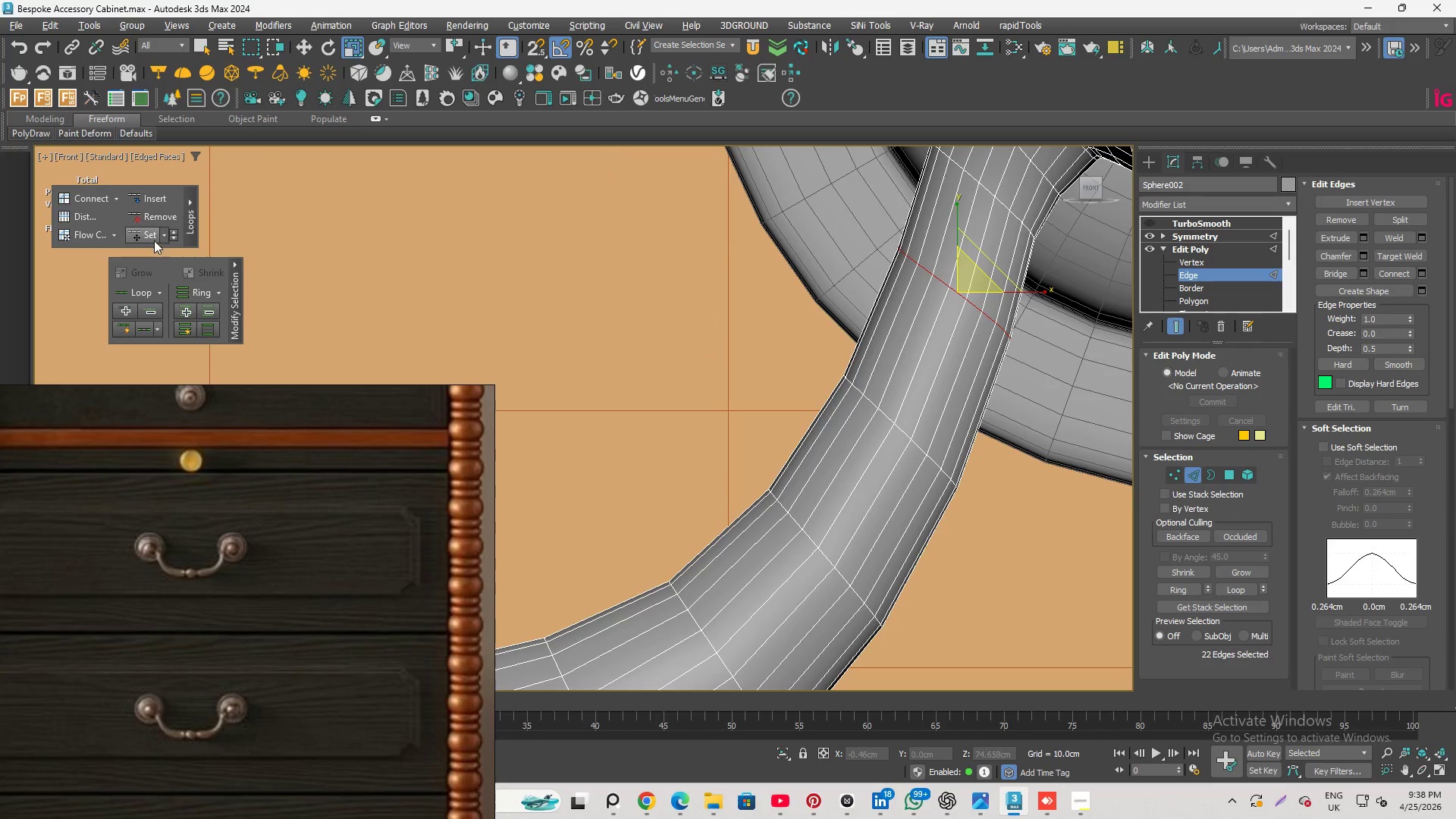 
left_click([149, 237])
 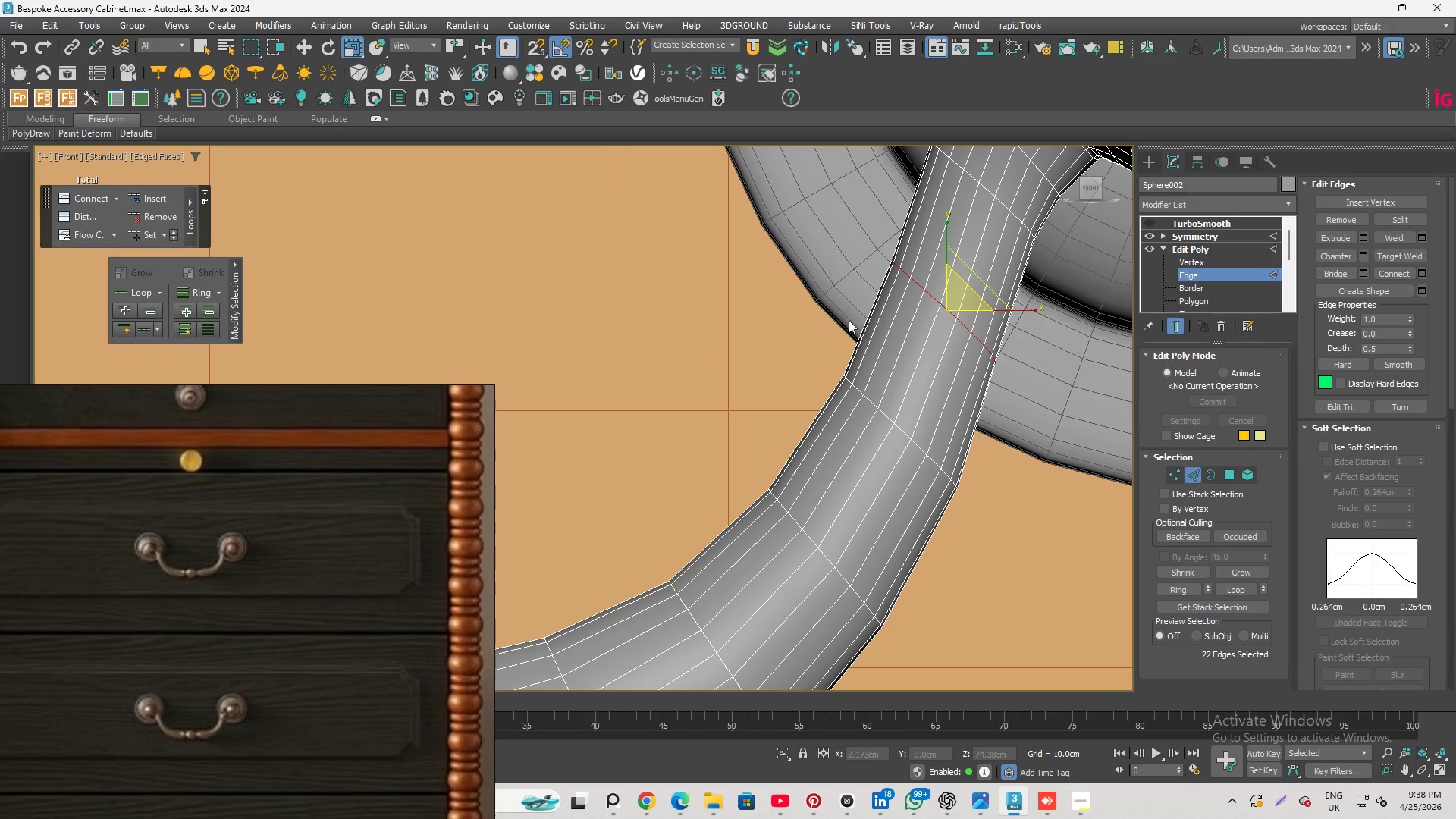 
scroll: coordinate [1084, 351], scroll_direction: down, amount: 4.0
 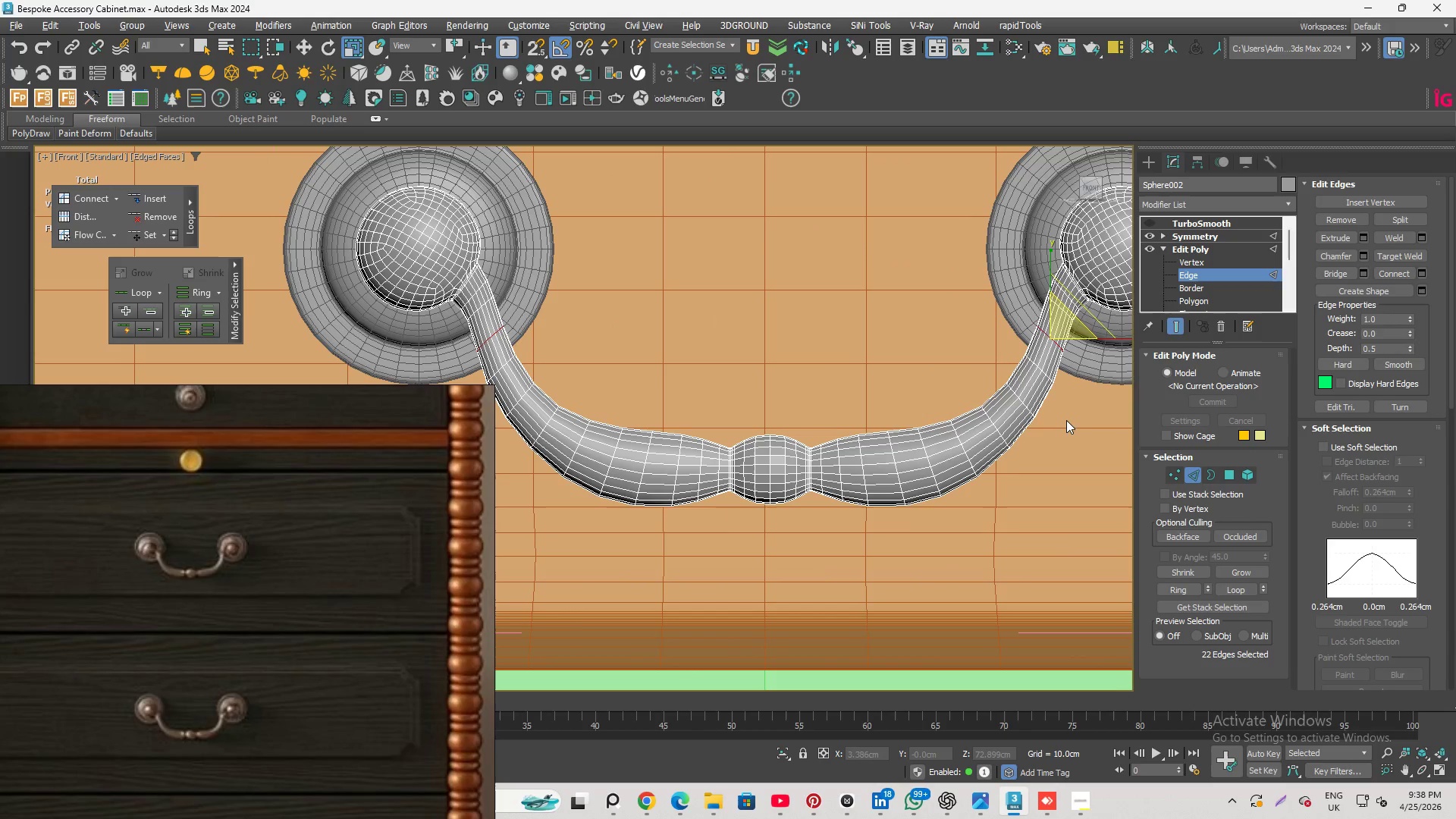 
left_click([1065, 422])
 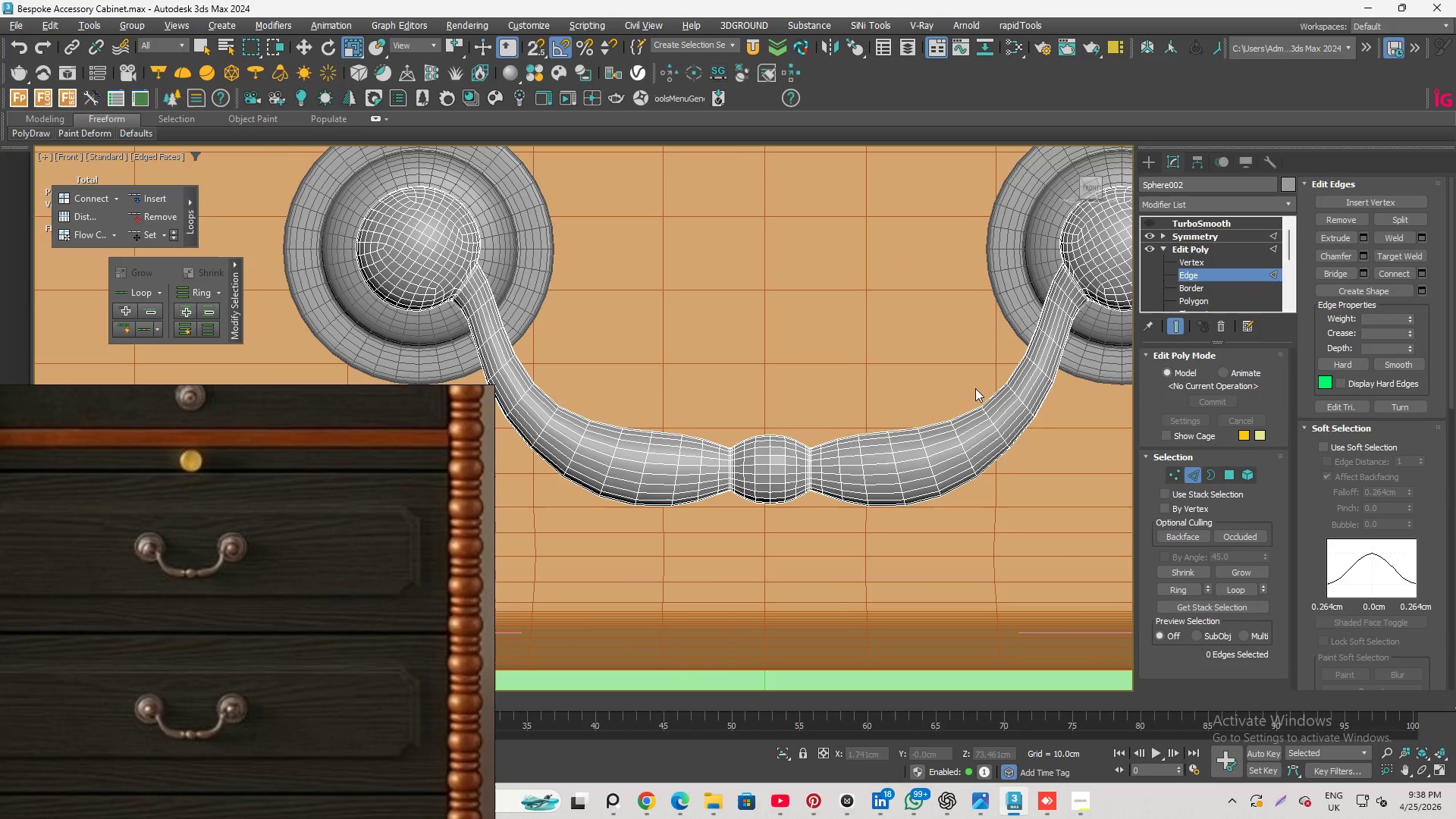 
scroll: coordinate [975, 388], scroll_direction: down, amount: 2.0
 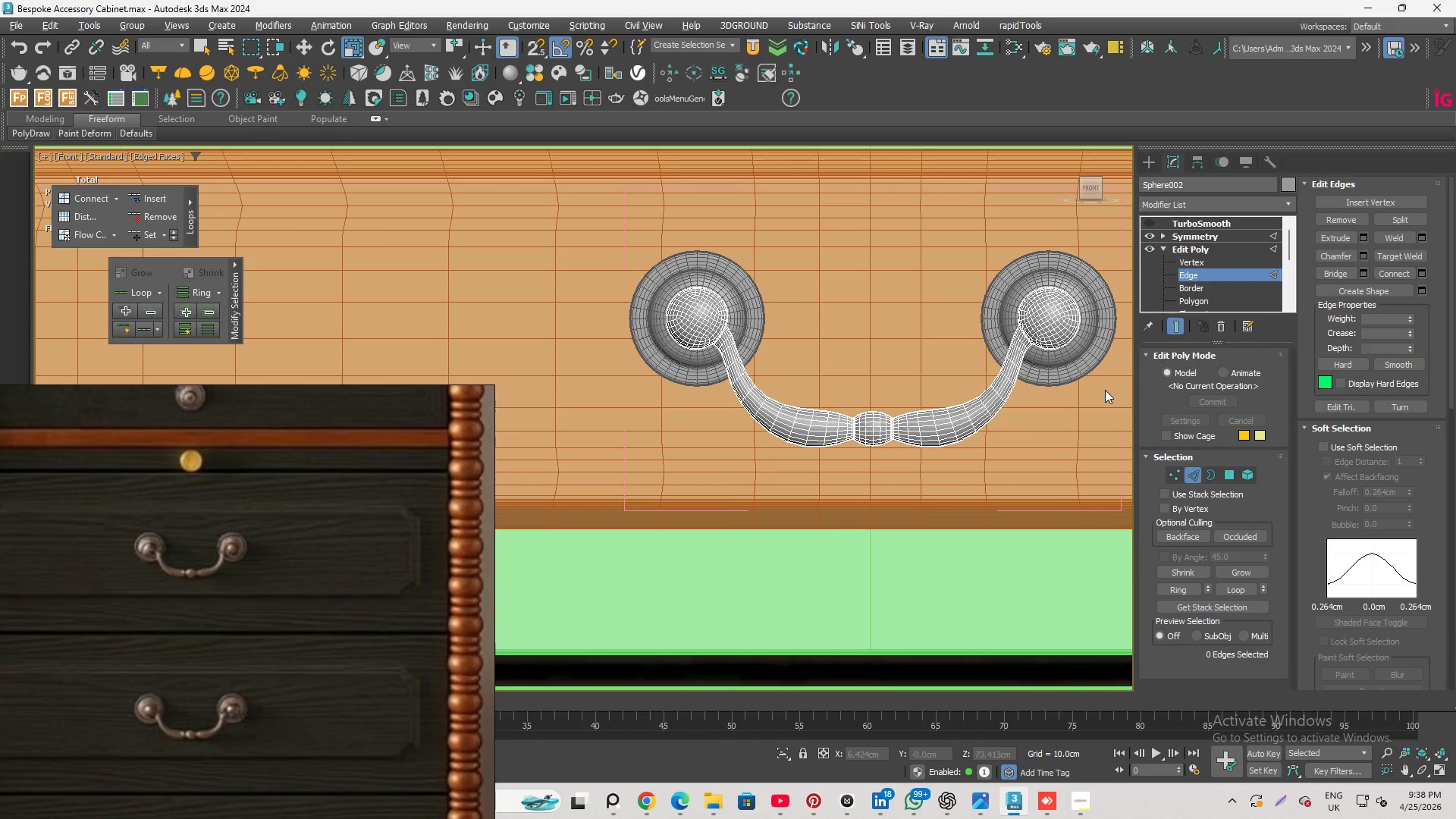 
scroll: coordinate [783, 569], scroll_direction: up, amount: 5.0
 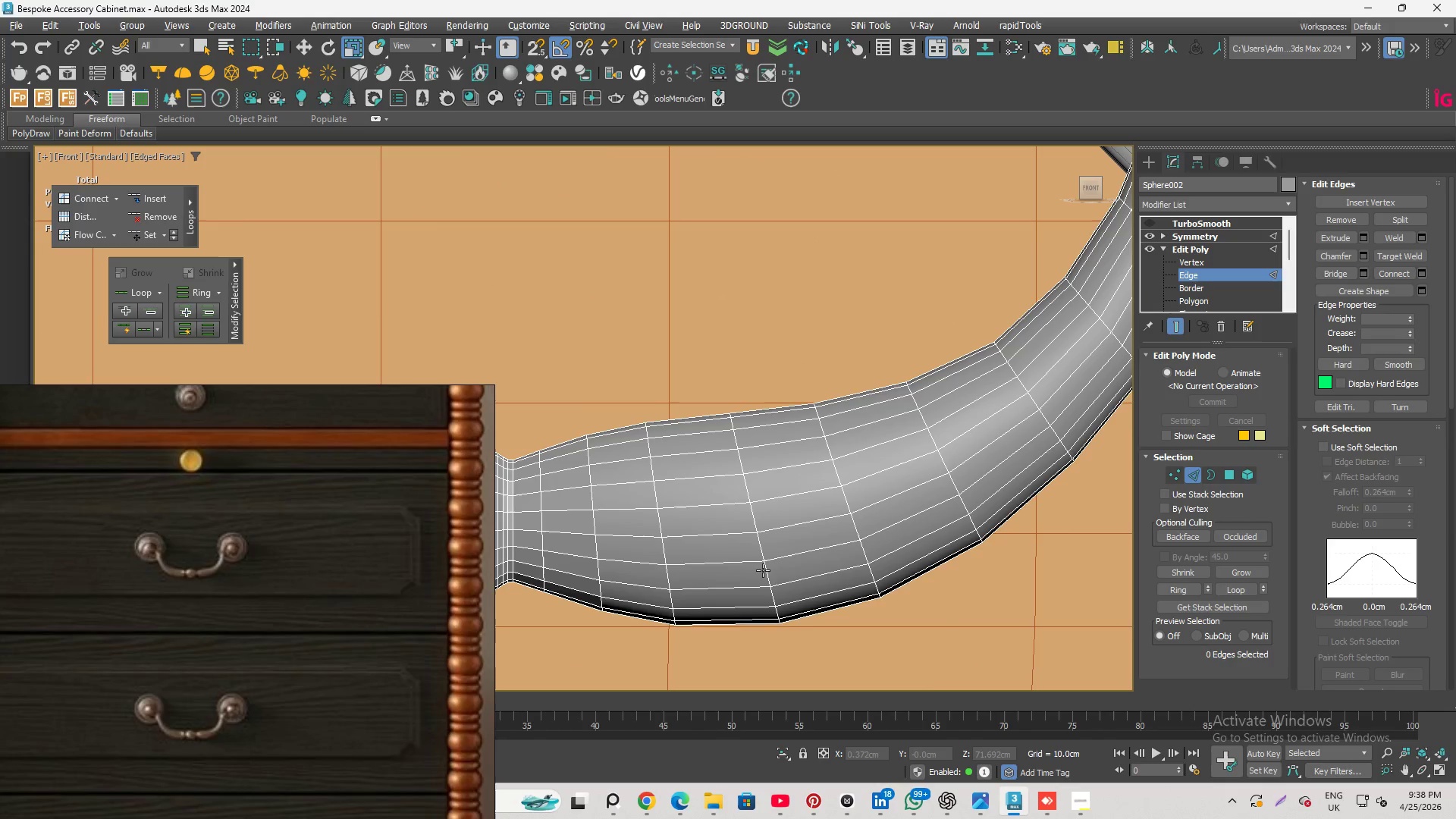 
double_click([763, 570])
 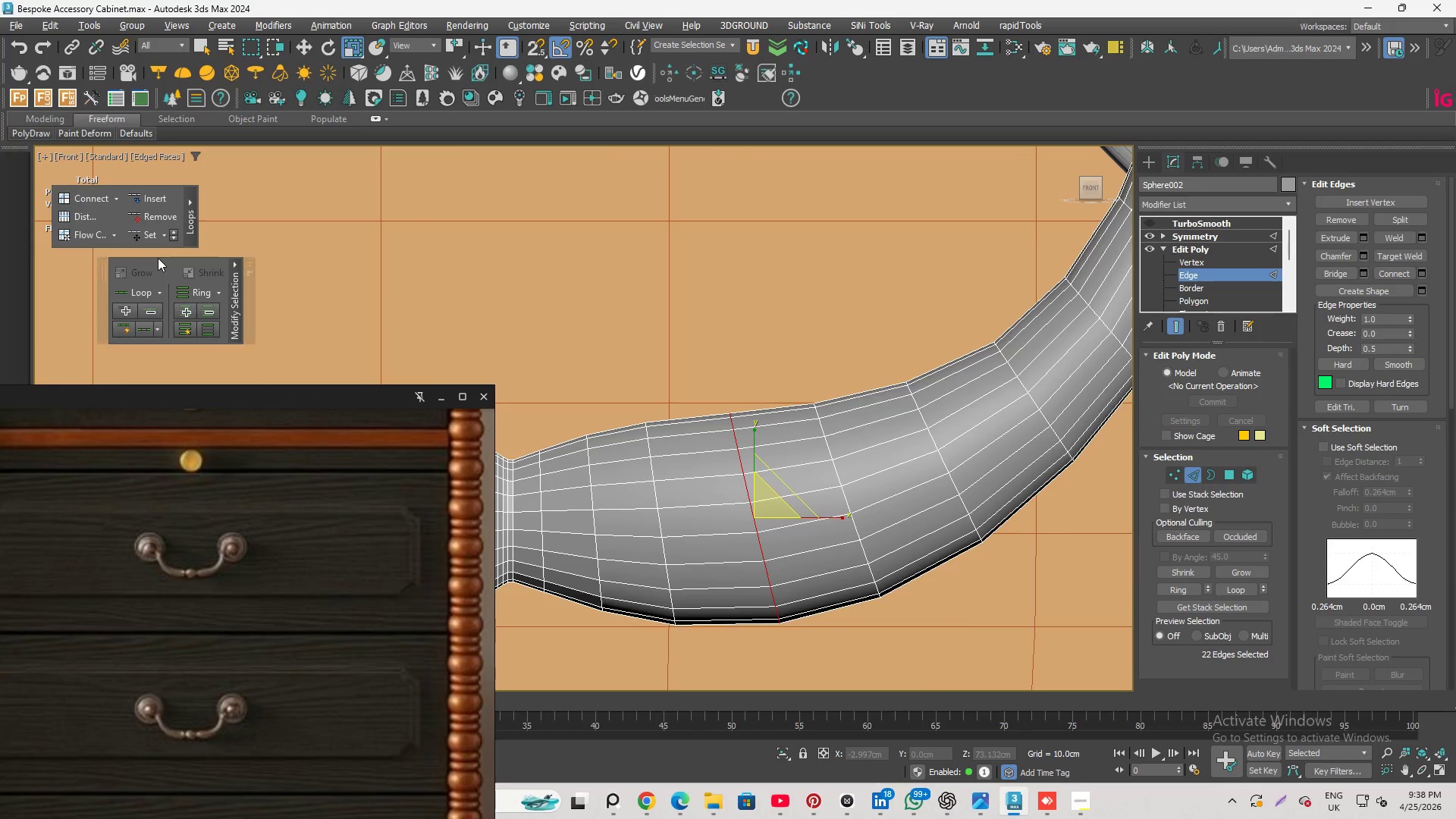 
left_click([154, 235])
 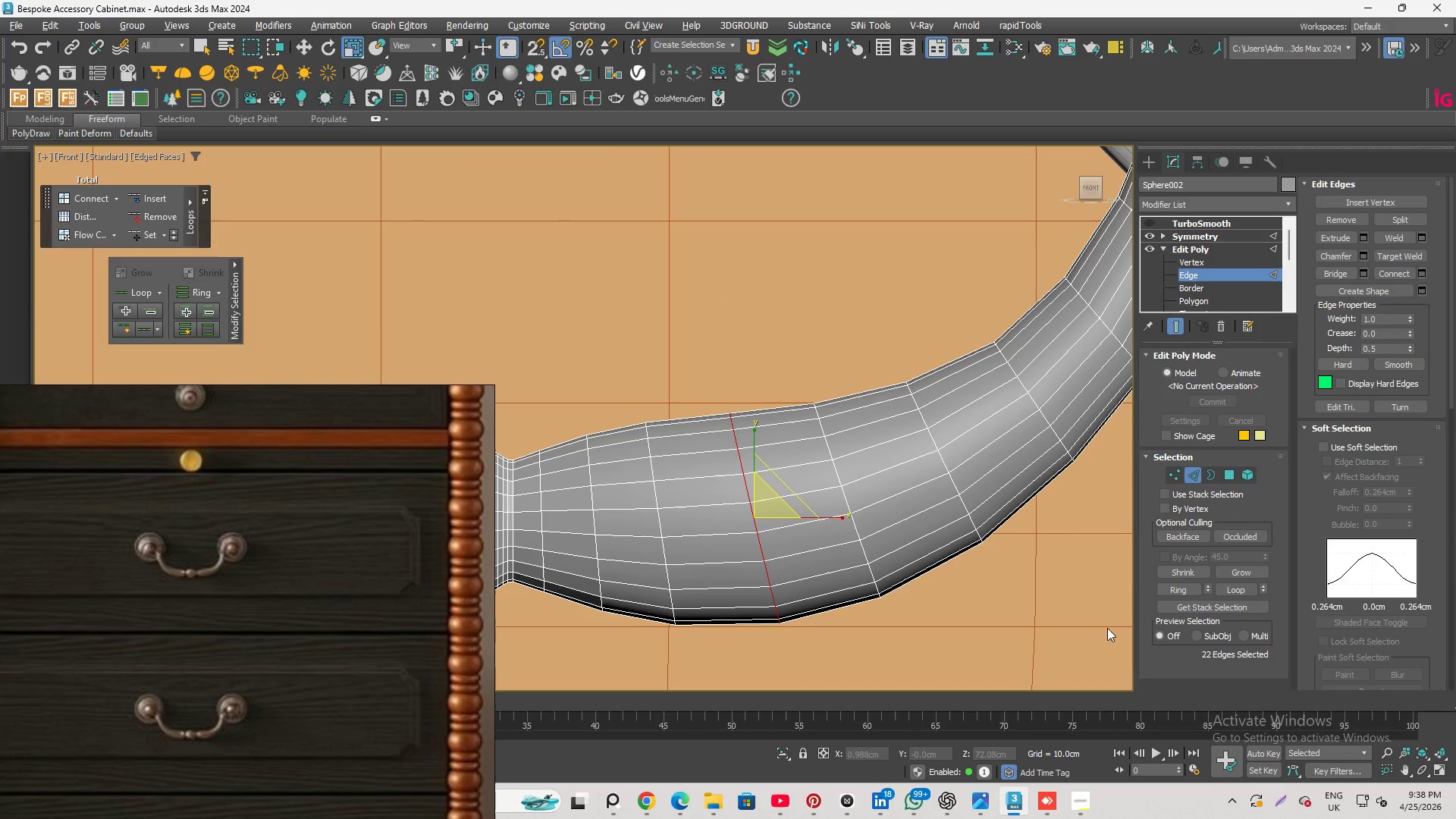 
key(Control+Backspace)
 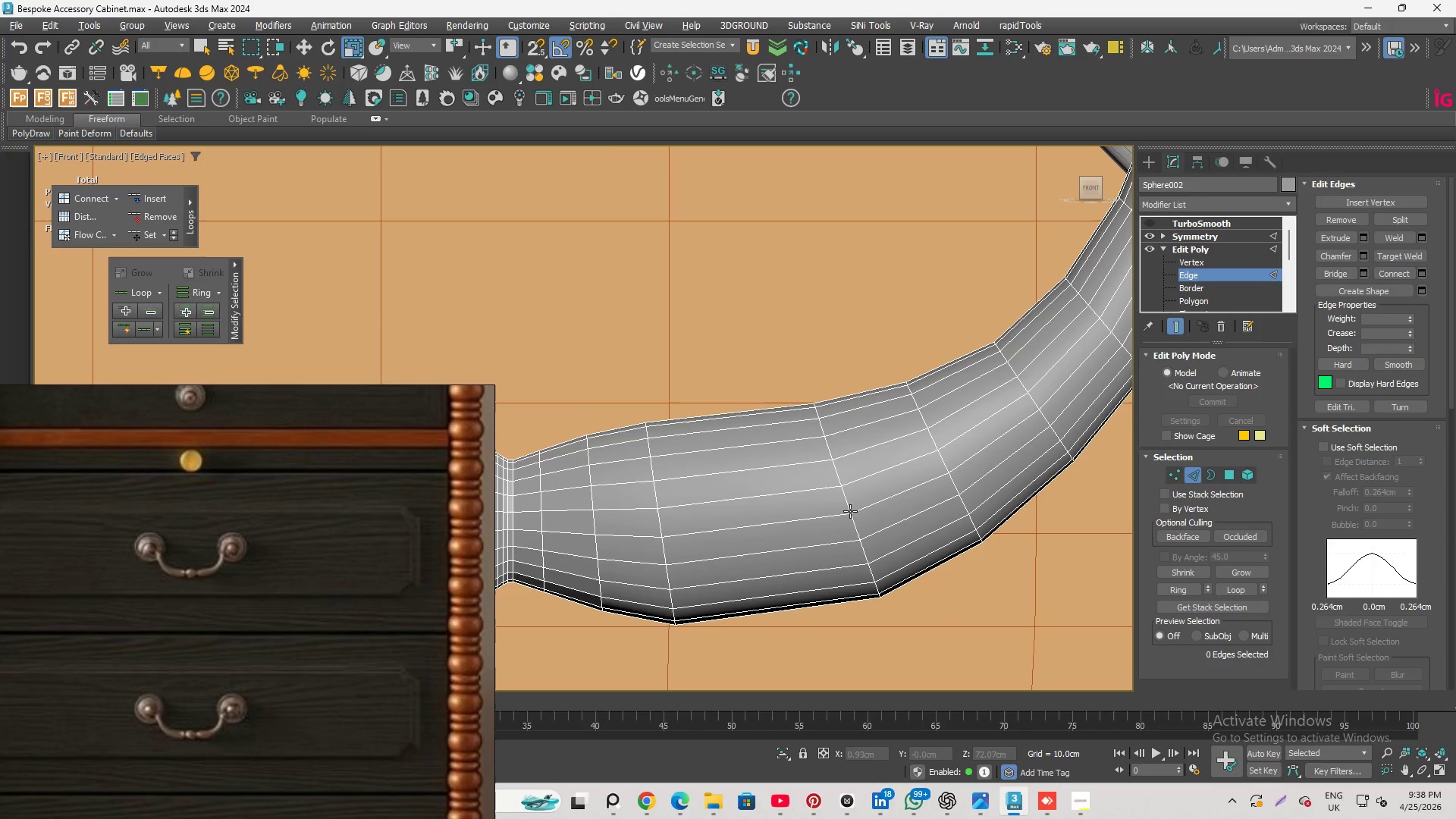 
double_click([852, 527])
 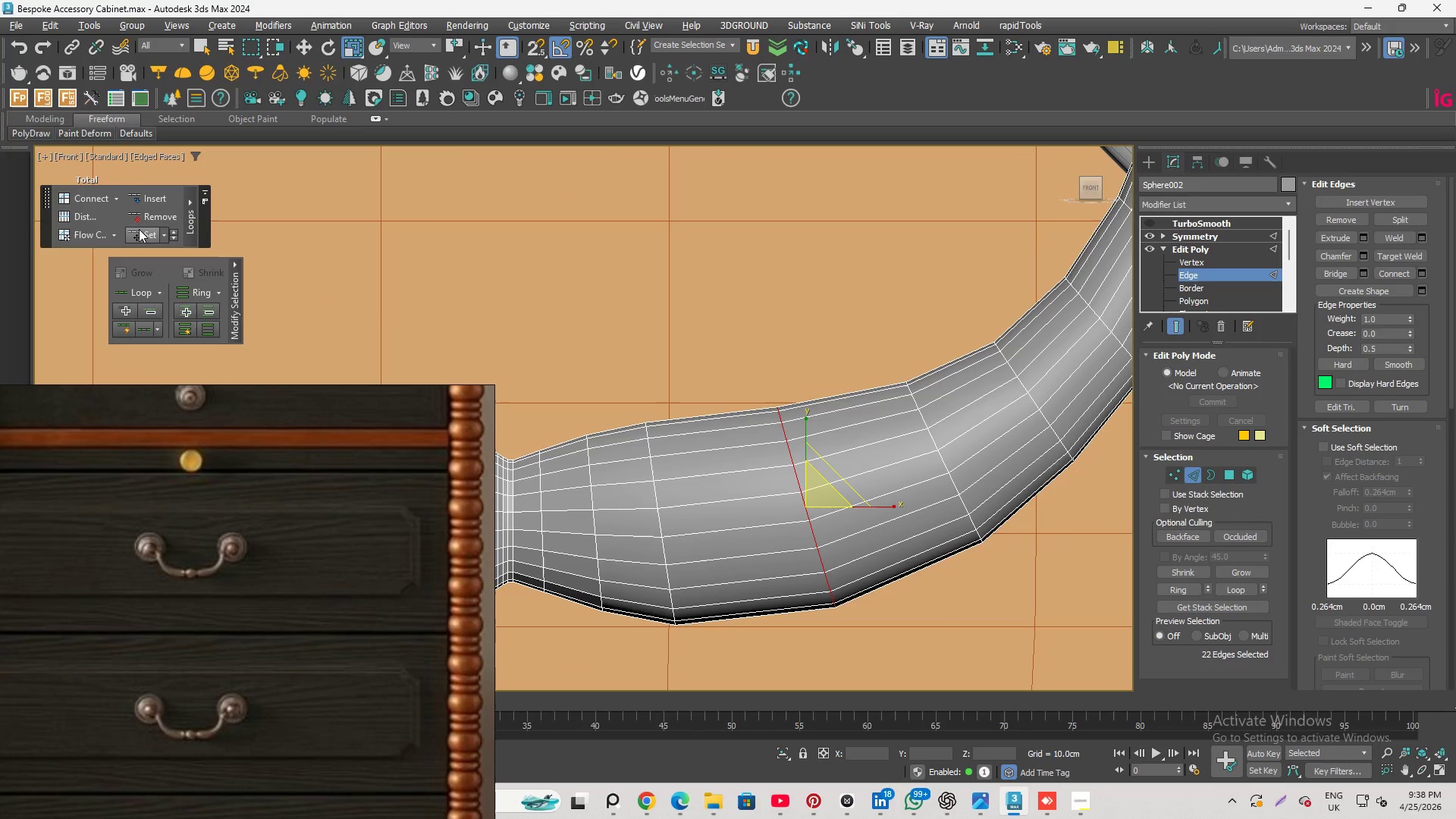 
scroll: coordinate [726, 447], scroll_direction: down, amount: 2.0
 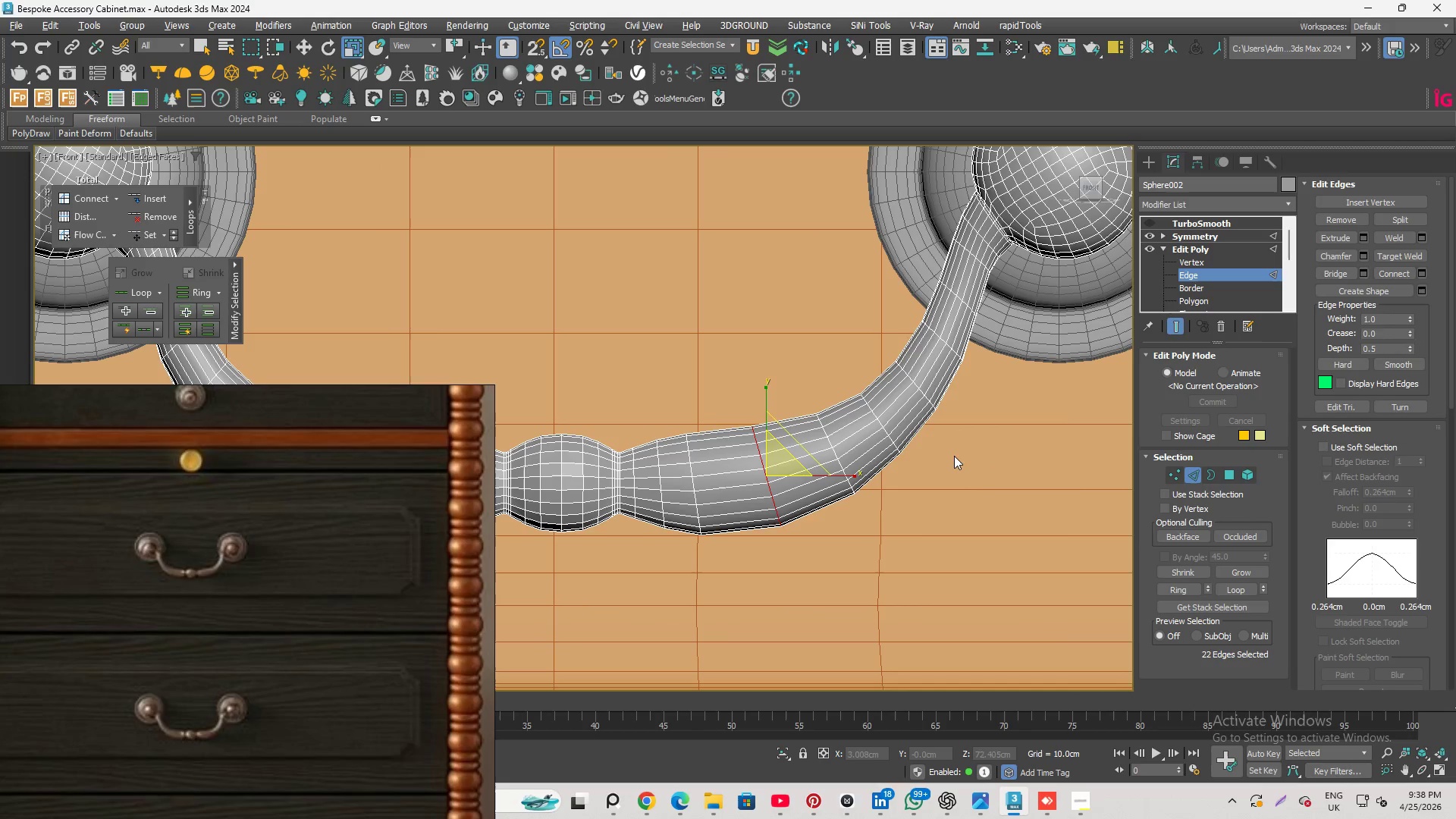 
left_click([958, 467])
 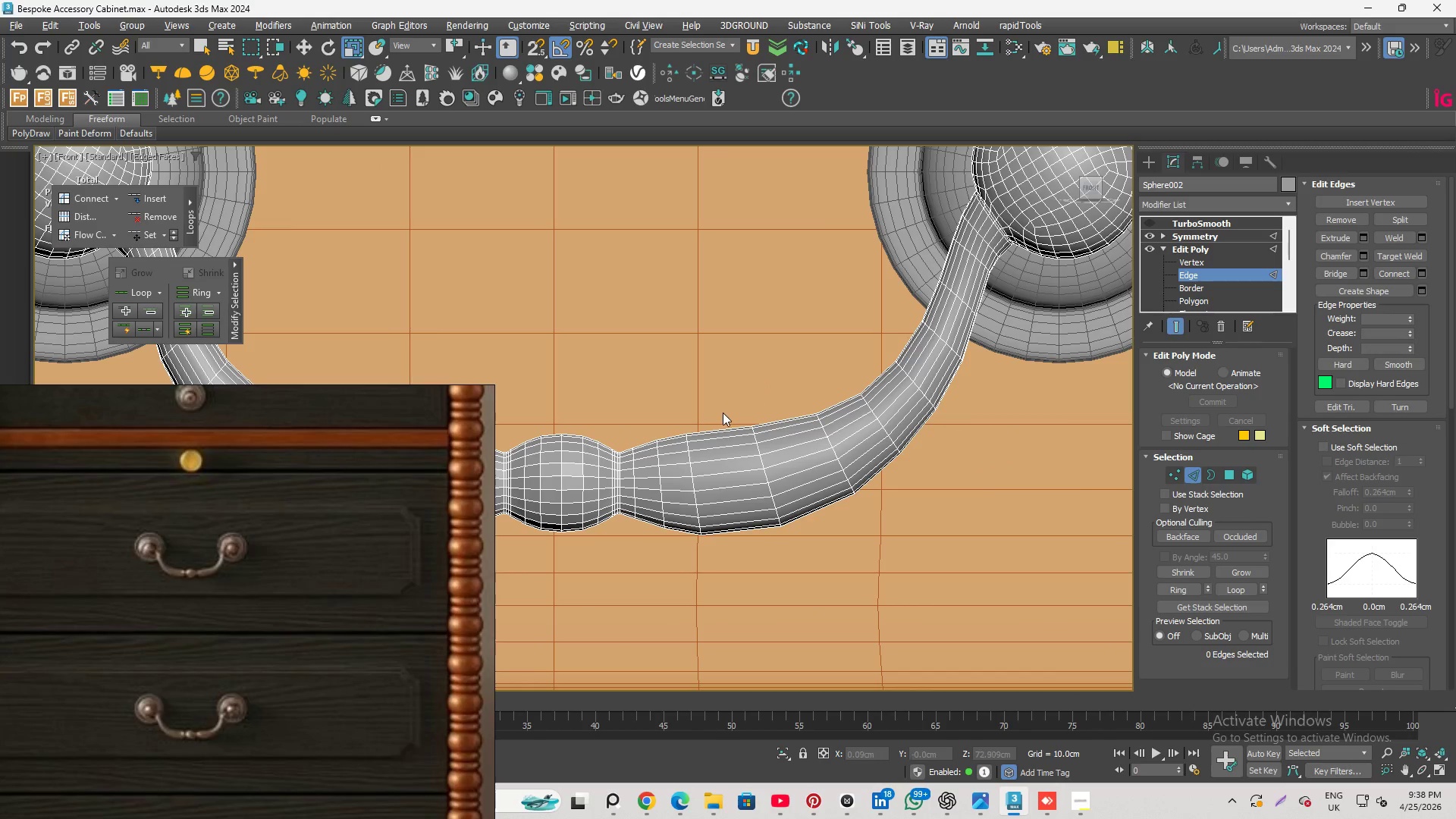 
key(Alt+1)
 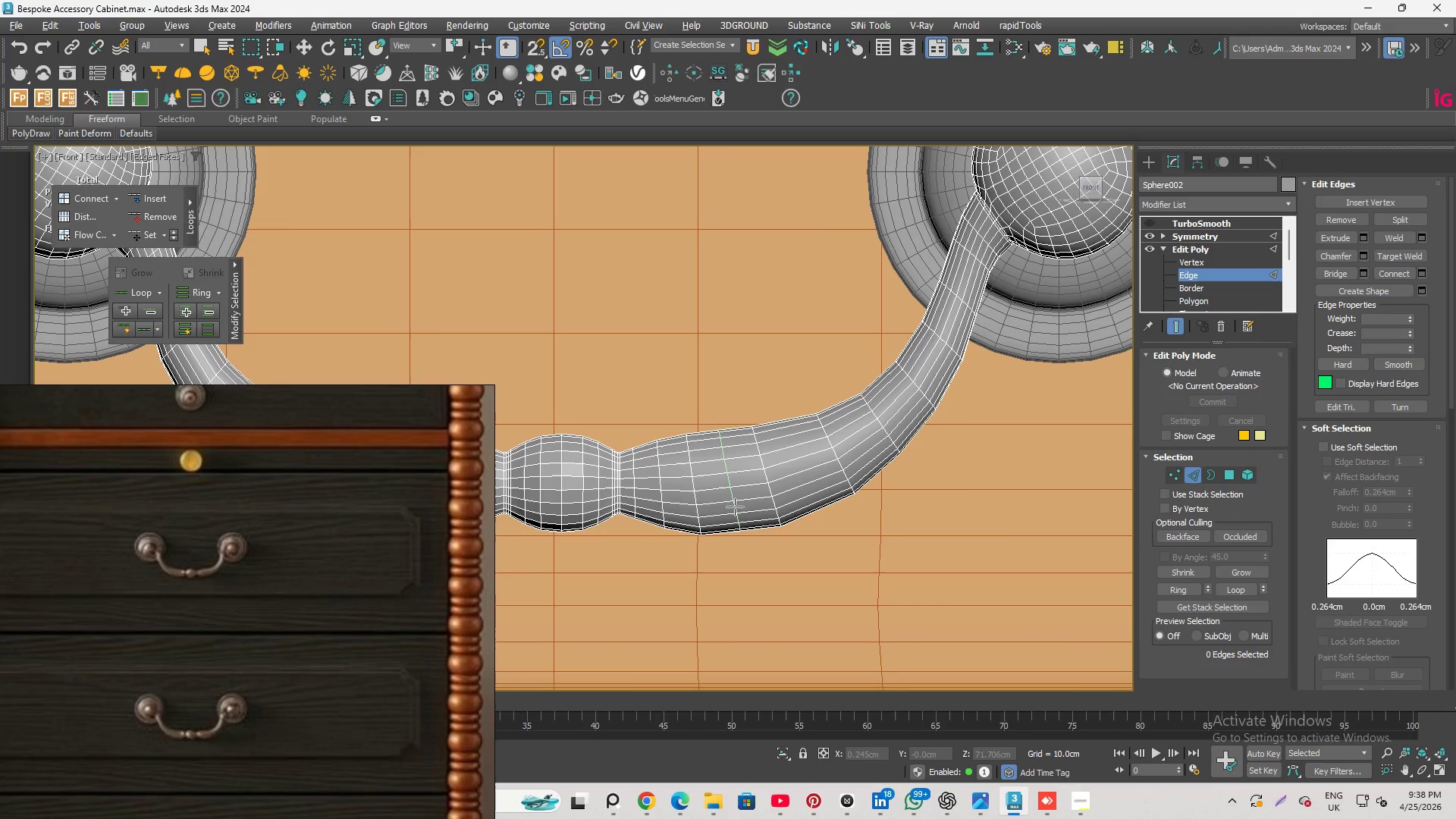 
hold_key(key=ShiftLeft, duration=1.34)
left_click([731, 496])
 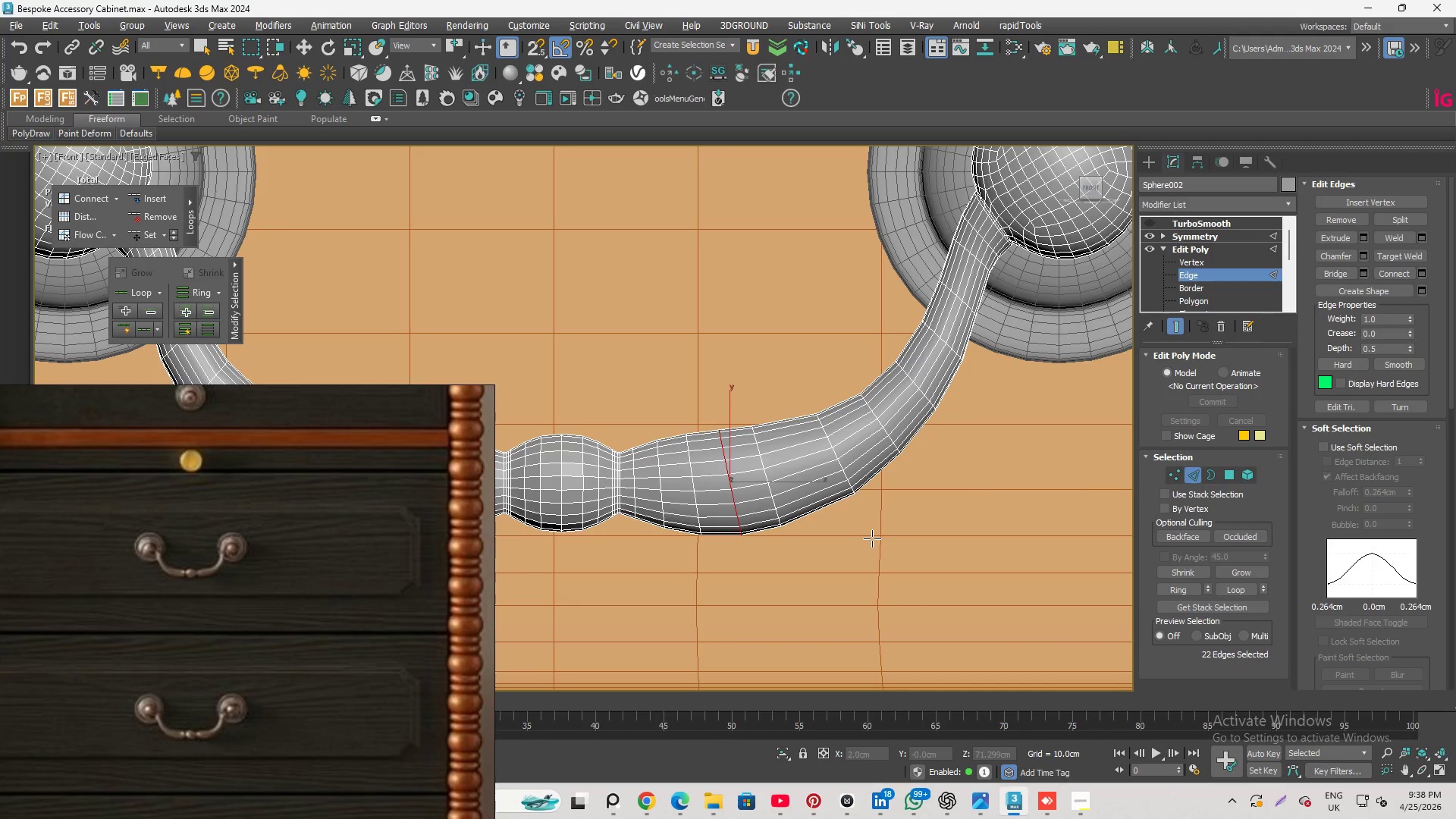 
right_click([882, 535])
 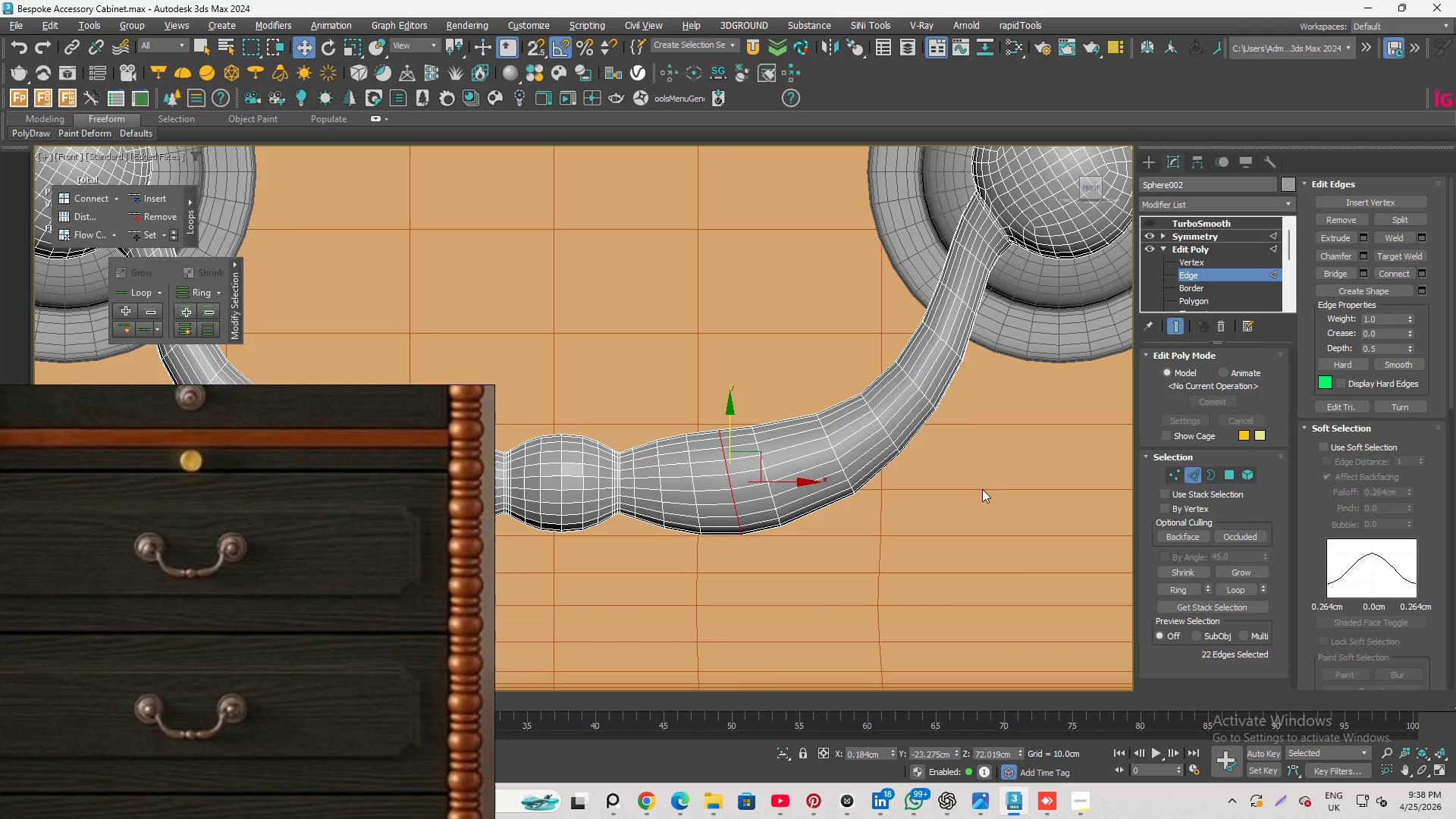 
left_click([1002, 481])
 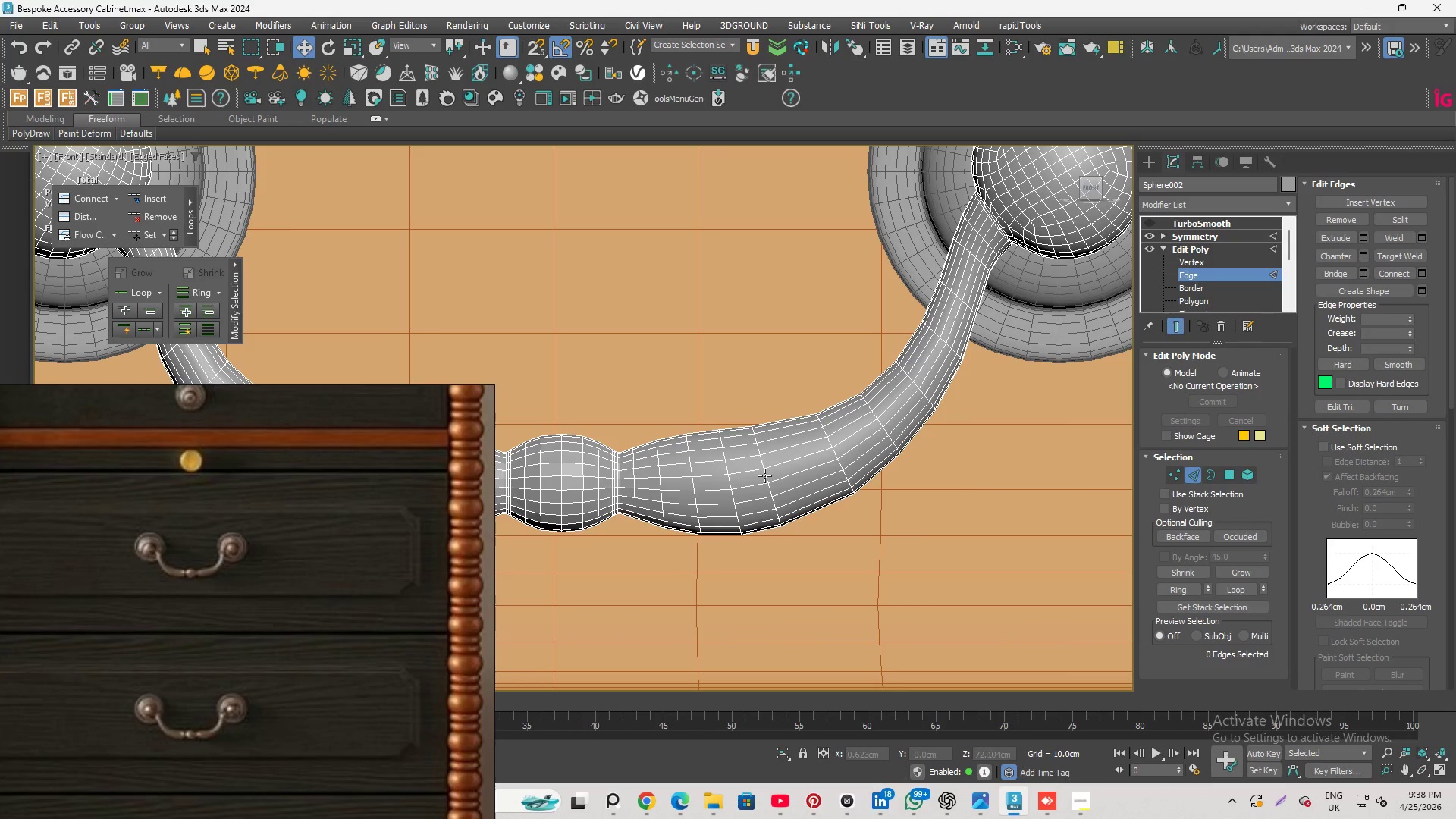 
double_click([764, 475])
 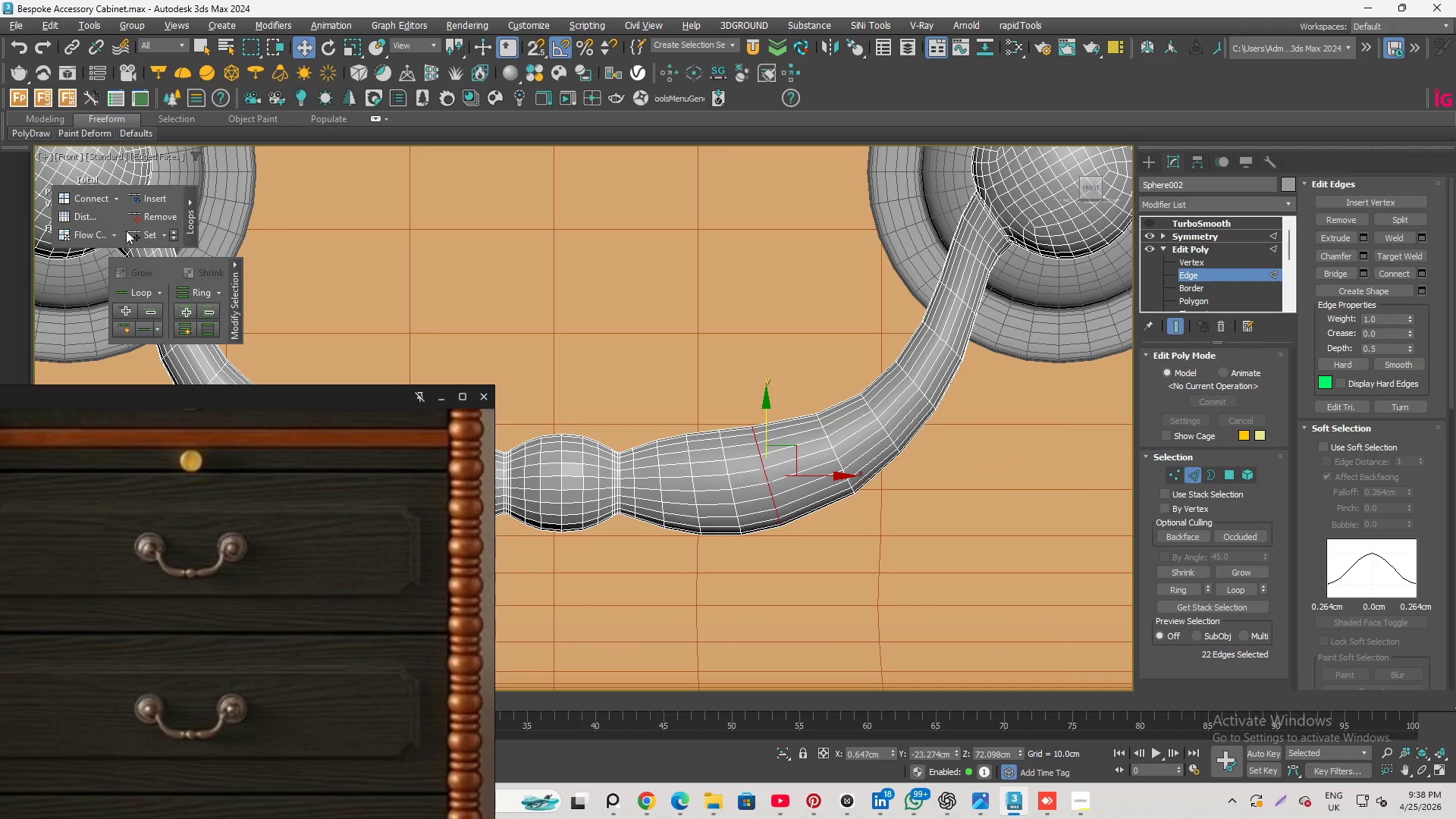 
left_click([140, 232])
 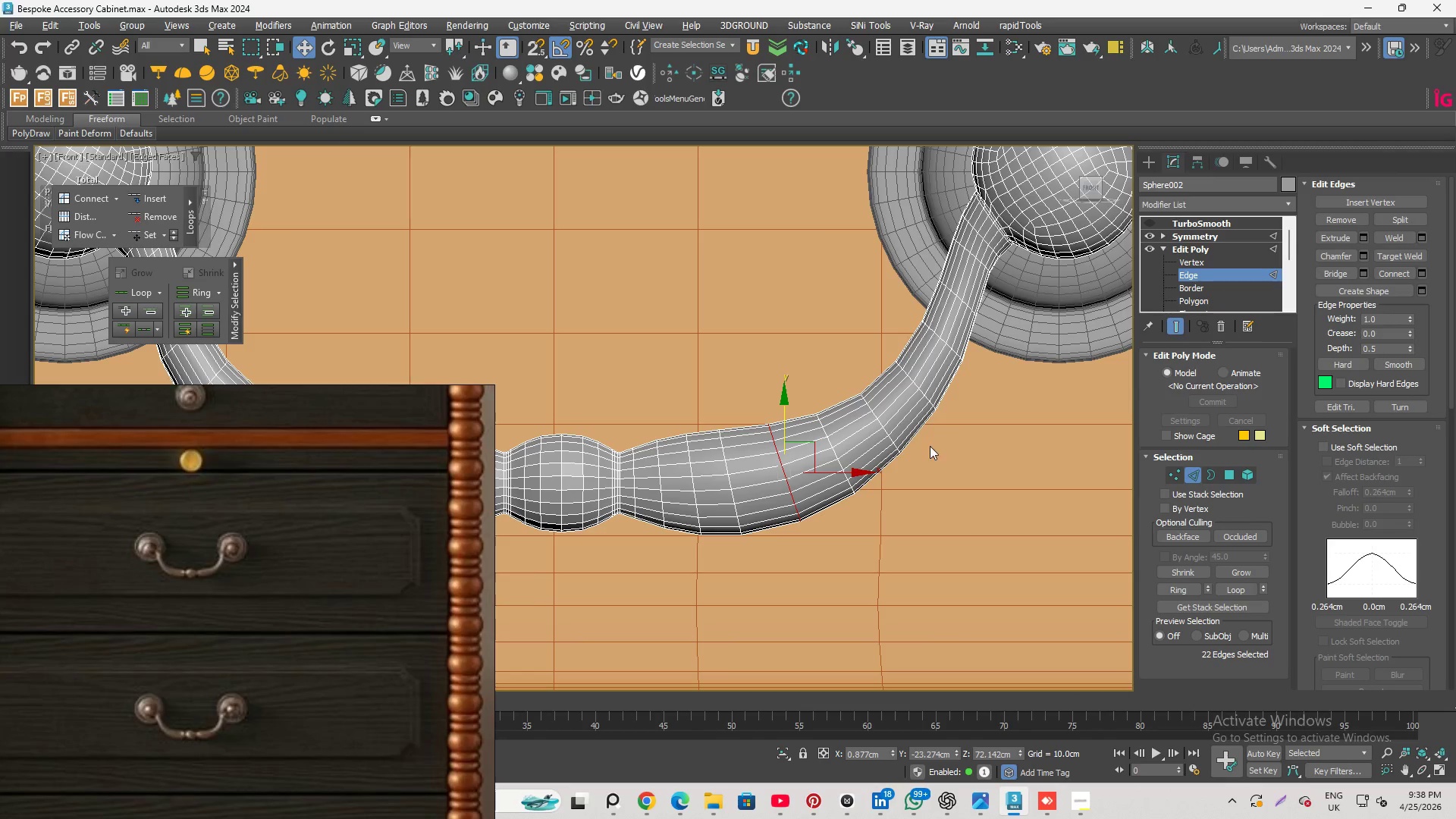 
scroll: coordinate [1035, 463], scroll_direction: down, amount: 3.0
 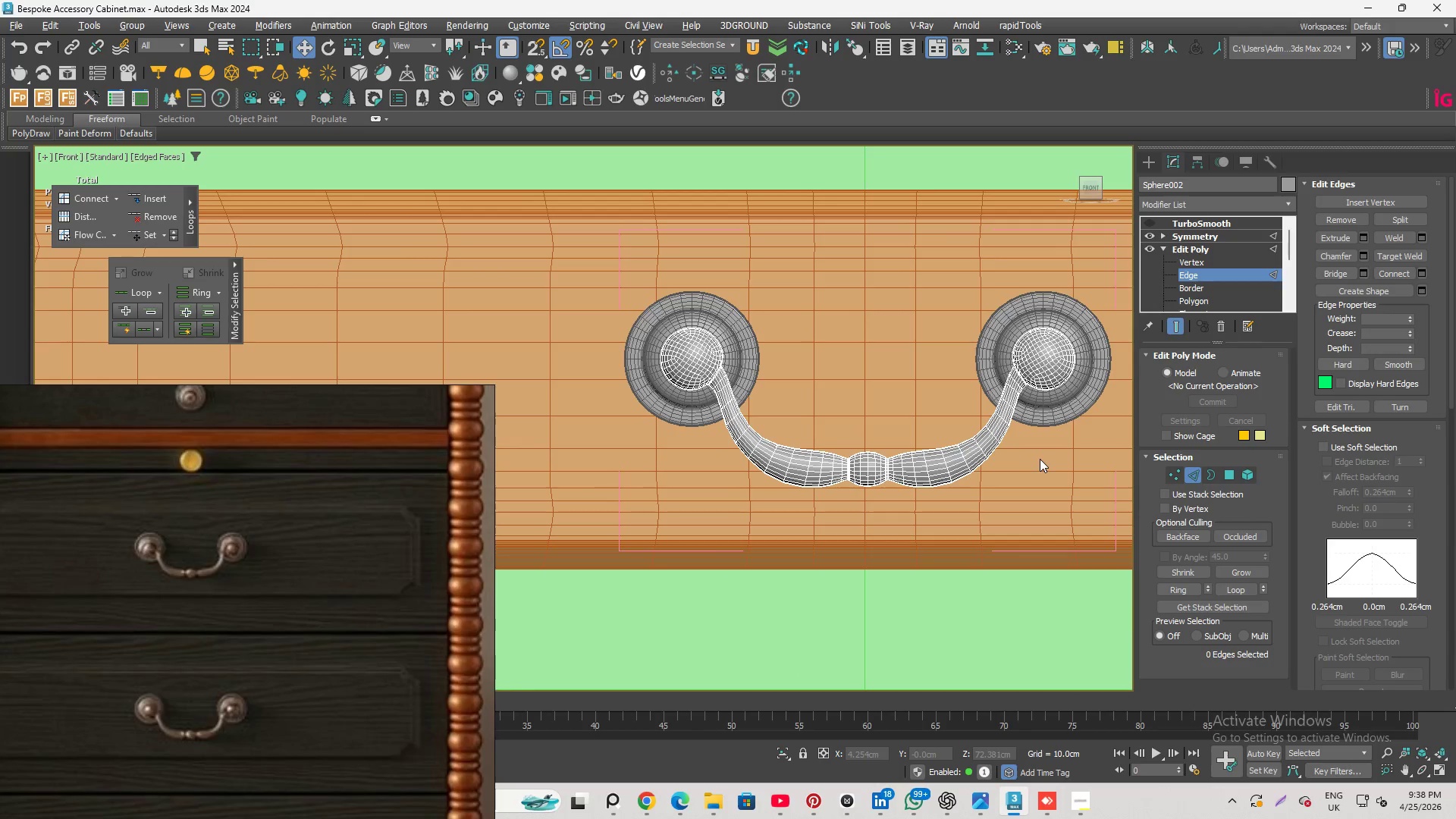 
scroll: coordinate [1032, 448], scroll_direction: up, amount: 3.0
 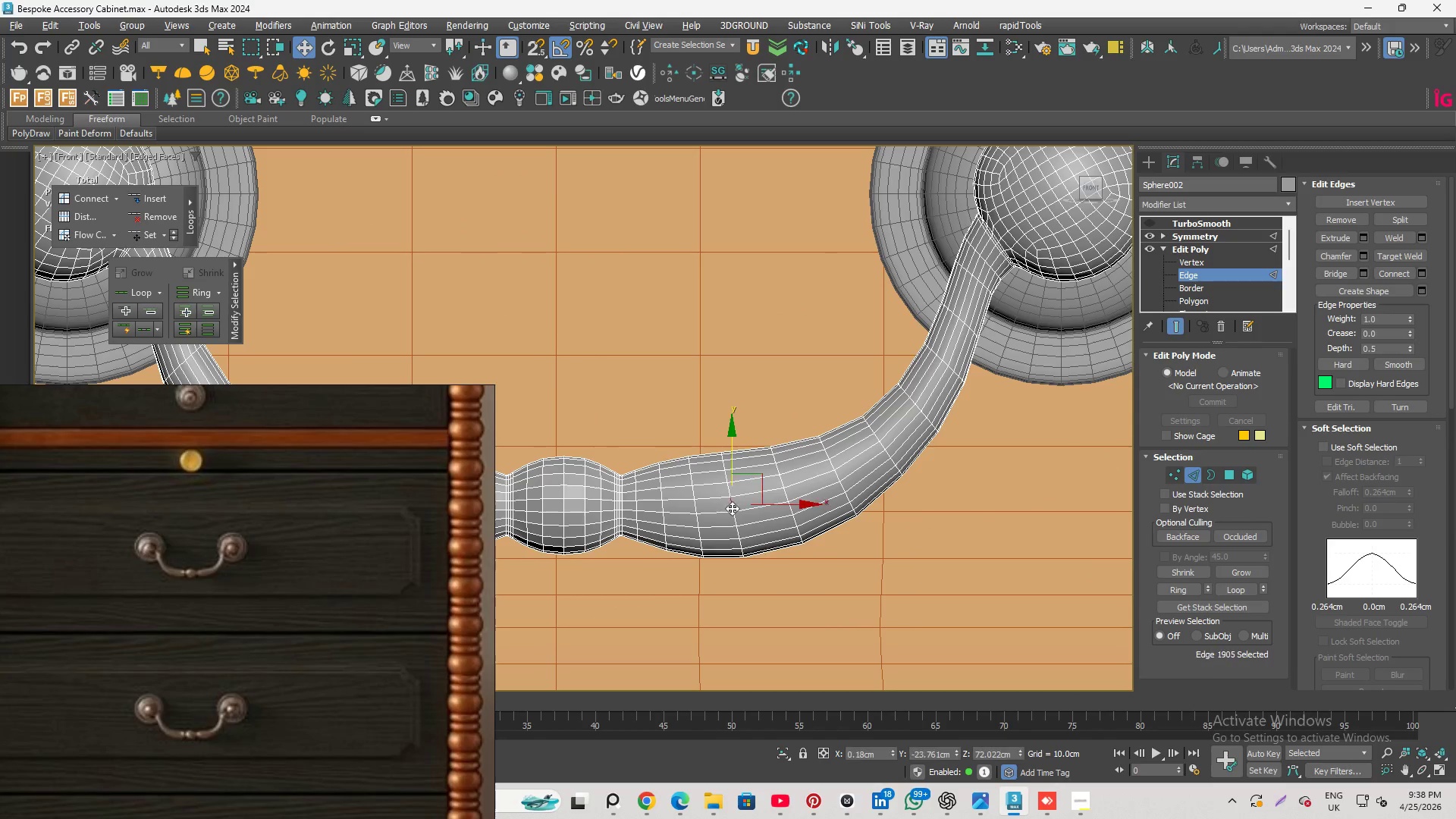 
double_click([732, 508])
 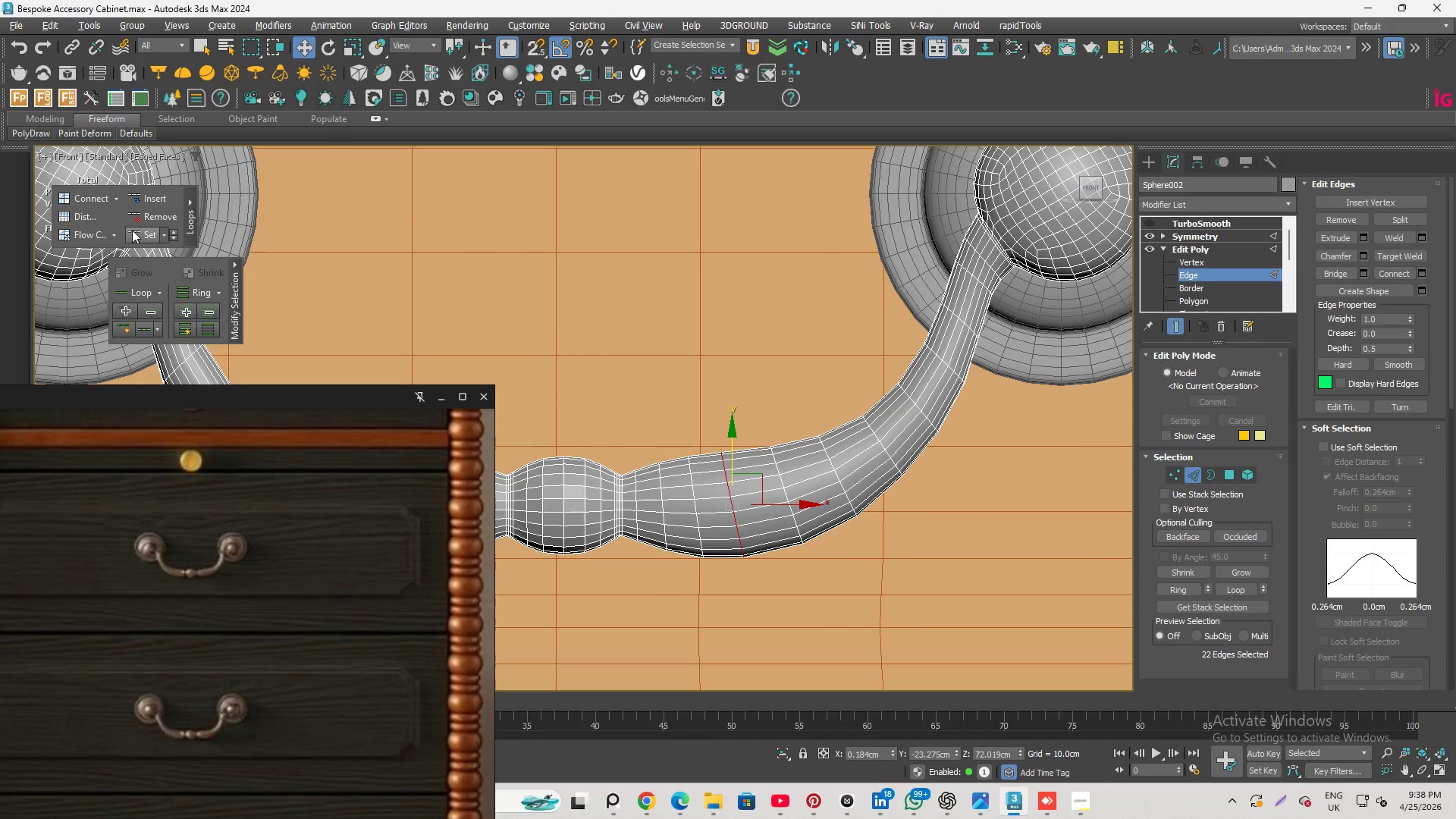 
left_click([133, 230])
 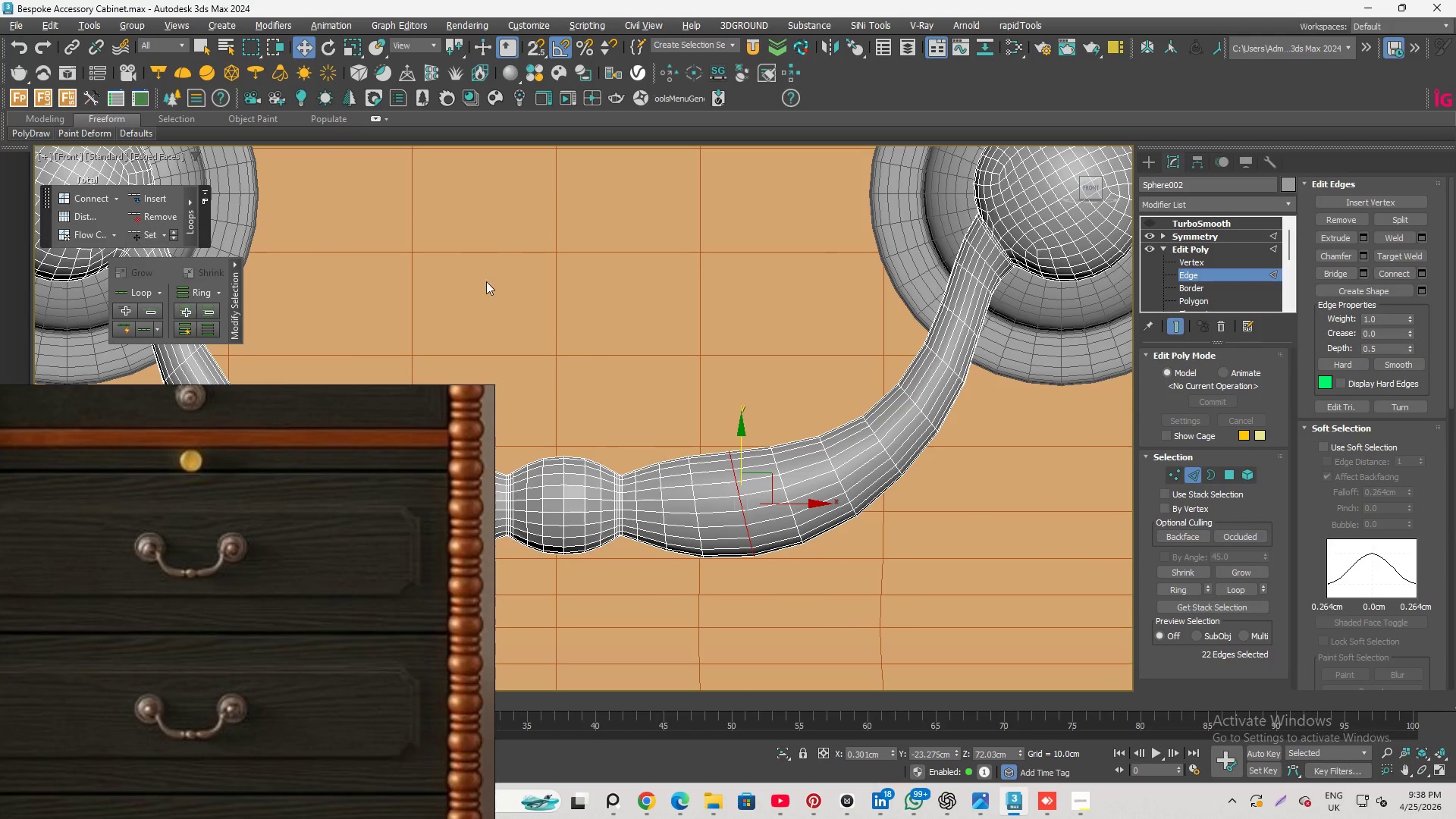 
left_click([631, 288])
 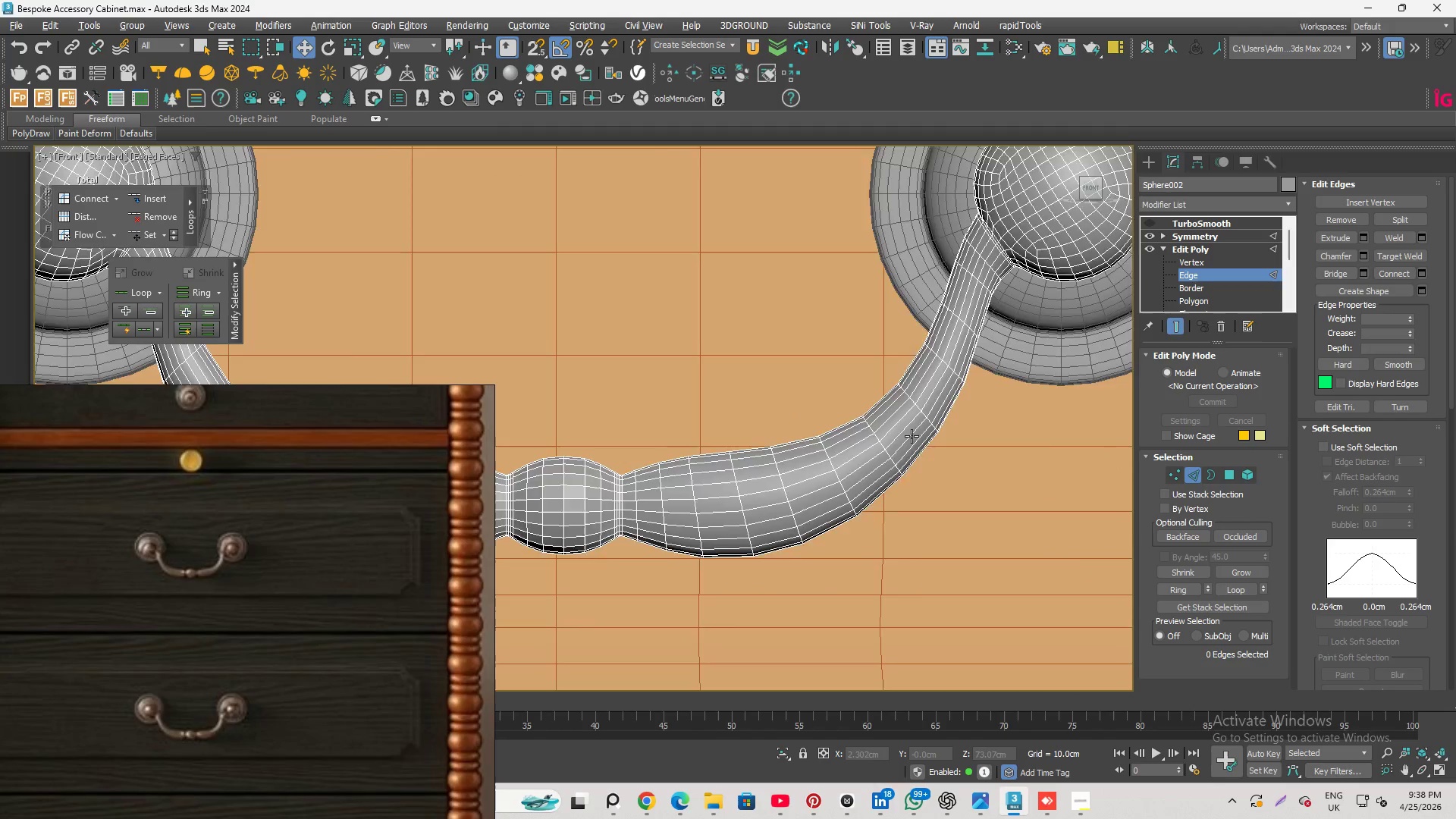 
scroll: coordinate [946, 496], scroll_direction: down, amount: 4.0
 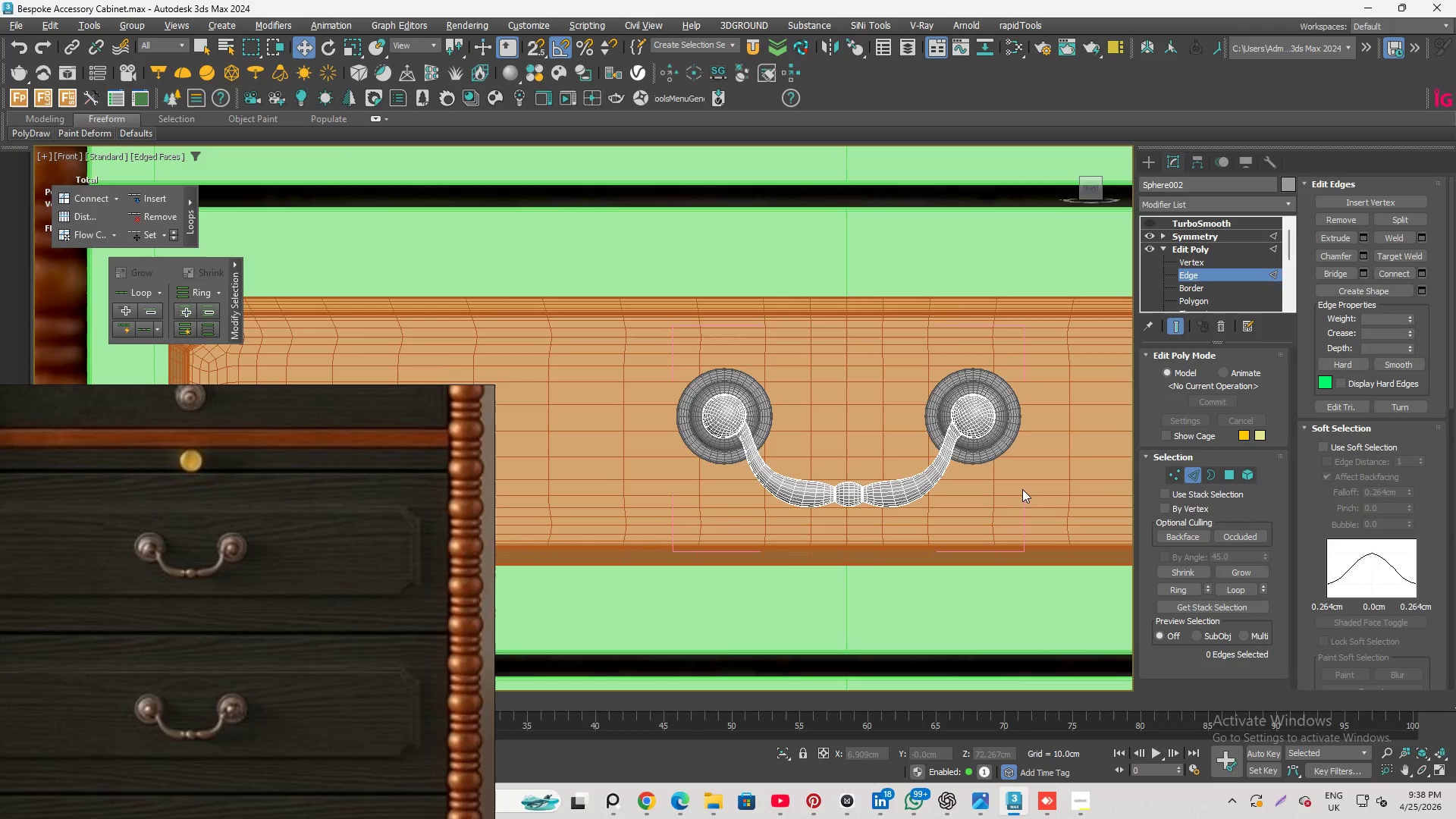 
scroll: coordinate [973, 462], scroll_direction: up, amount: 3.0
 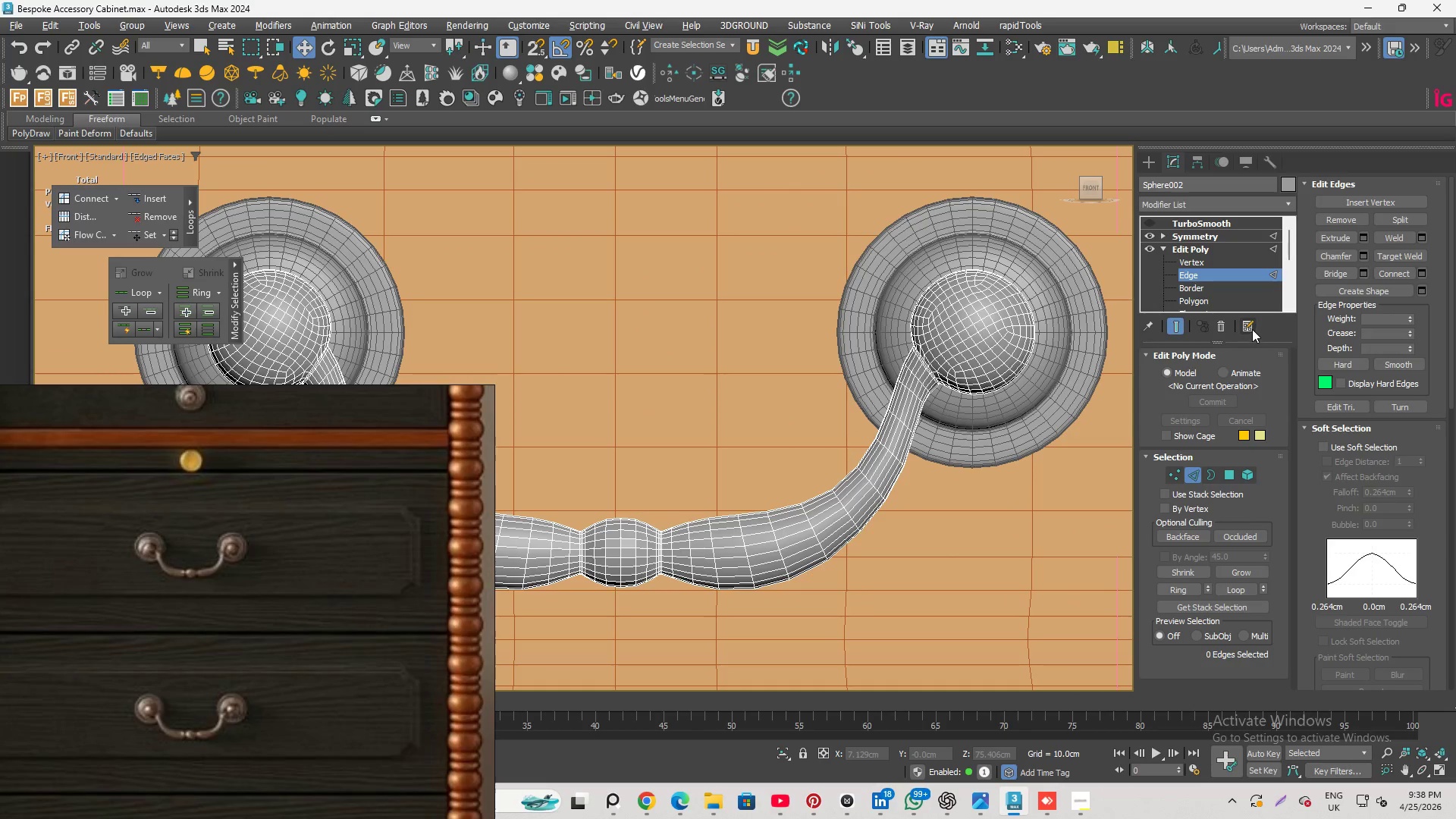 
left_click([1216, 277])
 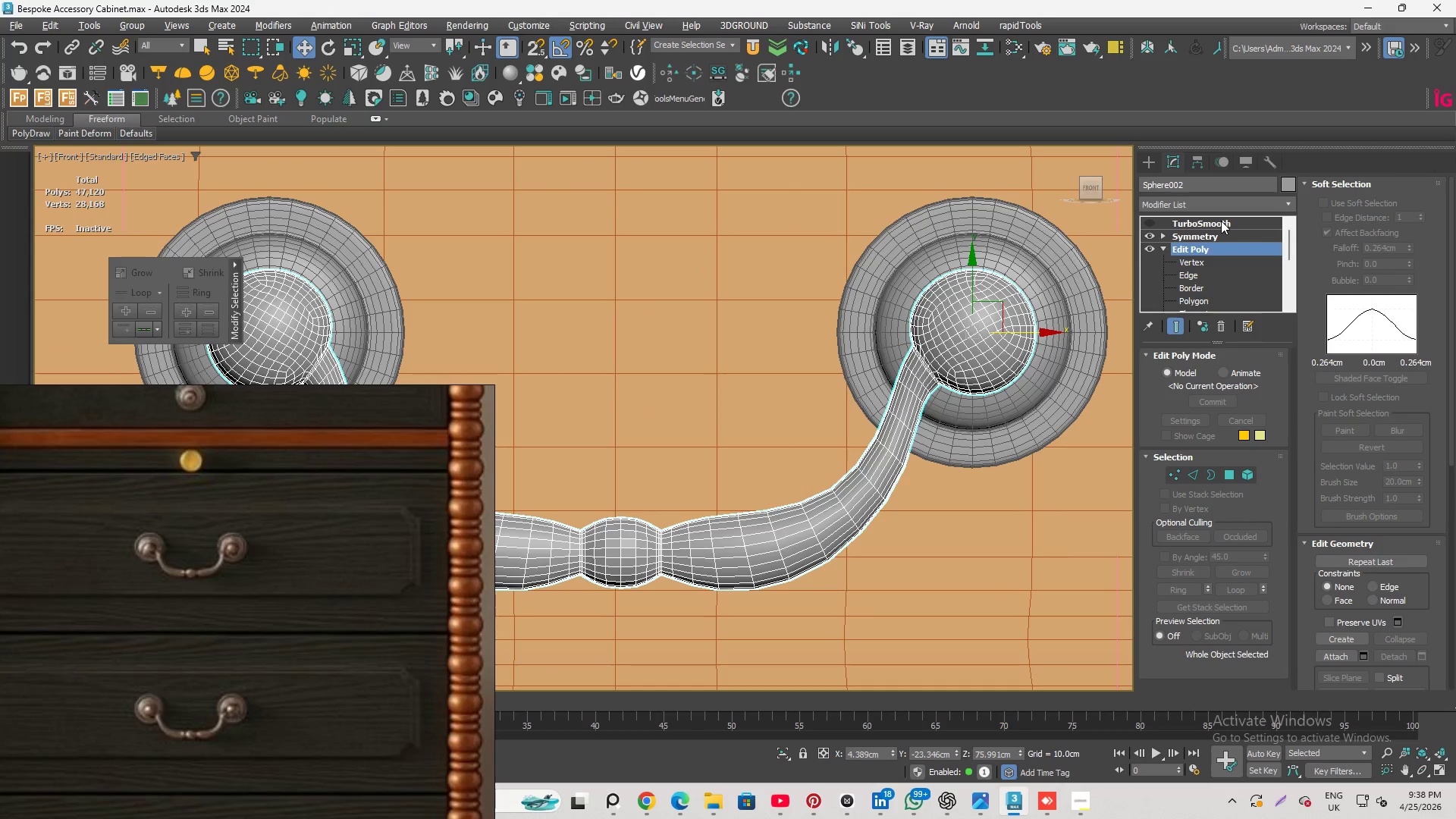 
left_click([1221, 221])
 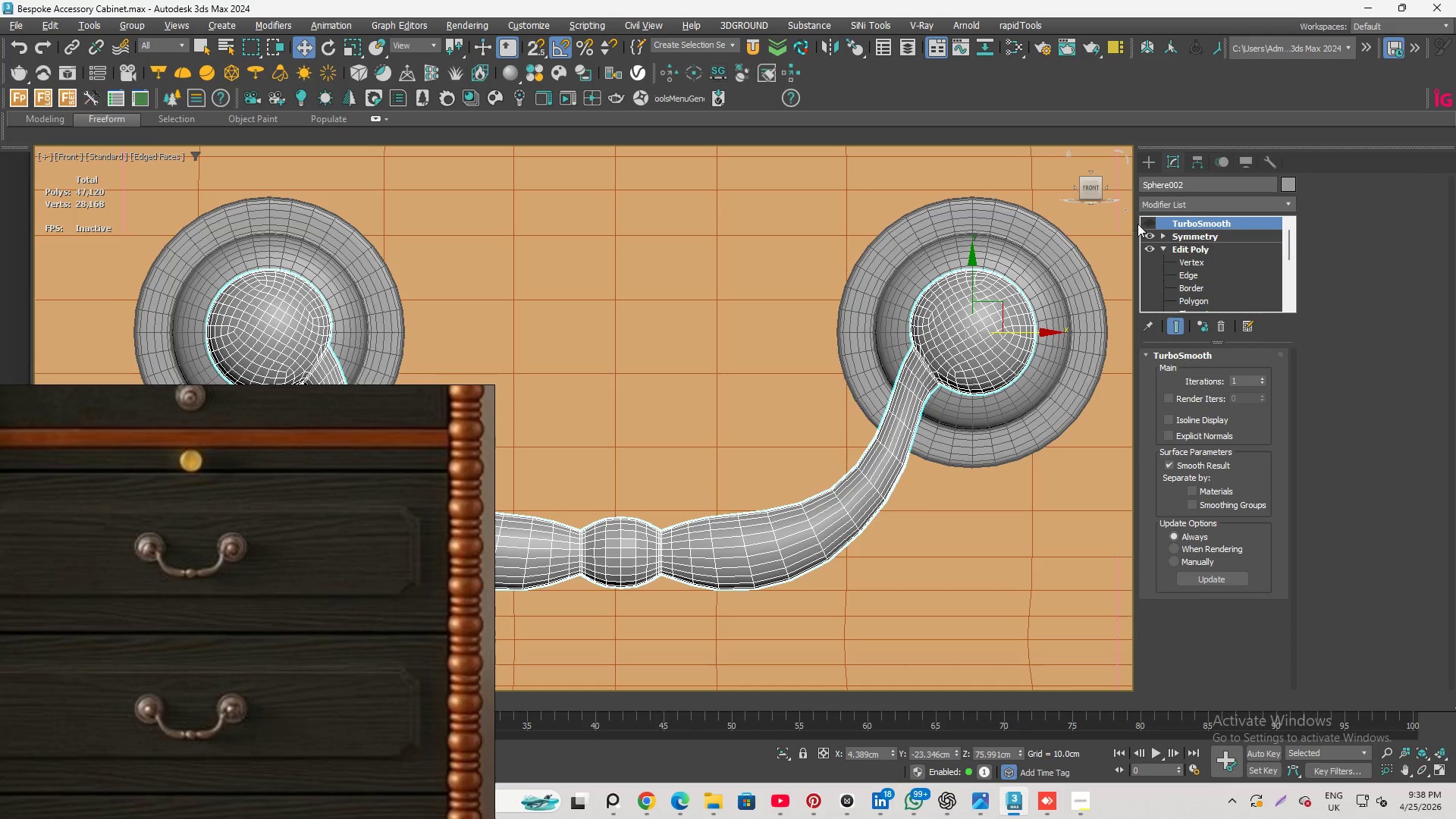 
left_click([1147, 223])
 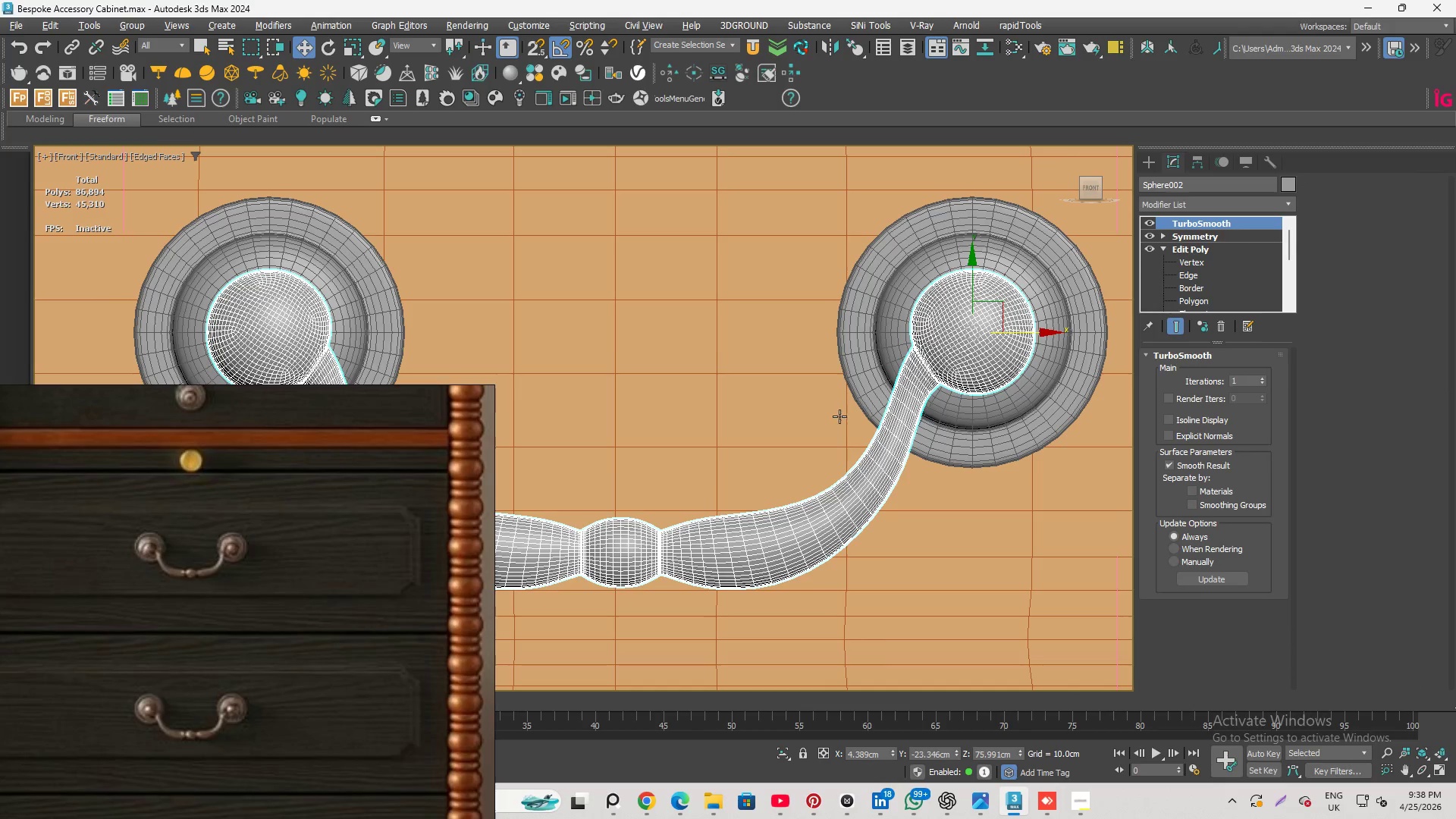 
key(Q)
 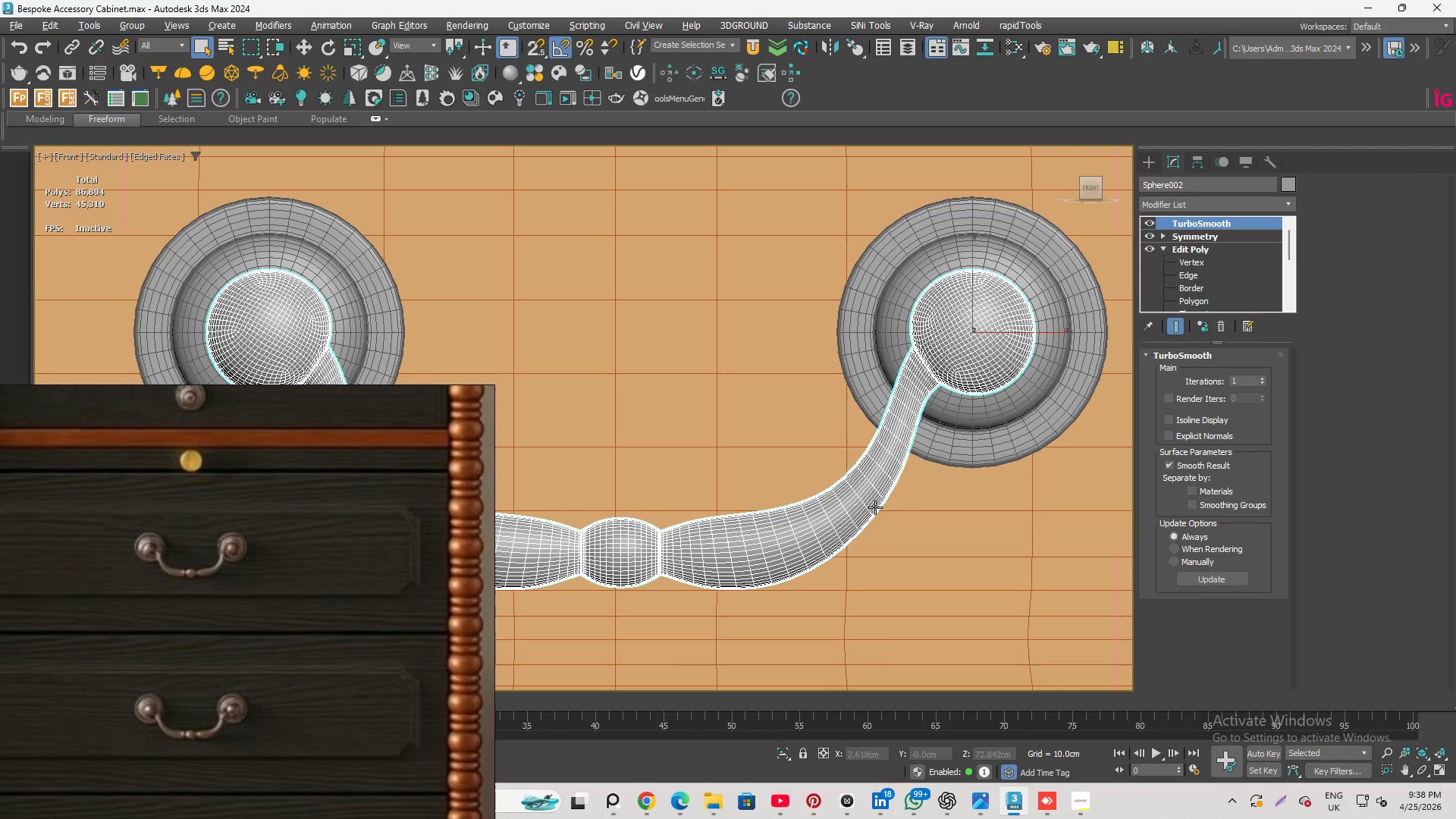 
left_click([876, 509])
 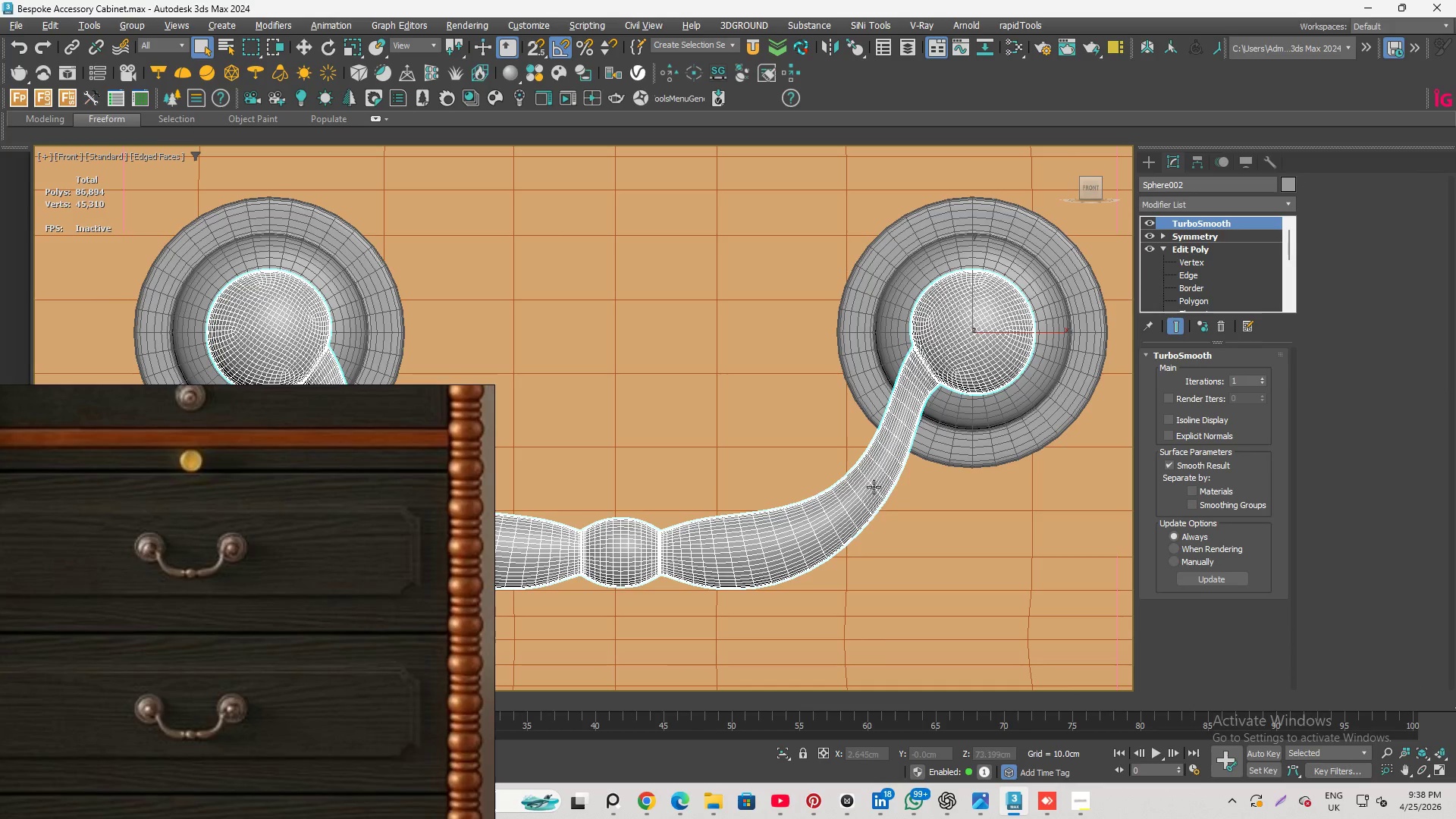 
left_click([819, 429])
 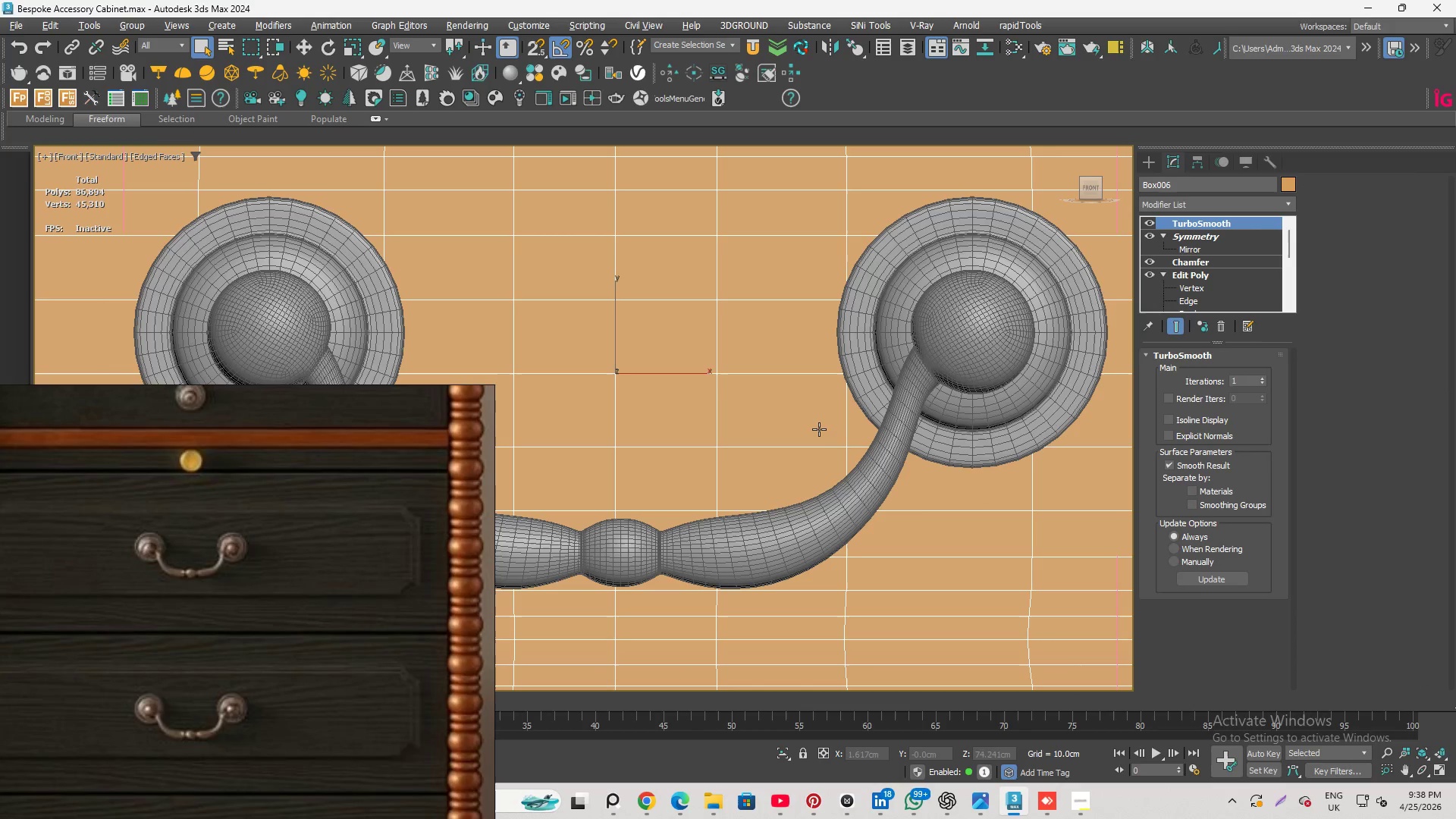 
key(F4)
 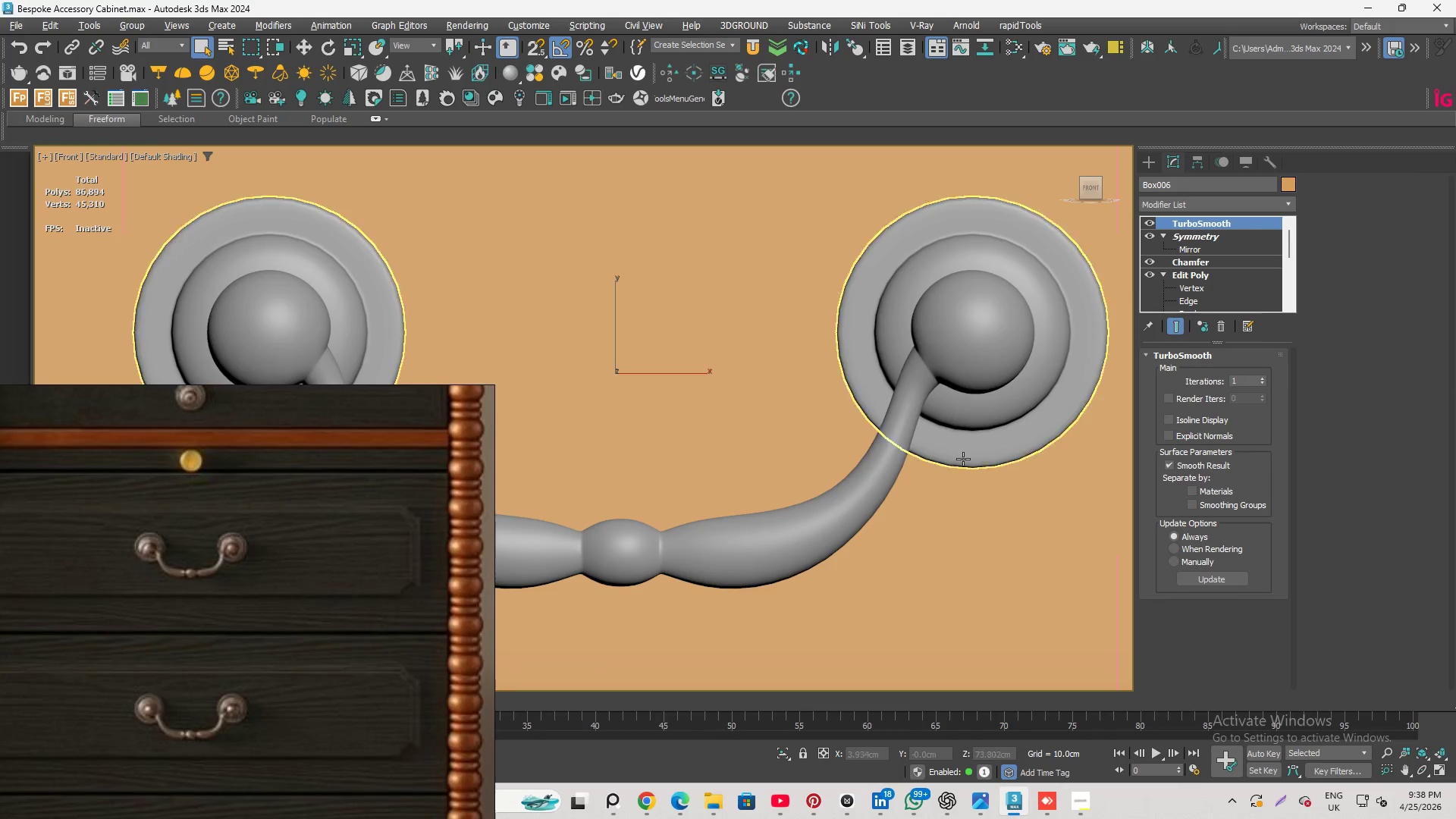 
scroll: coordinate [1026, 522], scroll_direction: down, amount: 2.0
 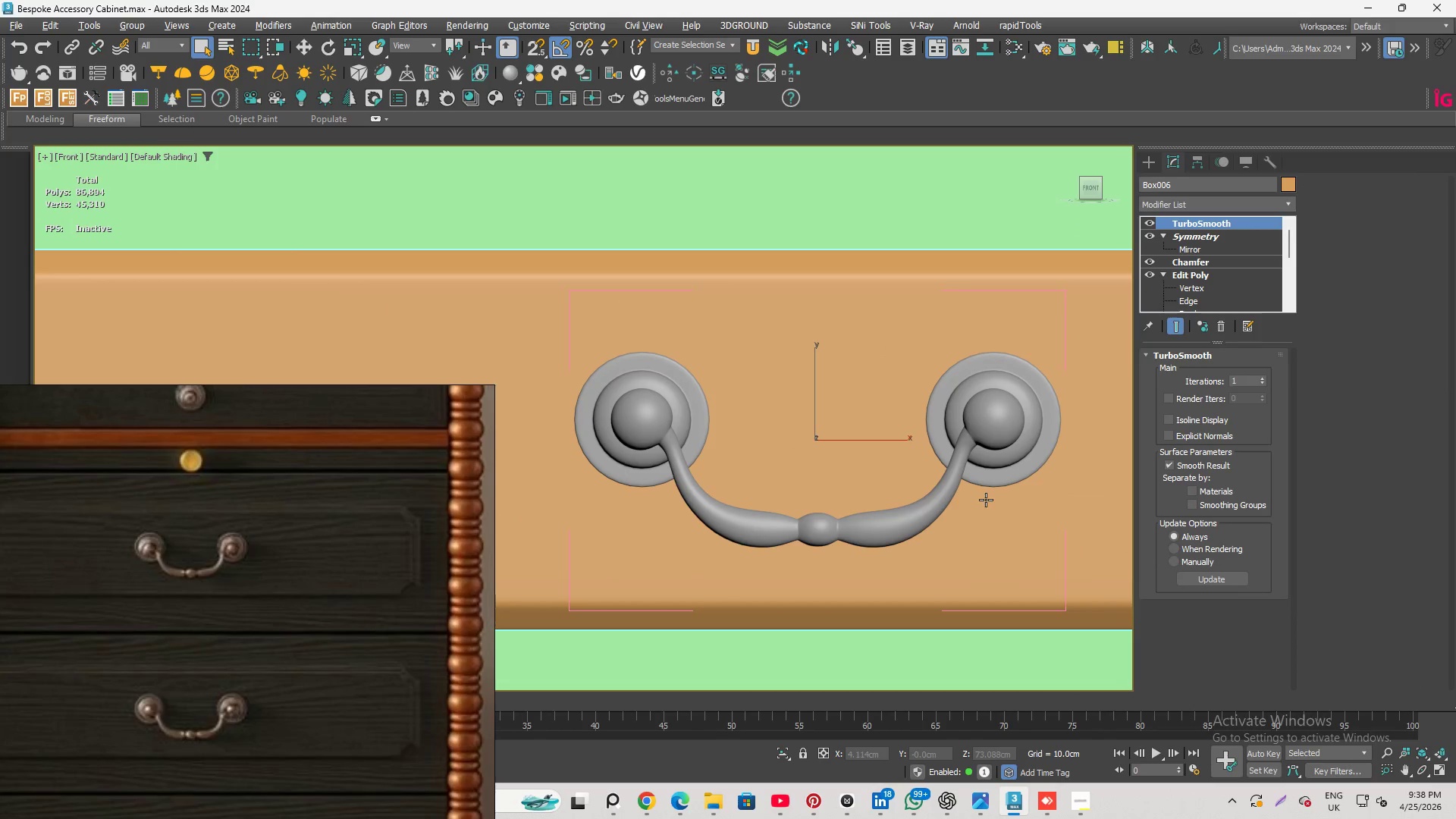 
scroll: coordinate [977, 500], scroll_direction: up, amount: 1.0
 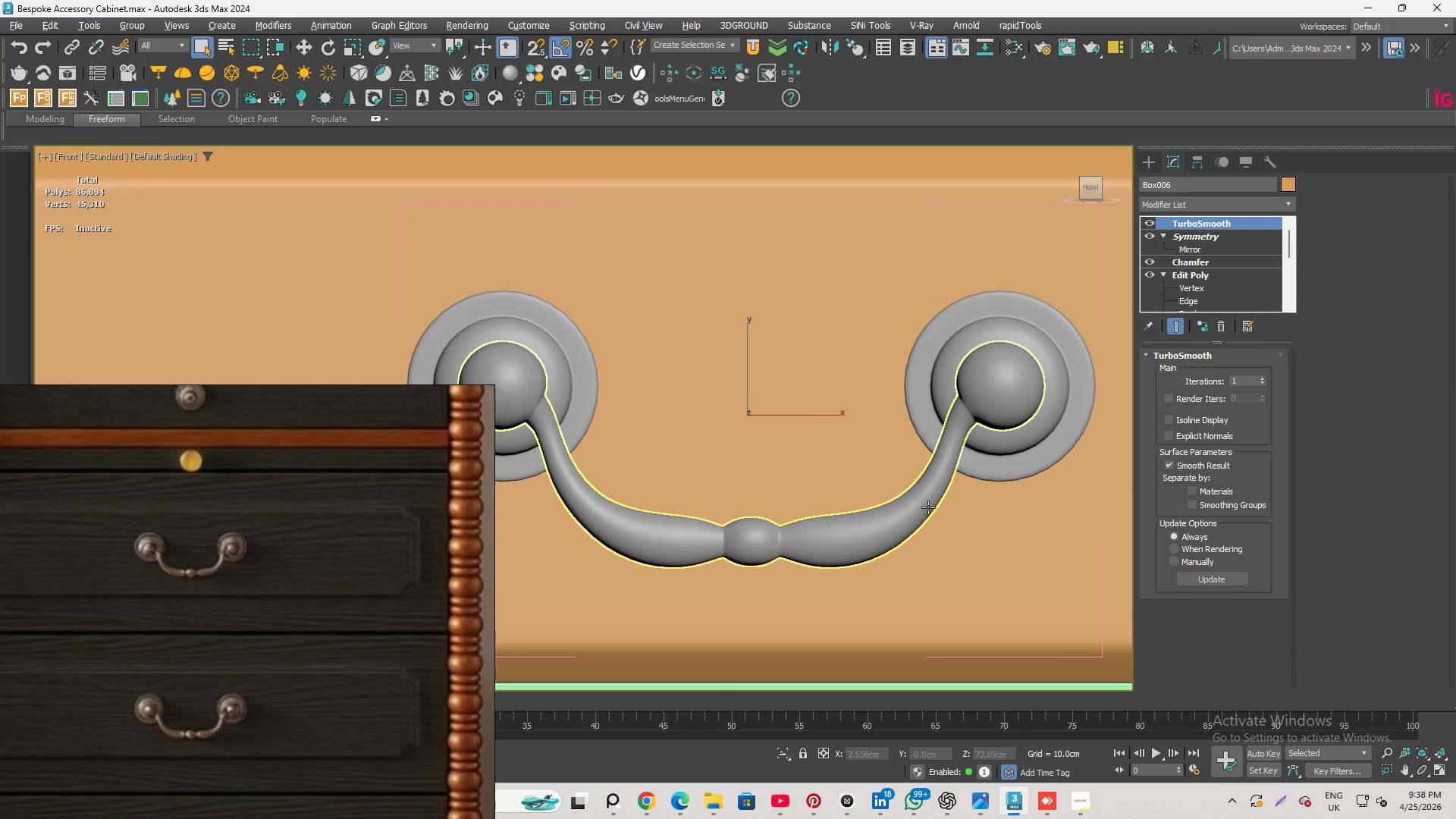 
left_click([928, 507])
 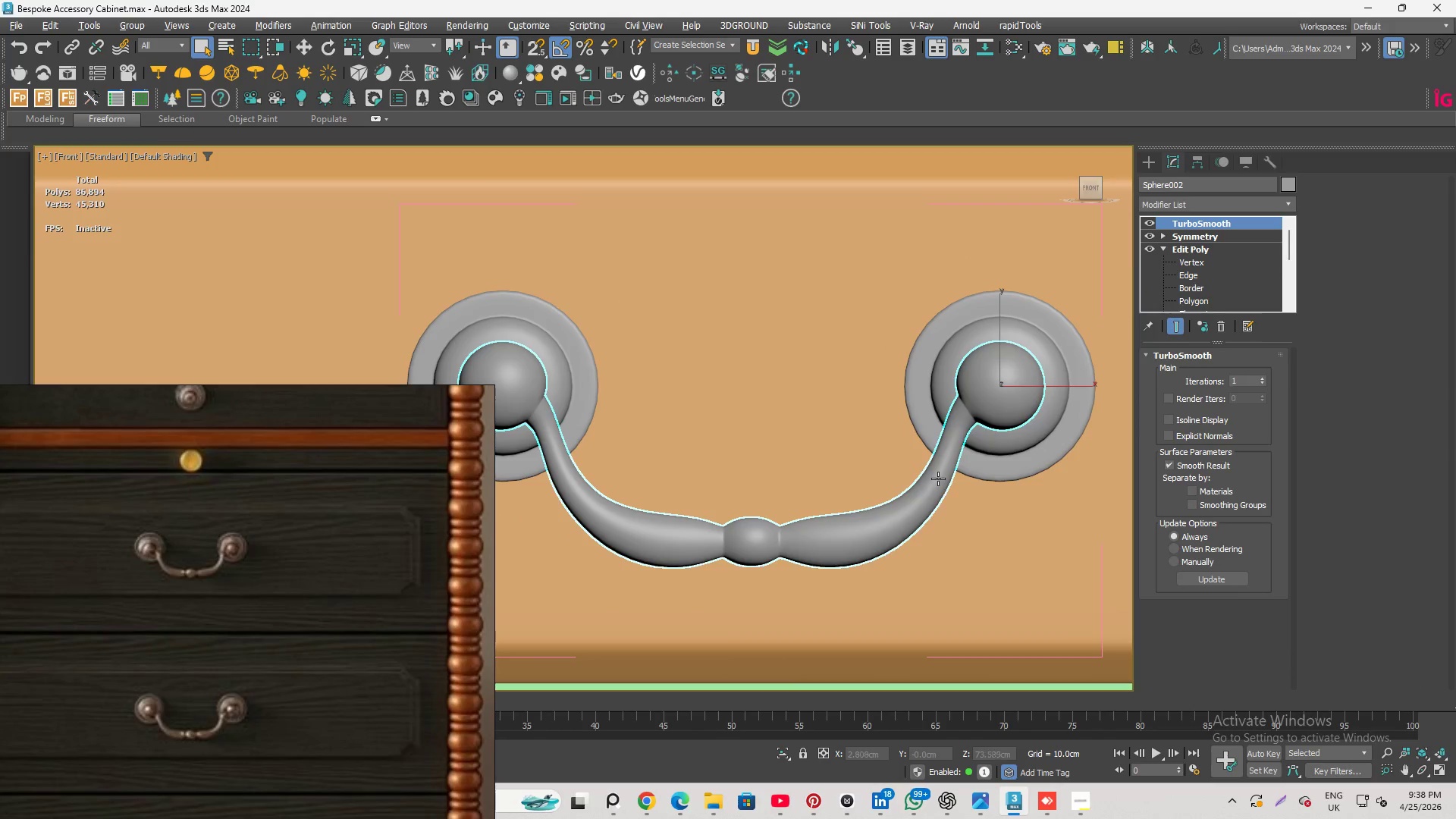 
scroll: coordinate [940, 476], scroll_direction: up, amount: 2.0
 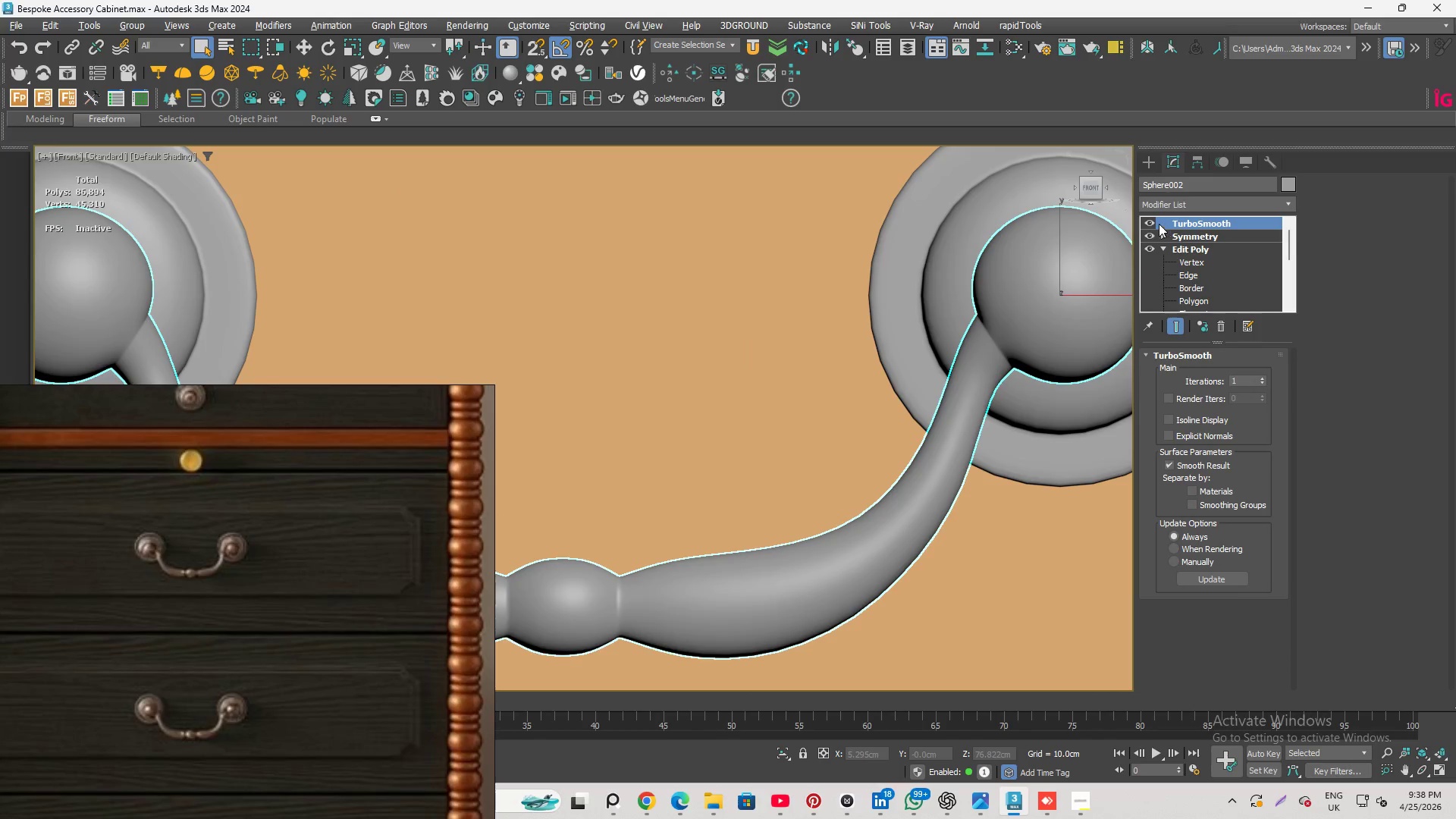 
left_click([1151, 223])
 